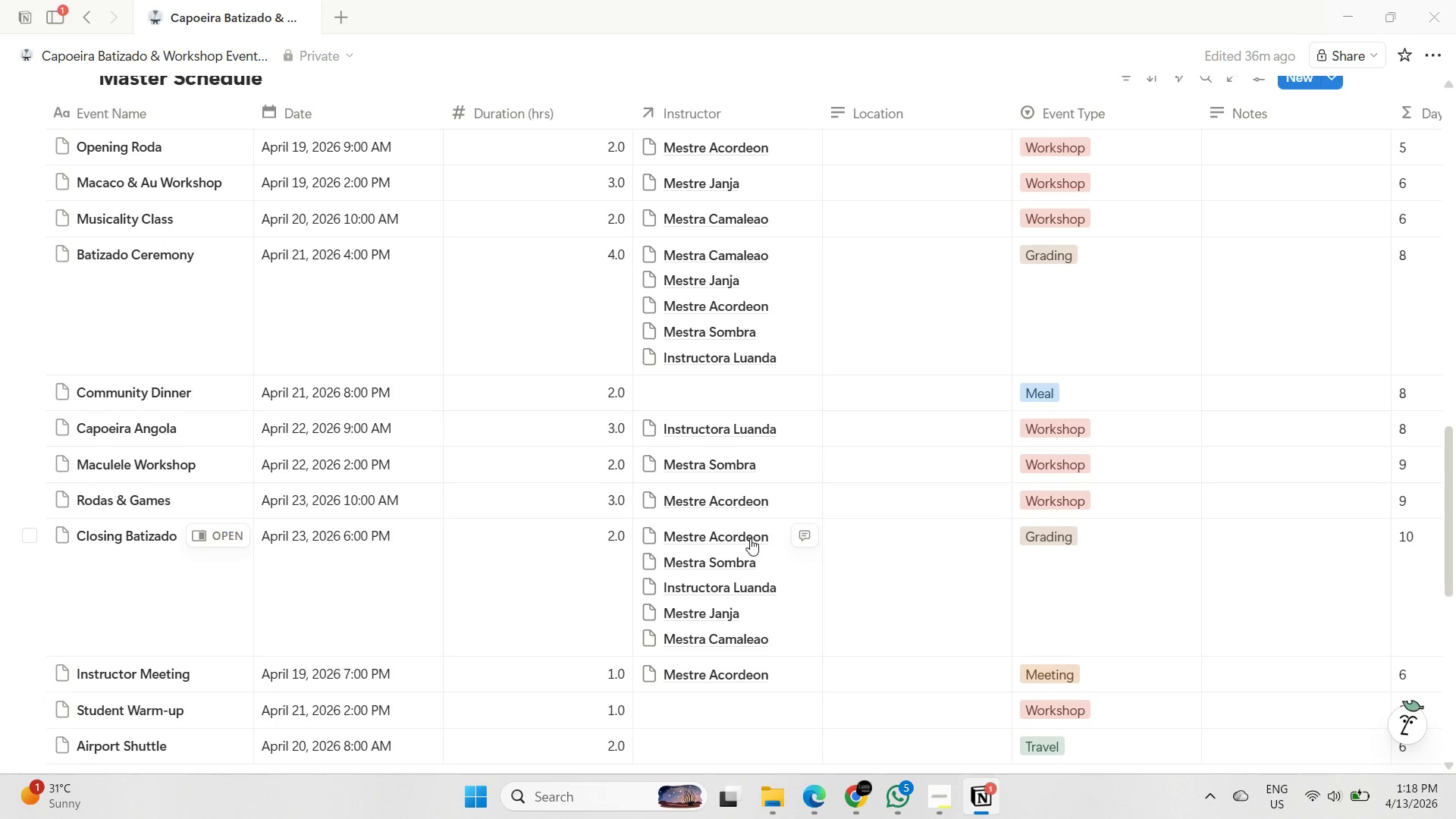 
scroll: coordinate [759, 494], scroll_direction: down, amount: 2.0
 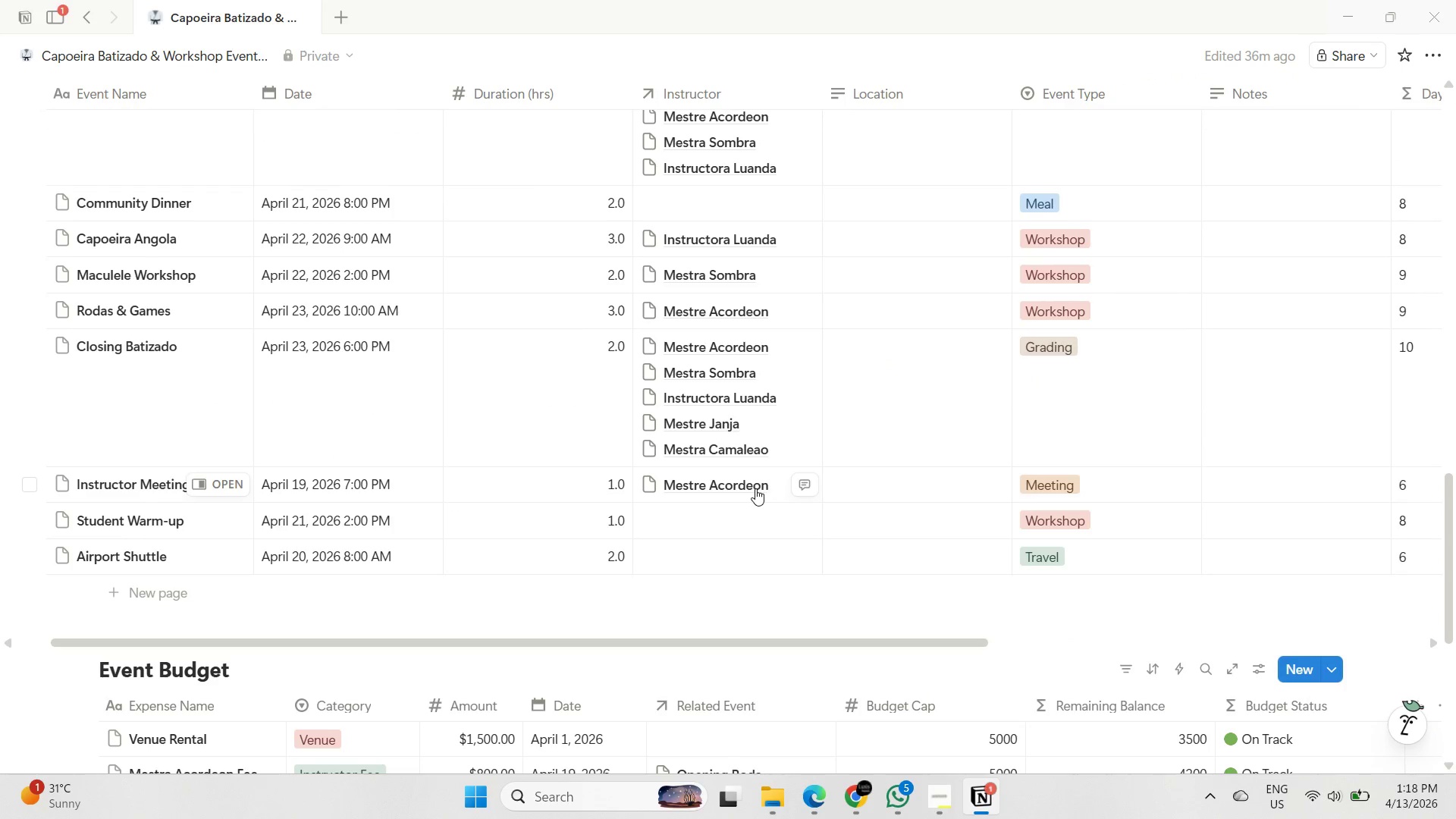 
scroll: coordinate [743, 515], scroll_direction: up, amount: 7.0
 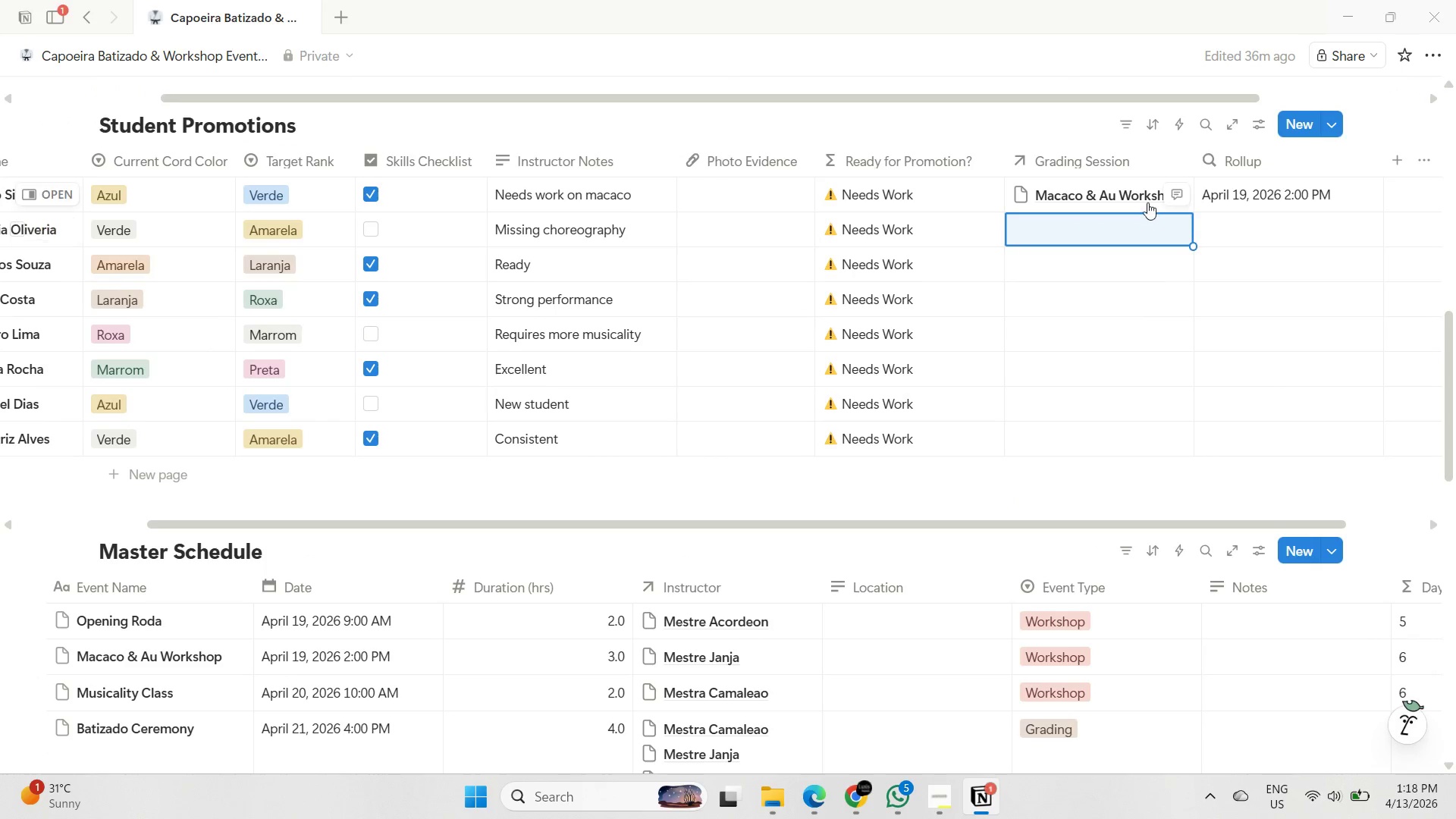 
left_click([1147, 191])
 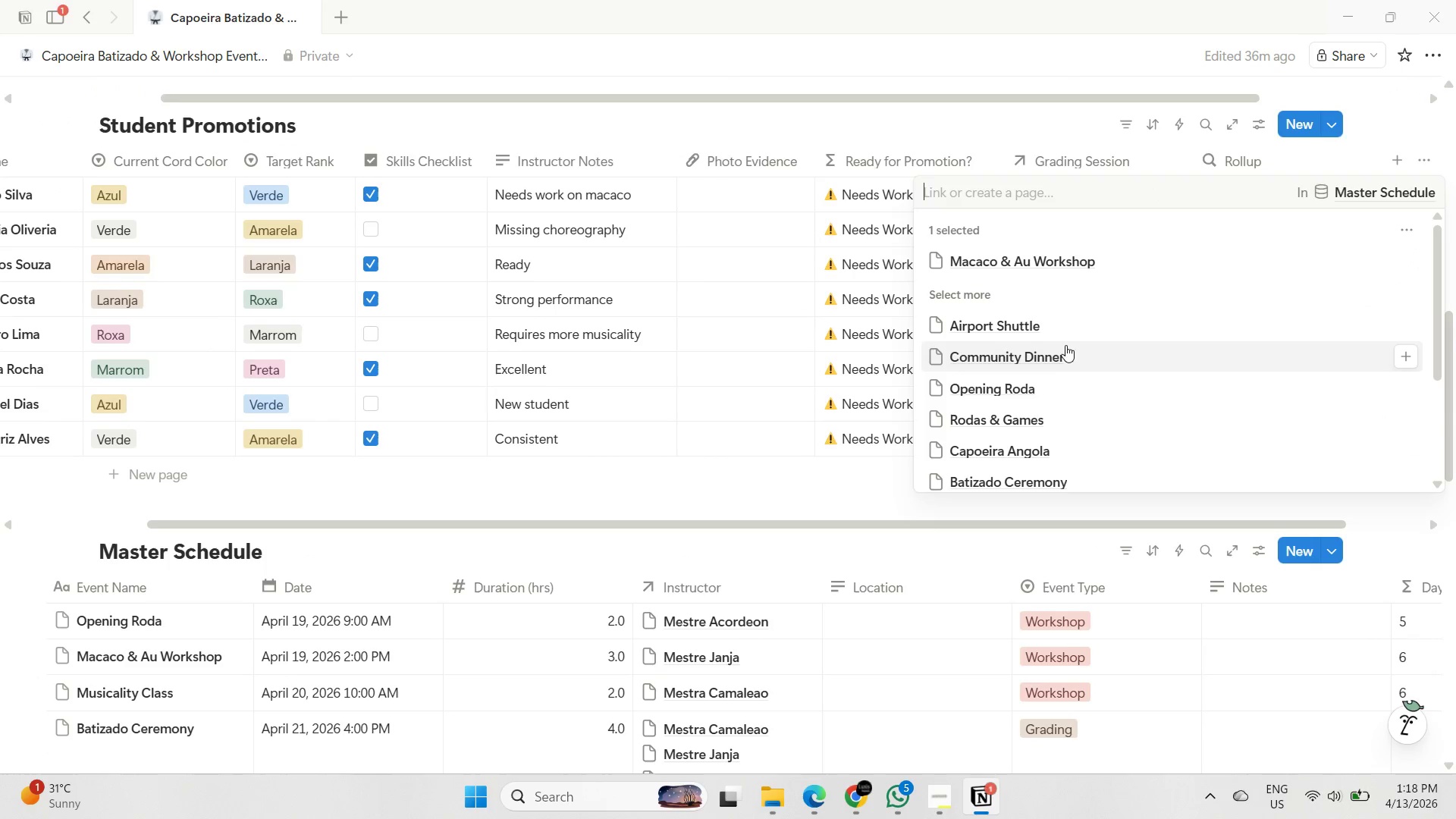 
left_click([1015, 388])
 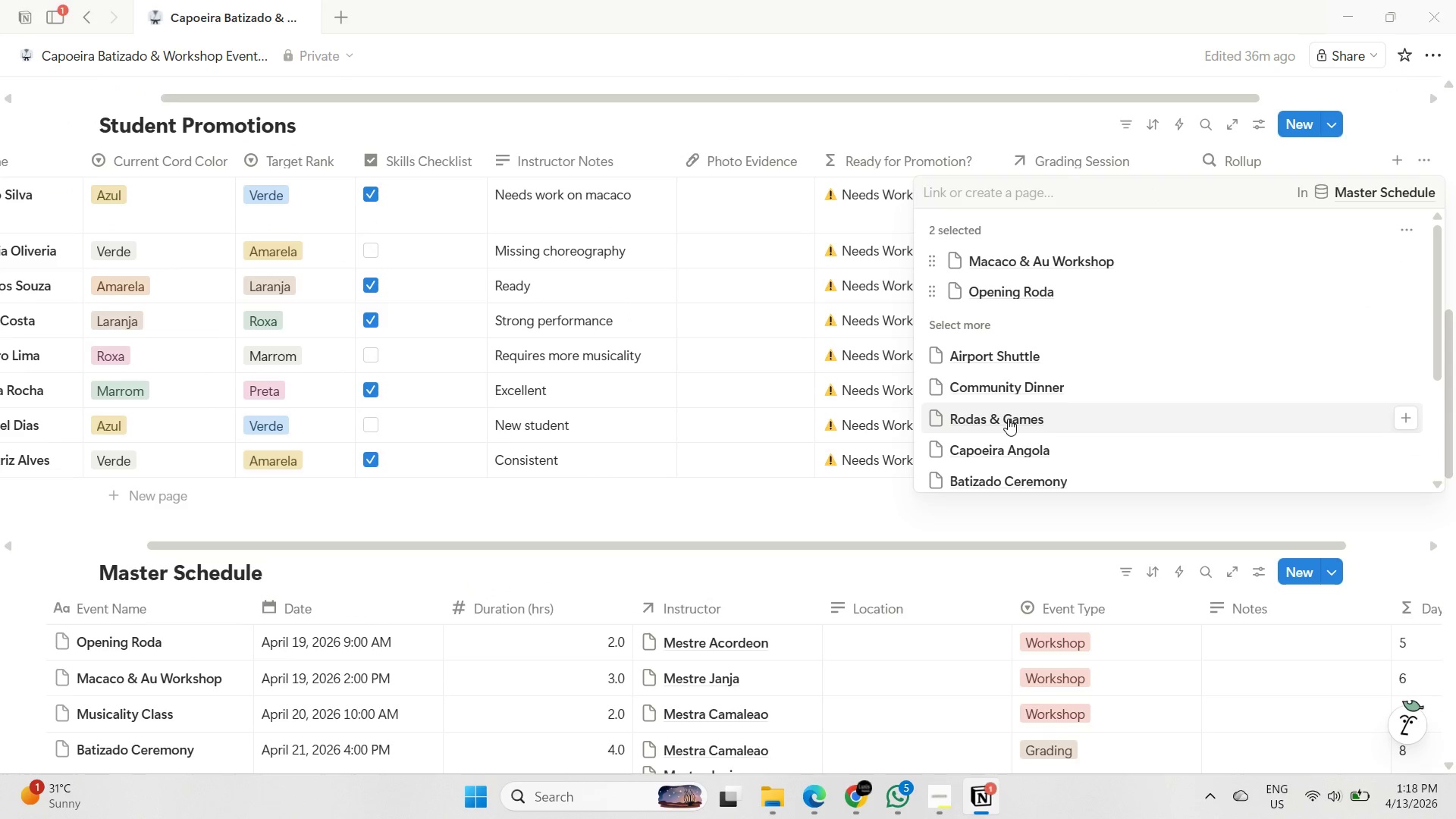 
left_click([1008, 419])
 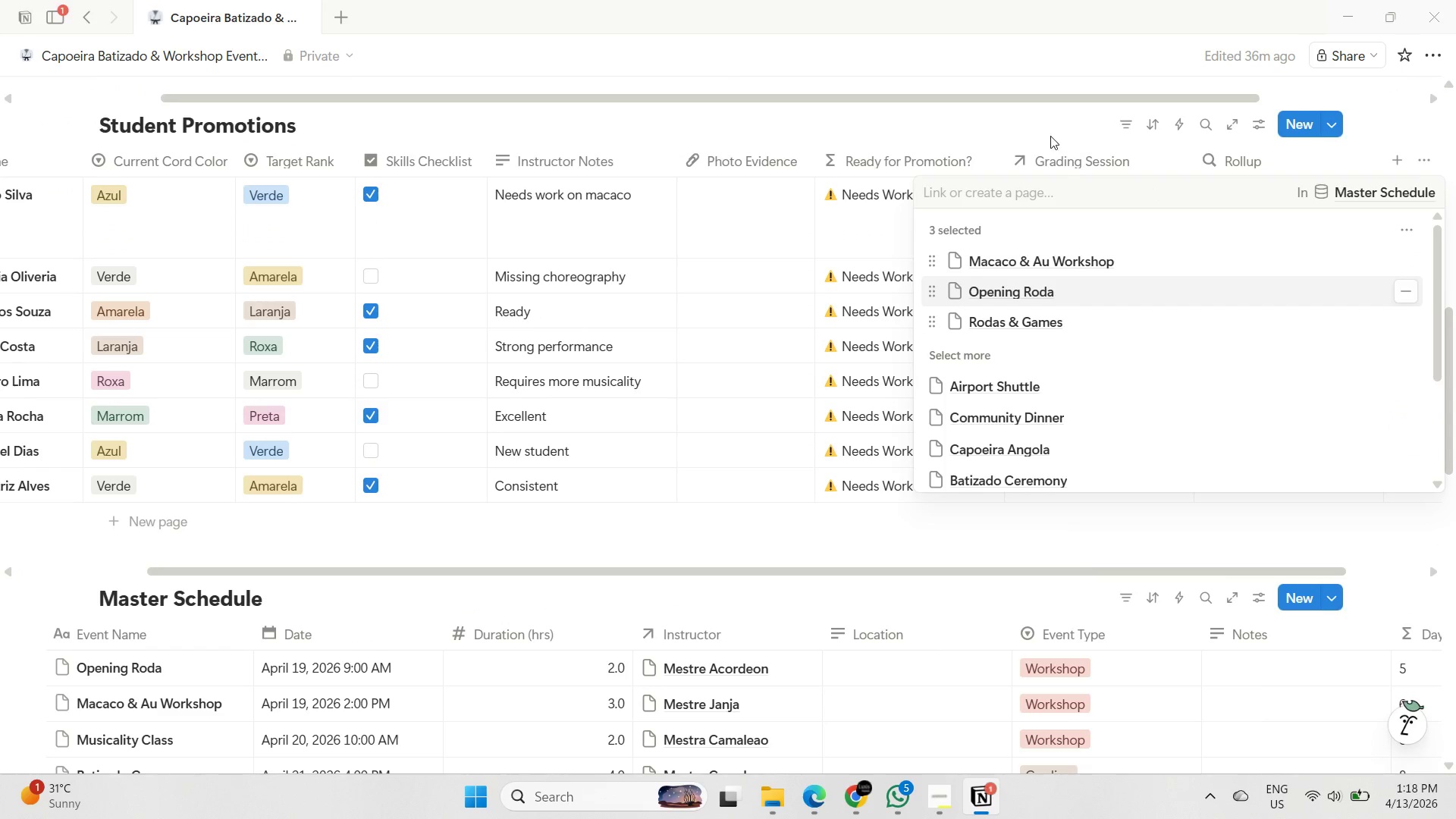 
left_click([1048, 133])
 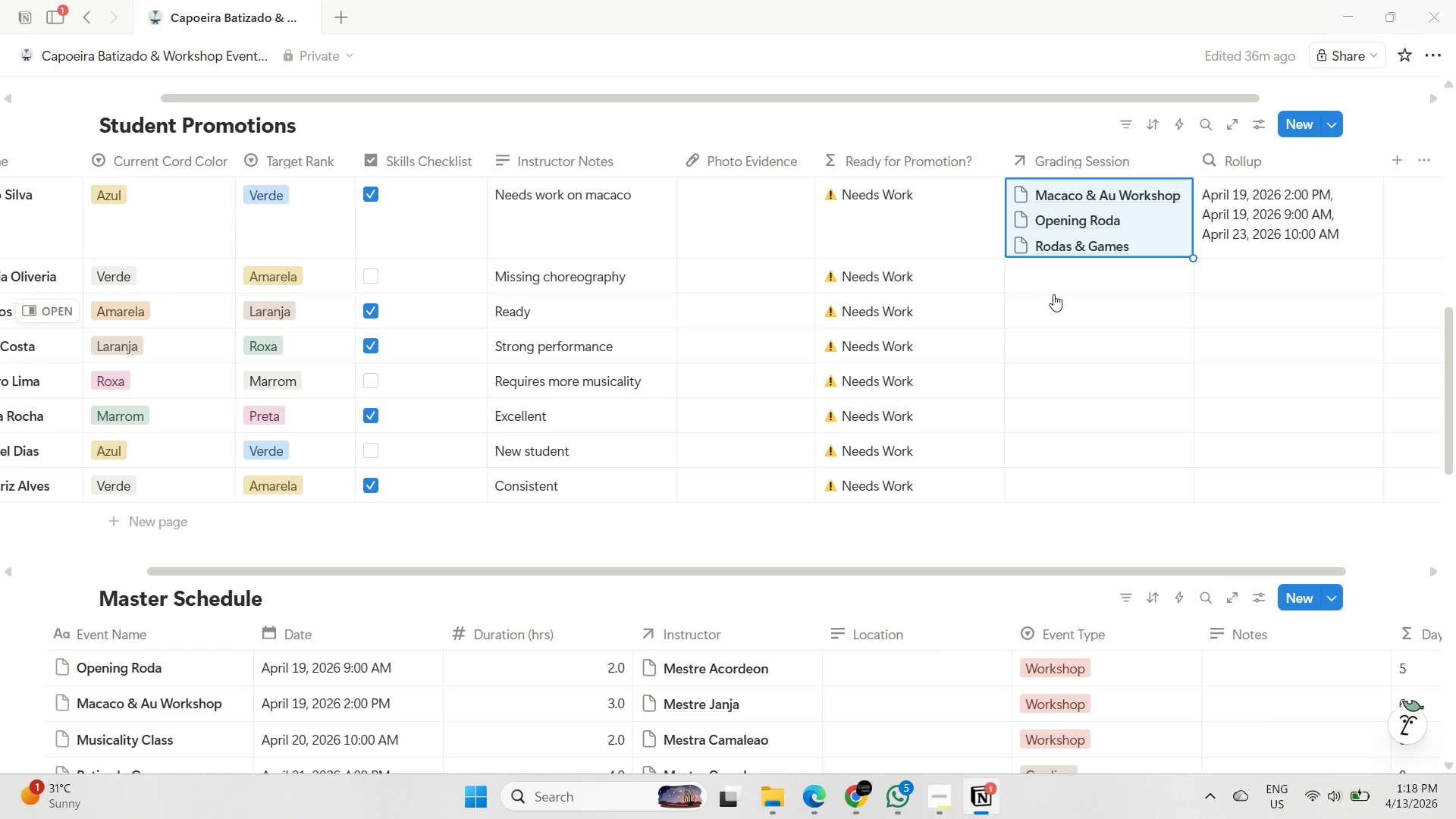 
left_click([1064, 277])
 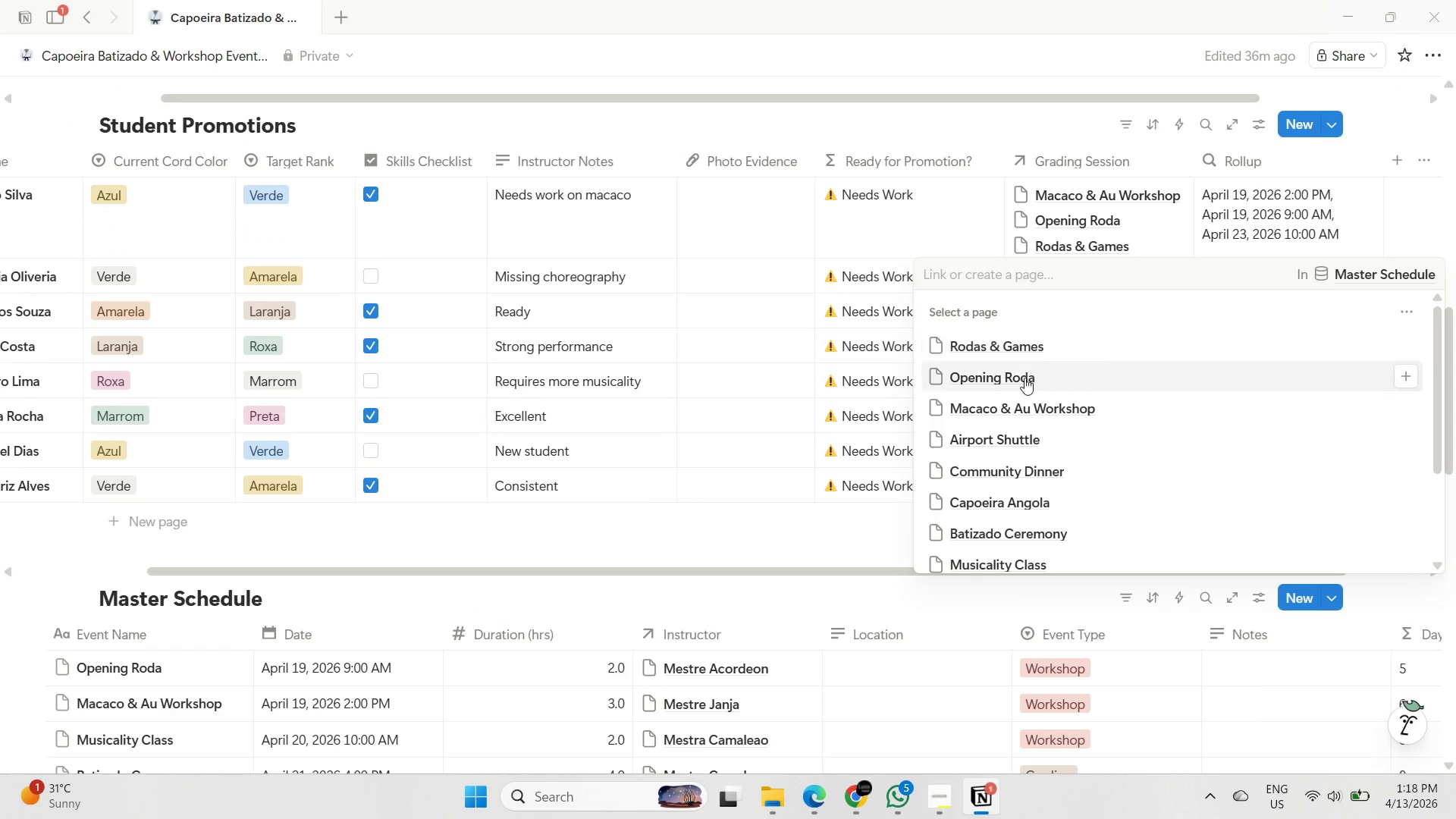 
left_click([1018, 382])
 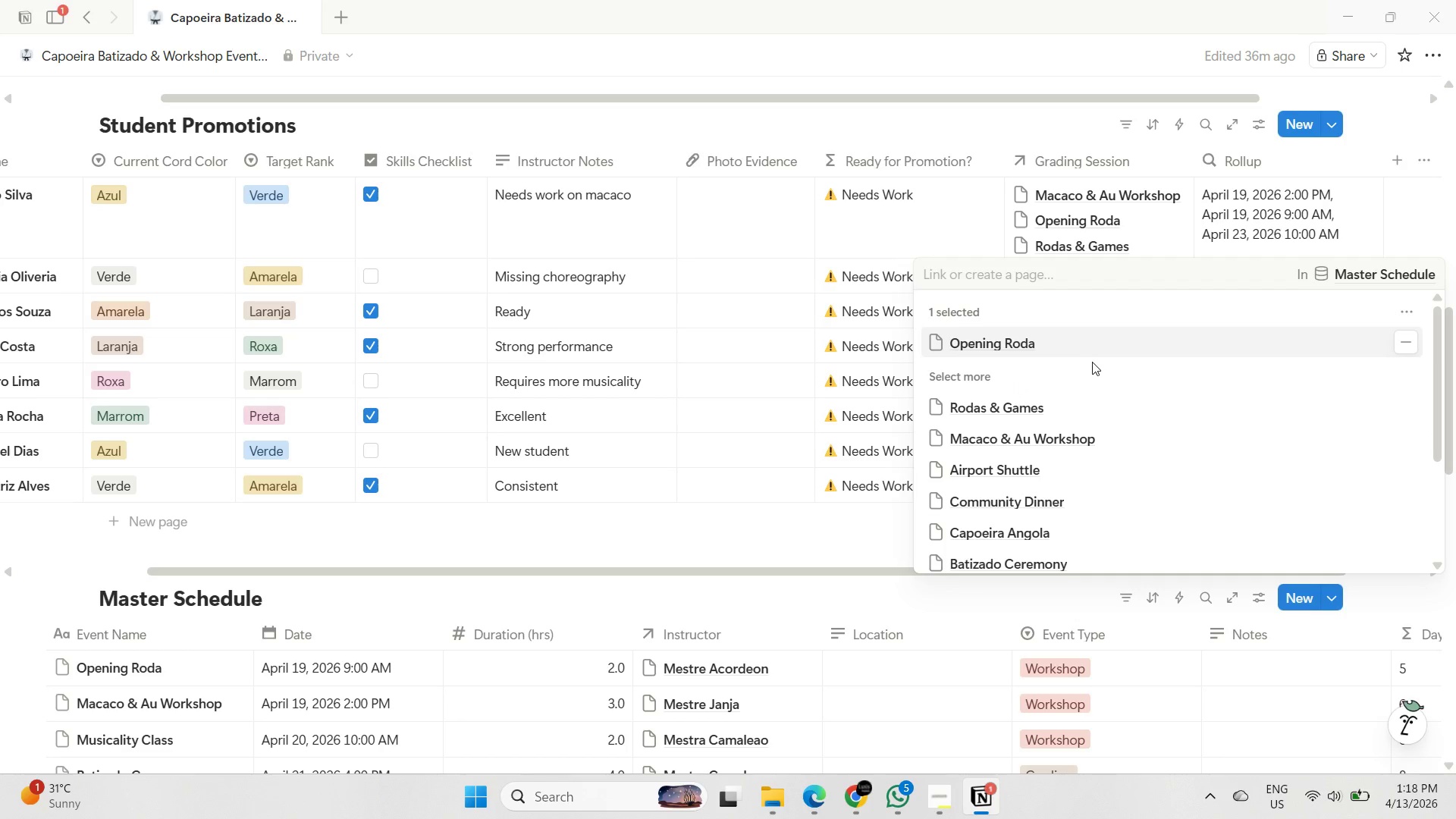 
scroll: coordinate [1076, 377], scroll_direction: down, amount: 2.0
 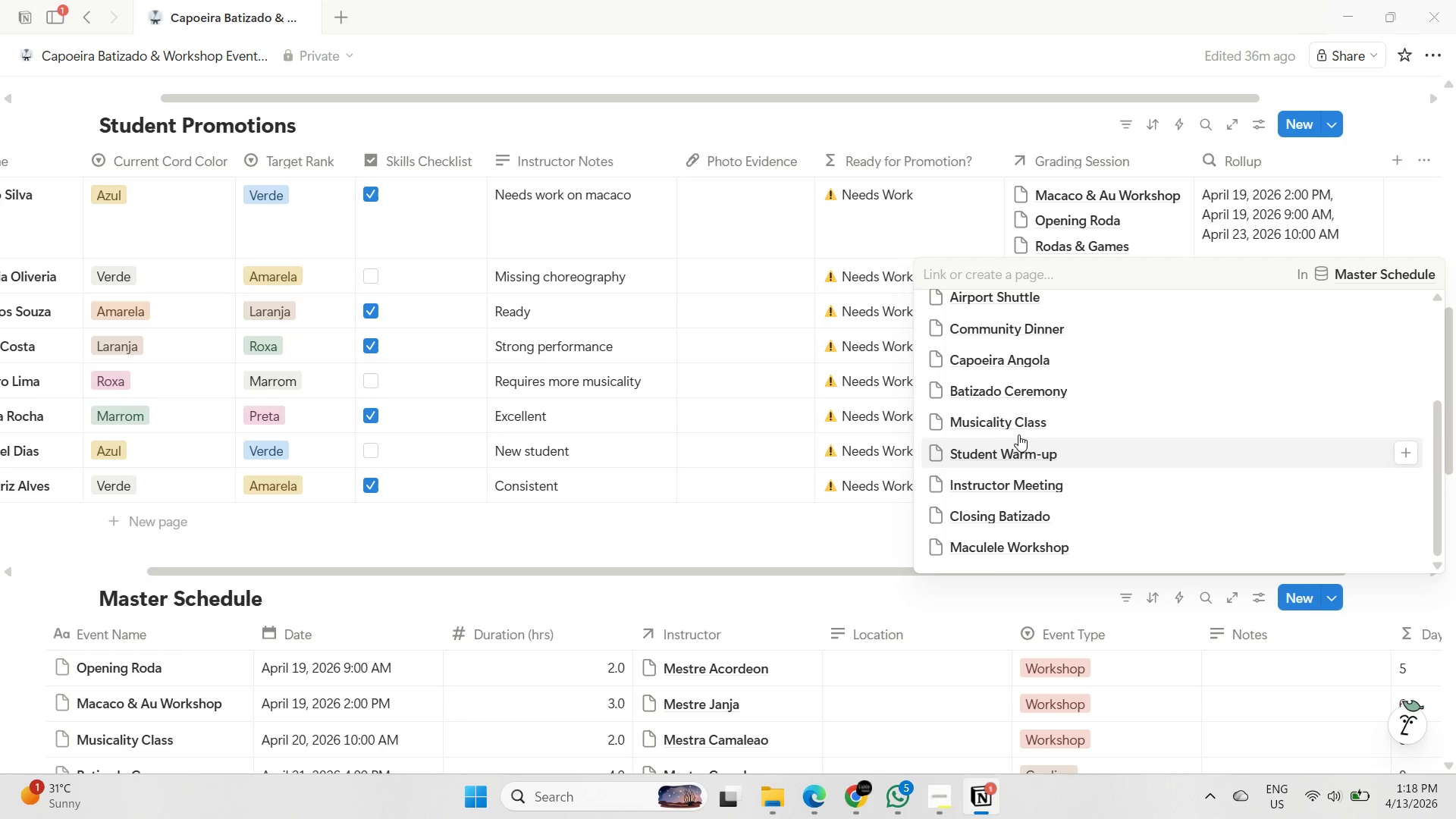 
left_click([1021, 427])
 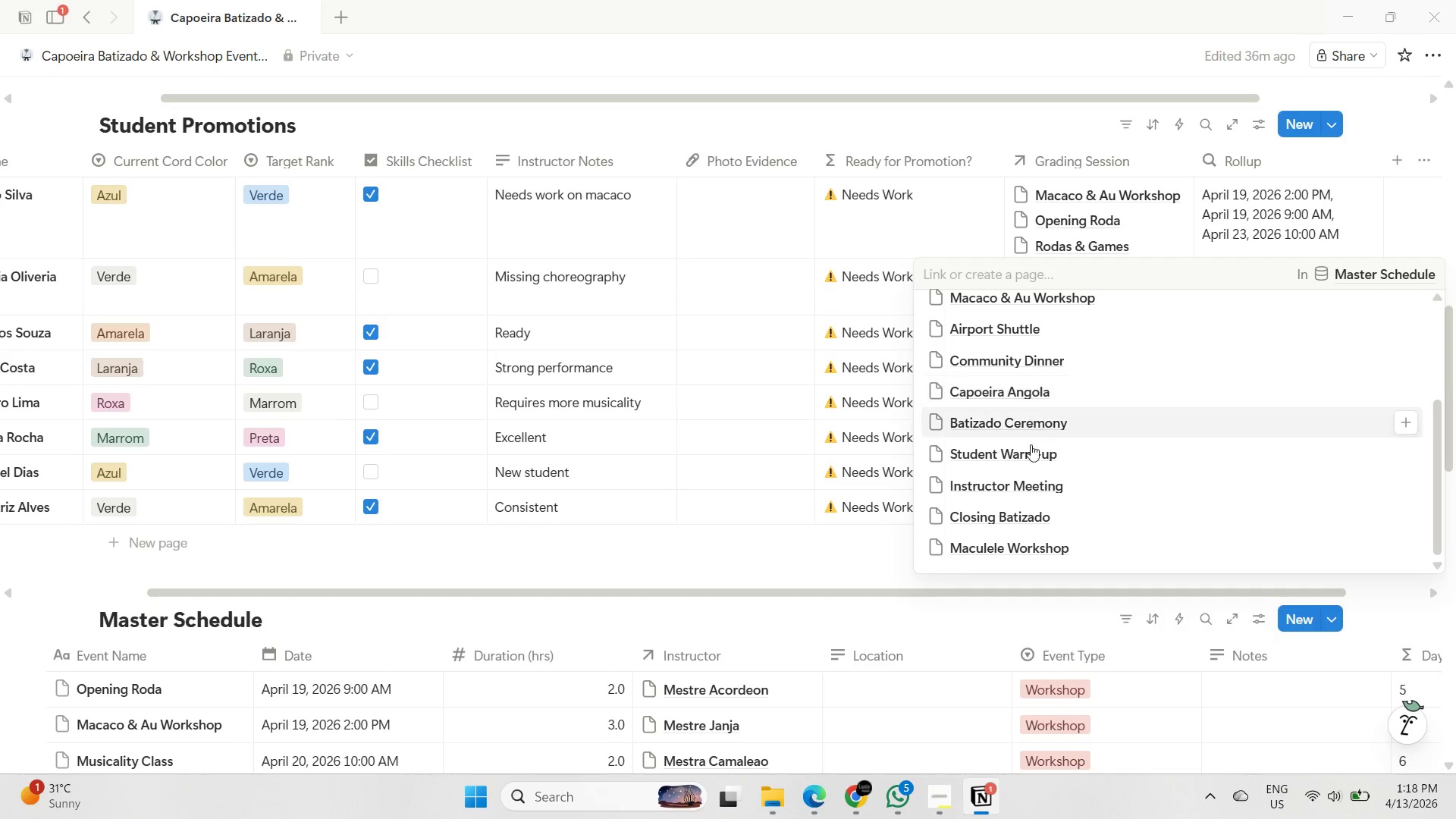 
scroll: coordinate [1034, 428], scroll_direction: down, amount: 1.0
 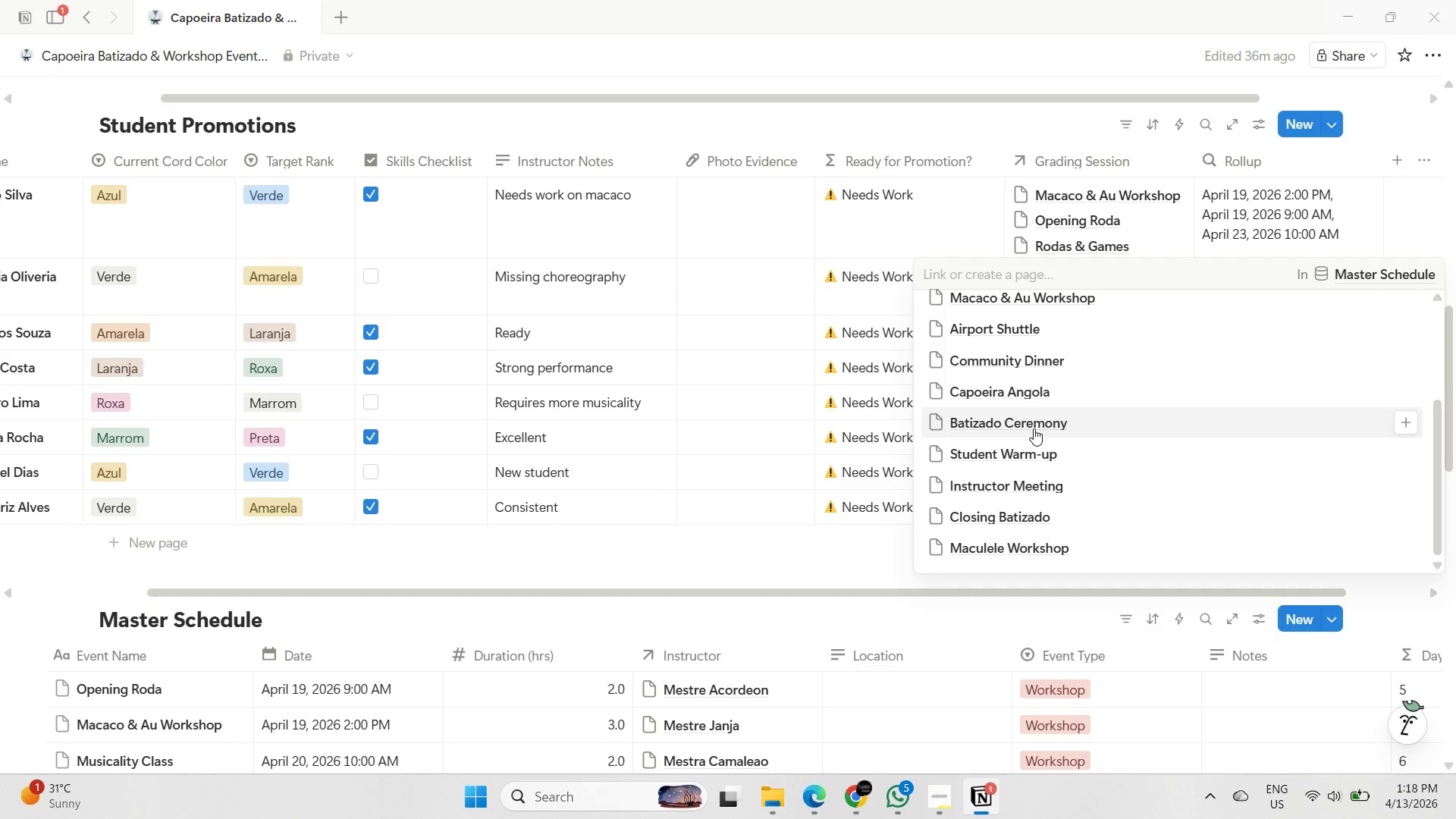 
scroll: coordinate [1036, 430], scroll_direction: up, amount: 1.0
 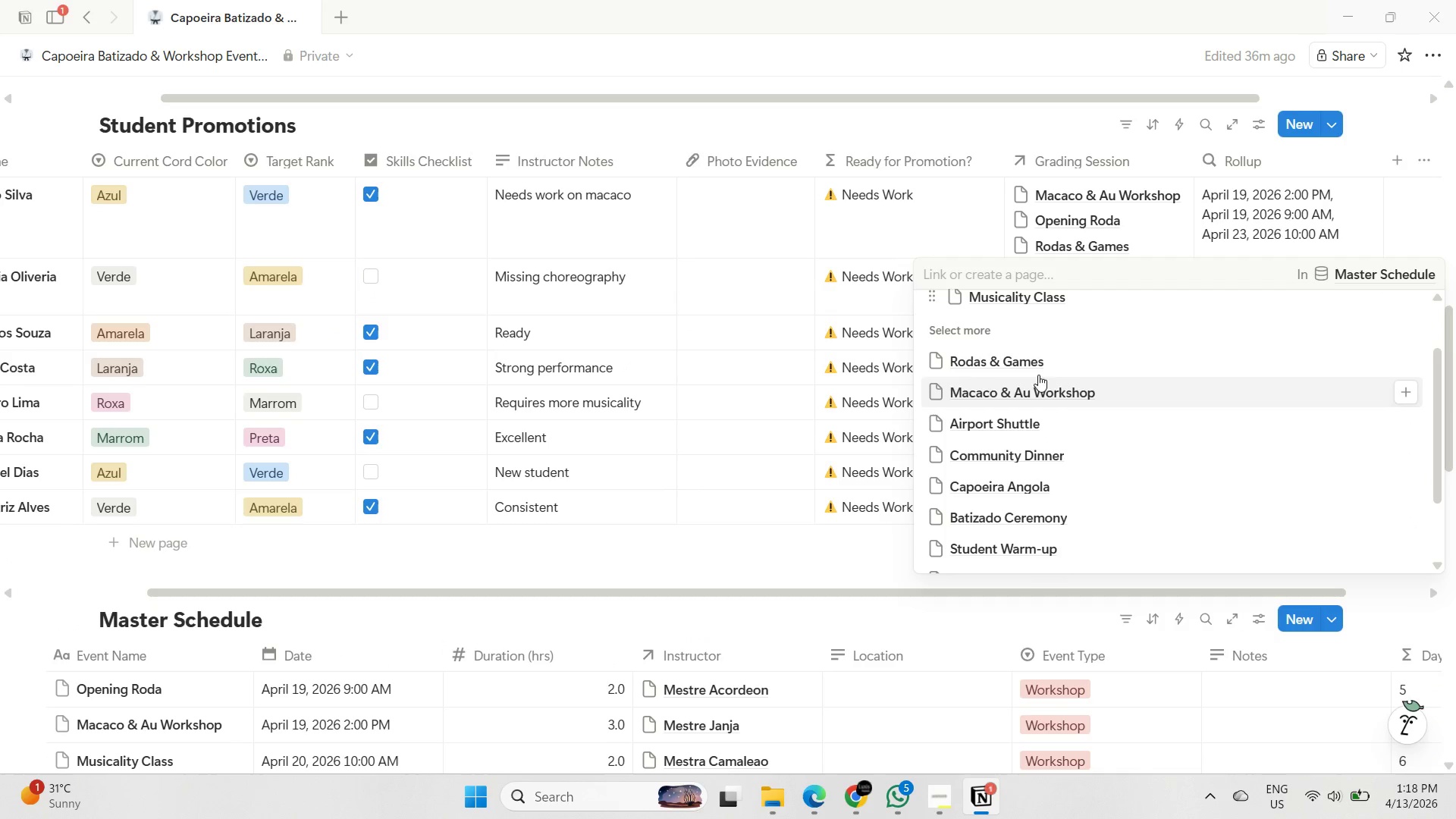 
left_click([1040, 363])
 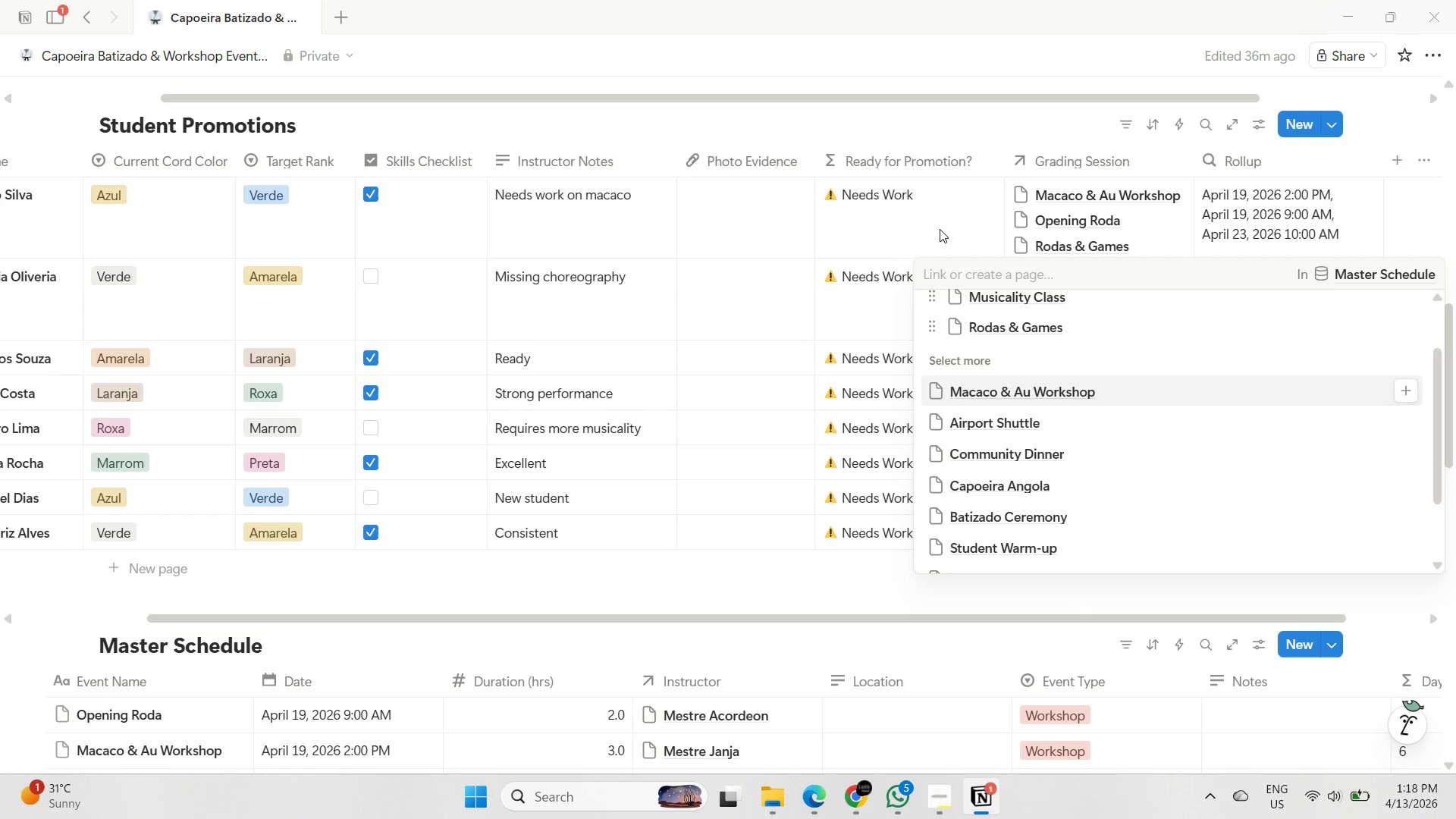 
left_click([937, 228])
 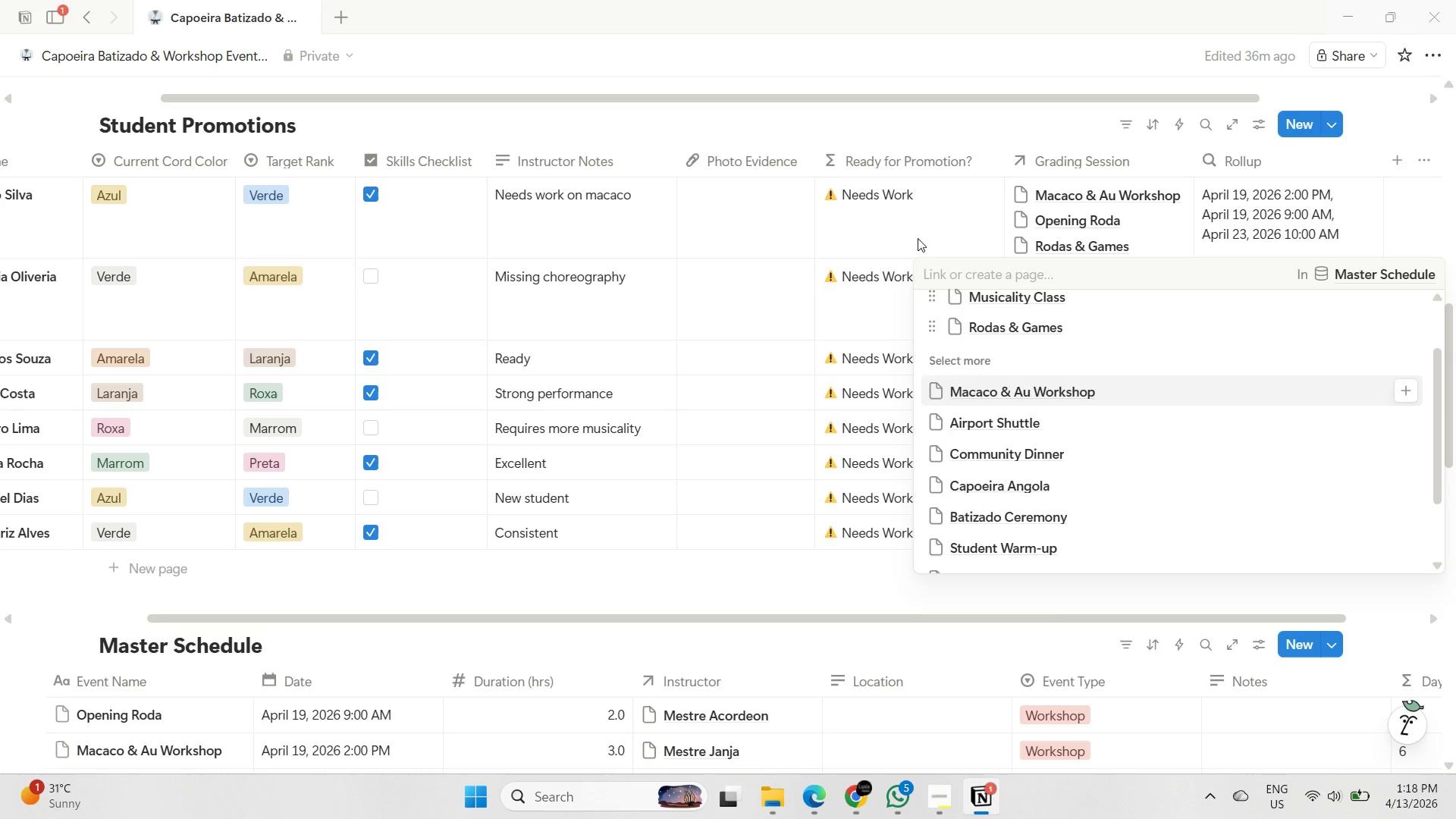 
left_click([916, 233])
 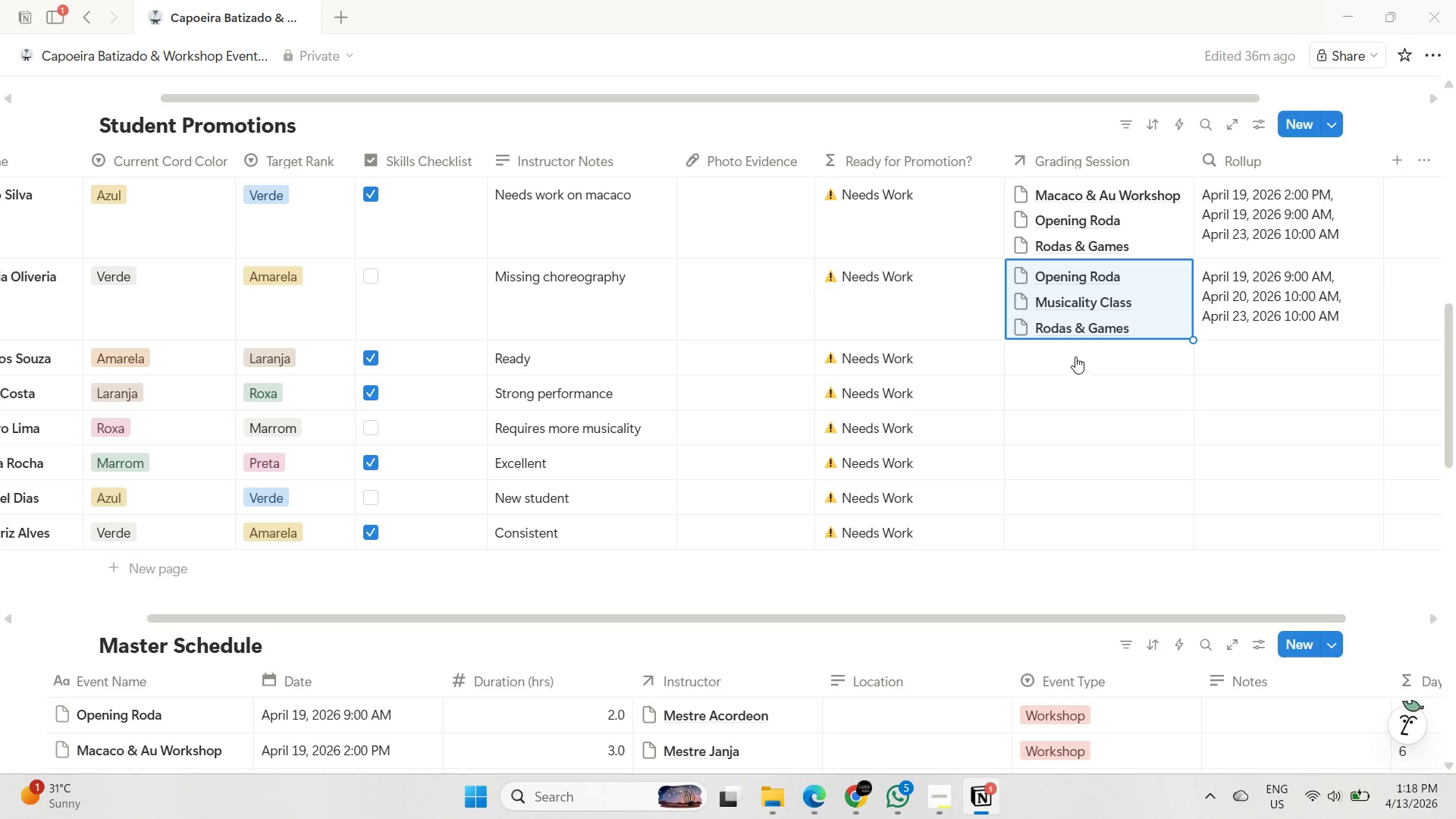 
left_click([1075, 356])
 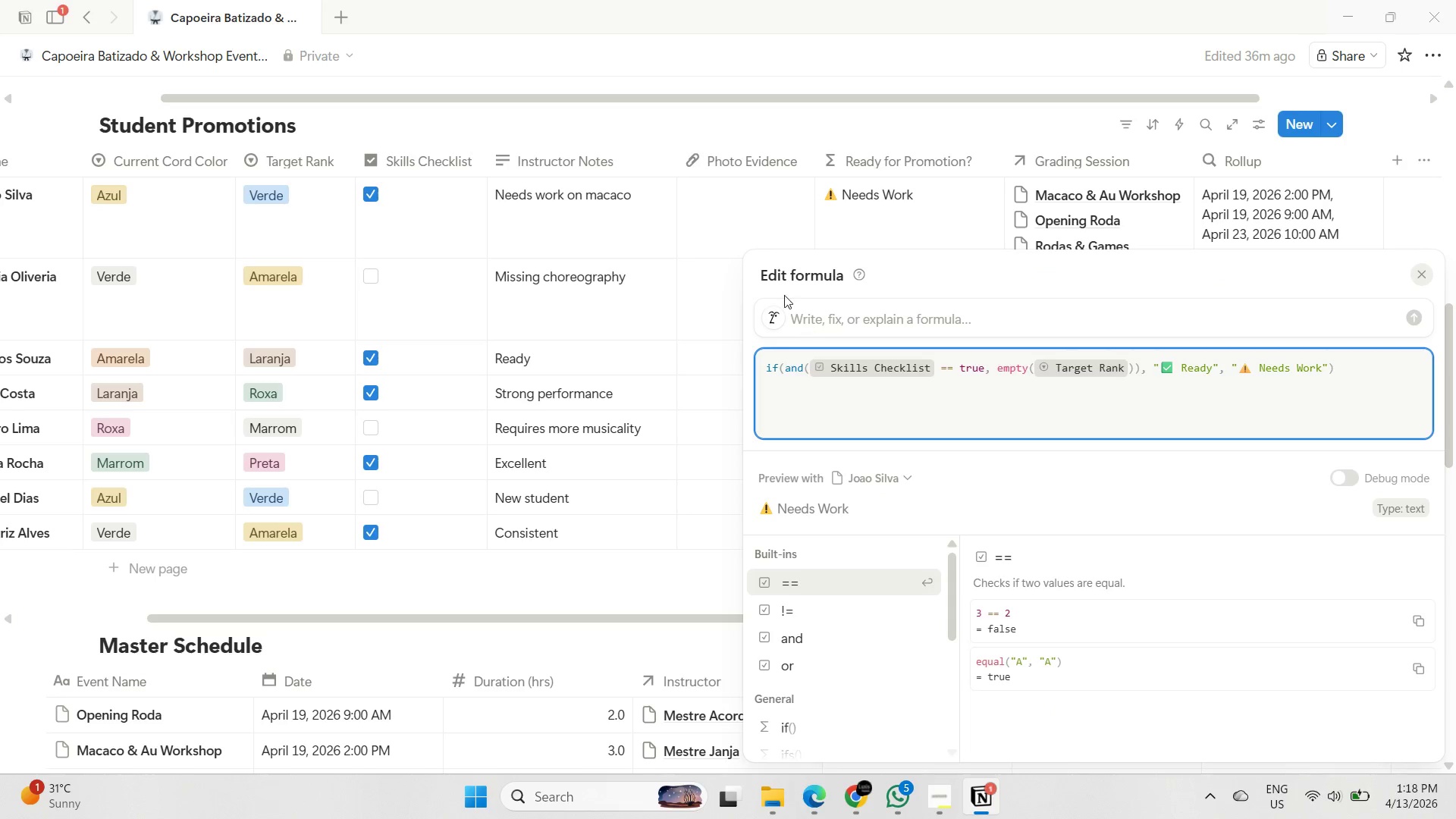 
left_click([778, 231])
 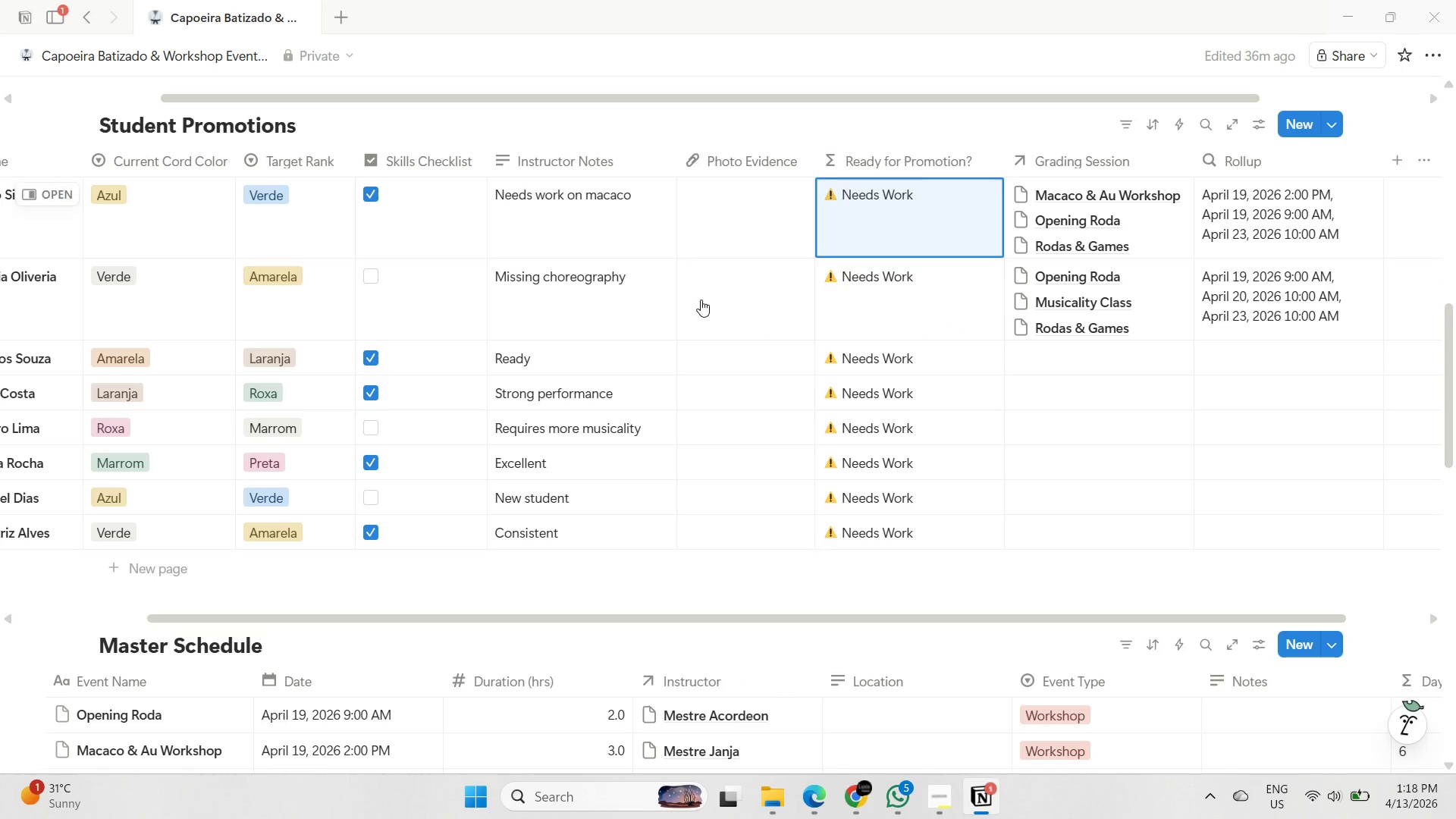 
left_click([701, 300])
 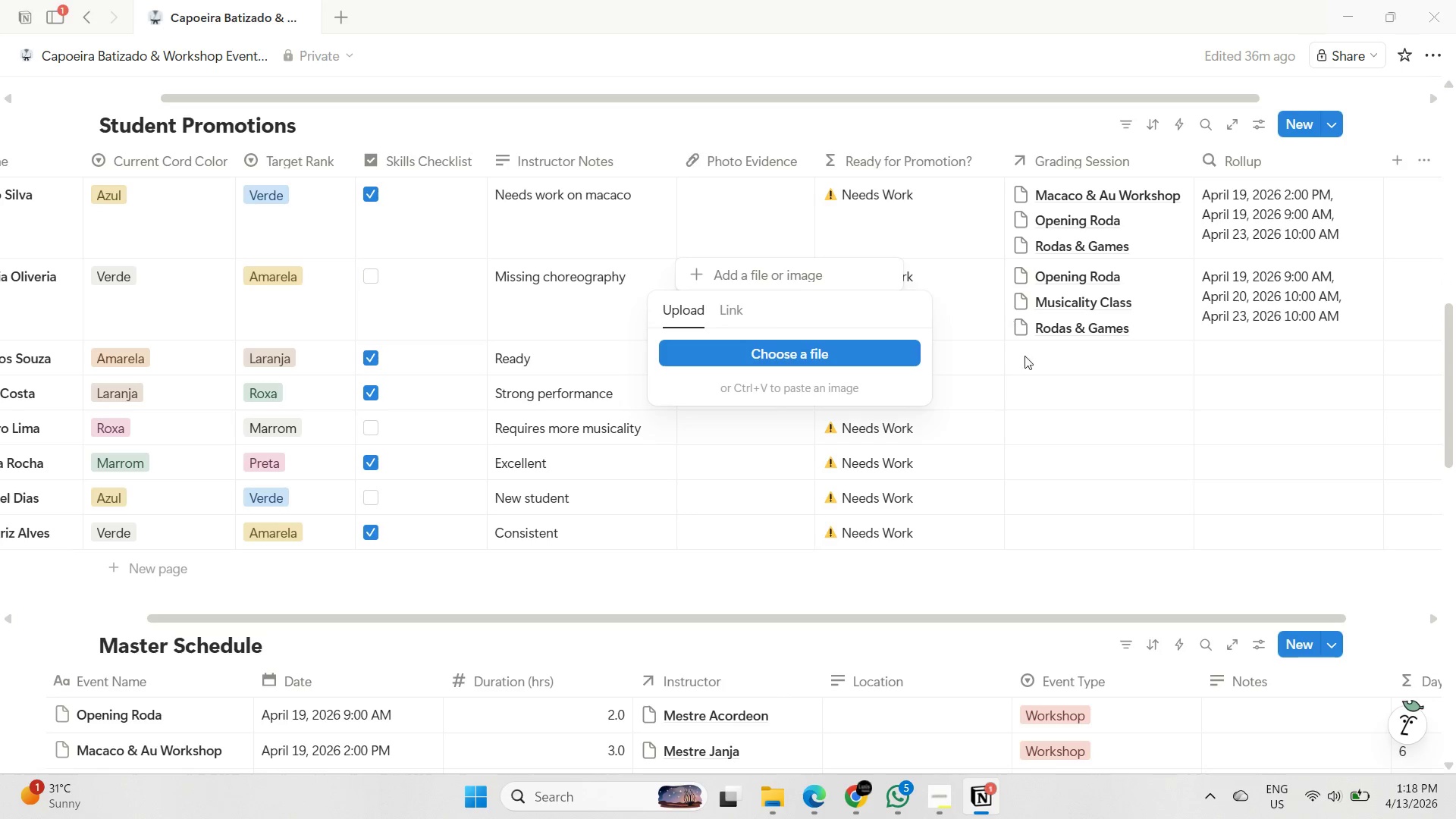 
left_click([1032, 354])
 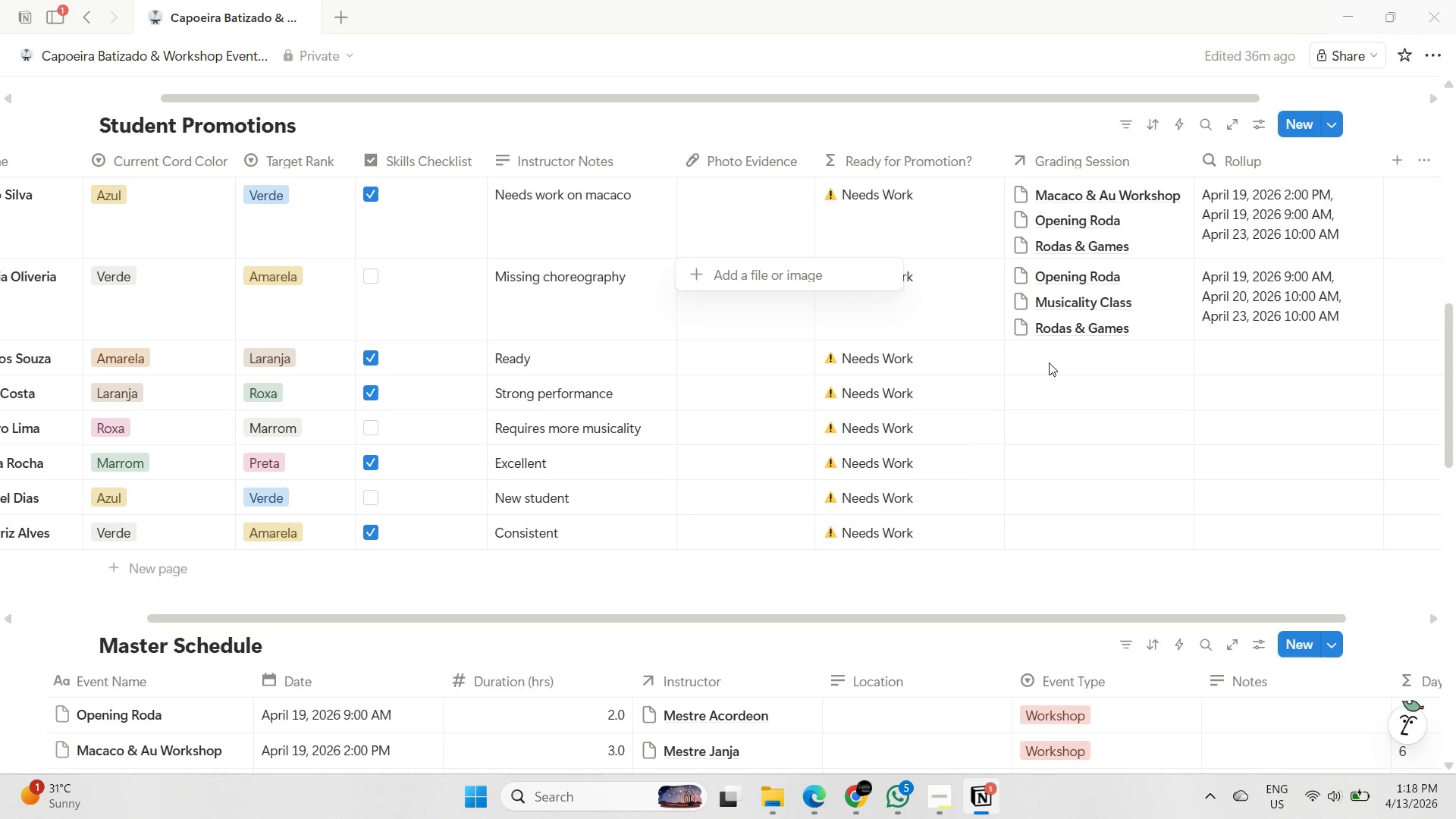 
left_click([1049, 362])
 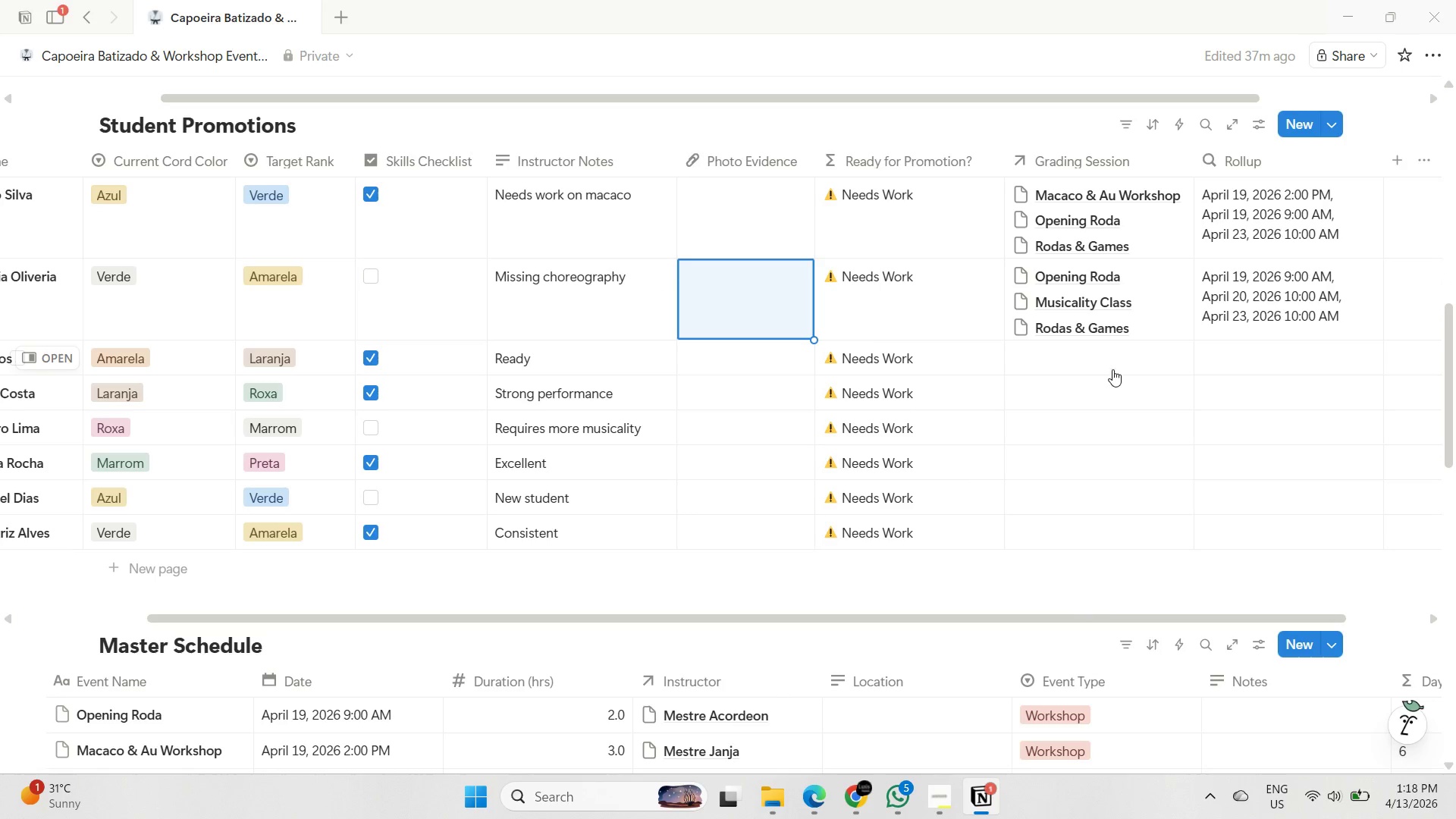 
left_click([1112, 358])
 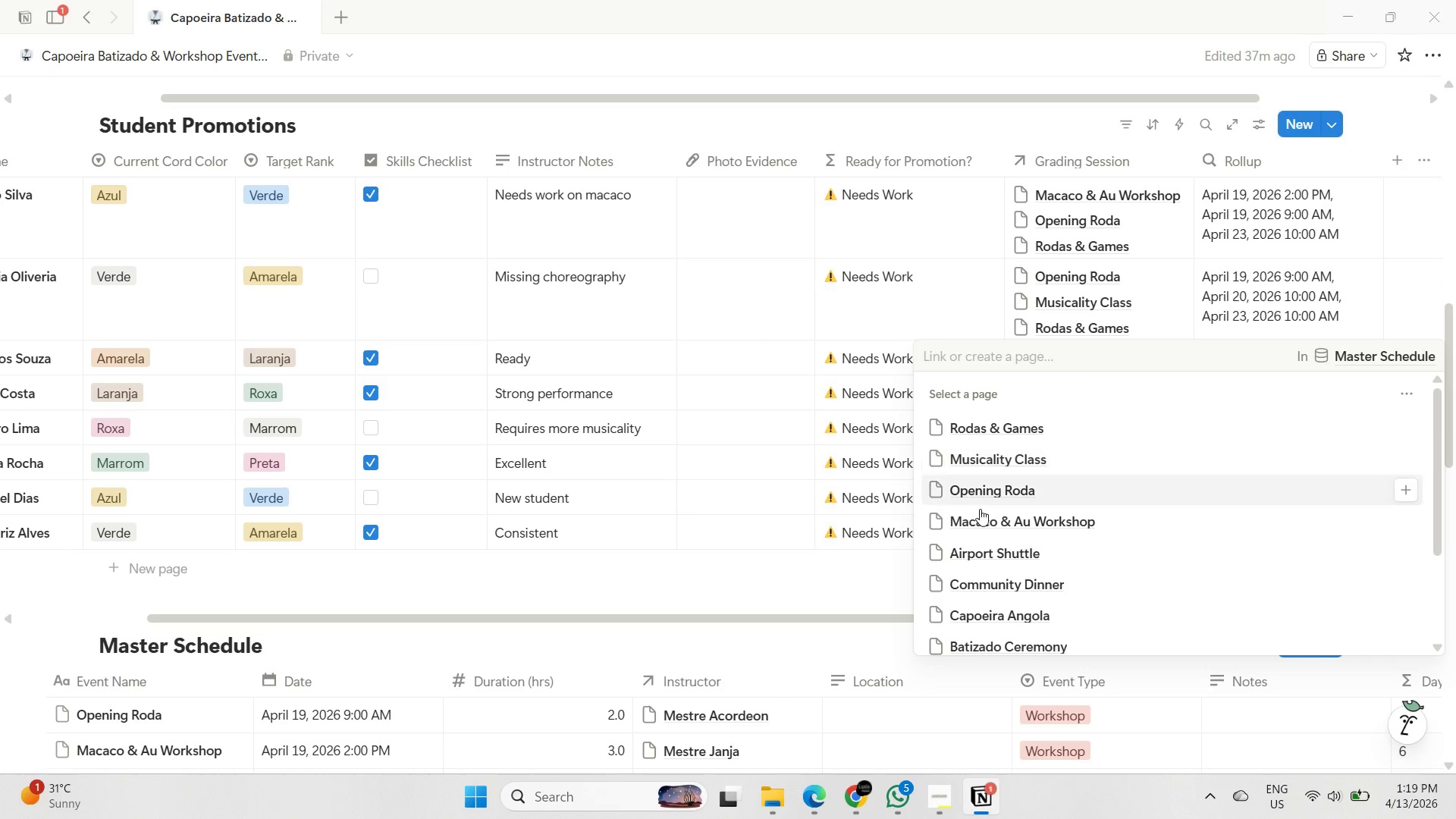 
left_click([993, 491])
 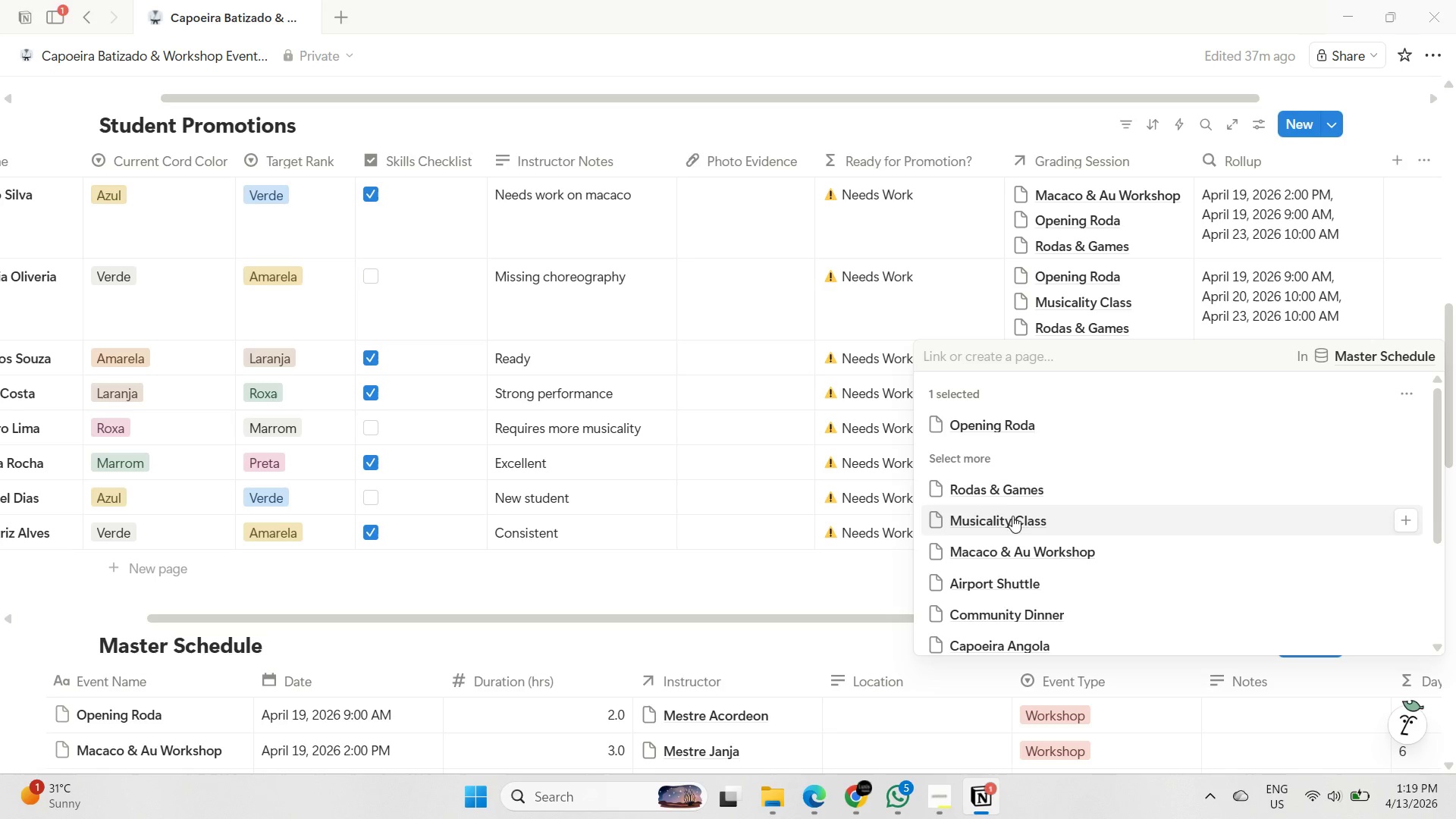 
left_click([1012, 486])
 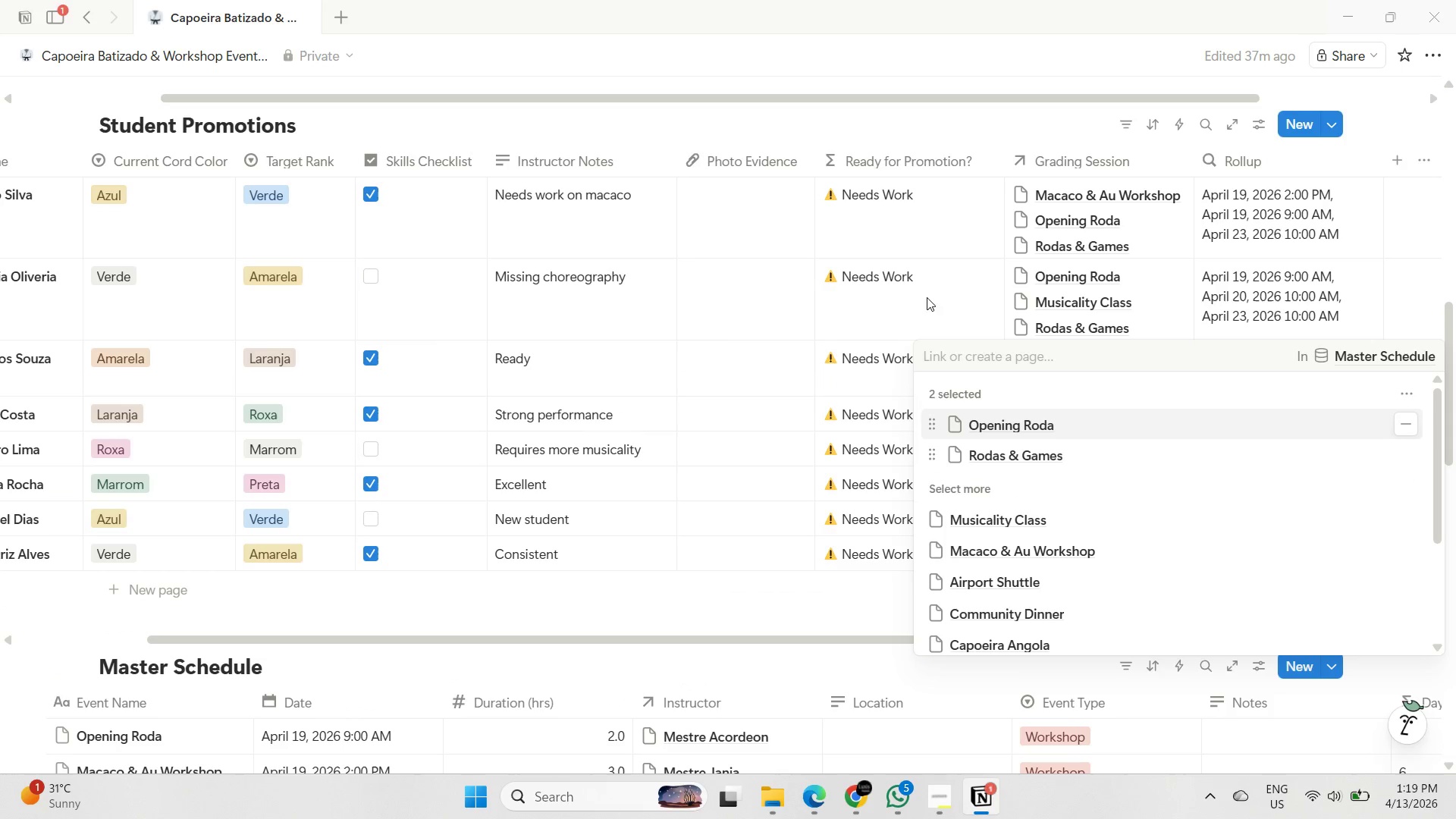 
left_click([927, 289])
 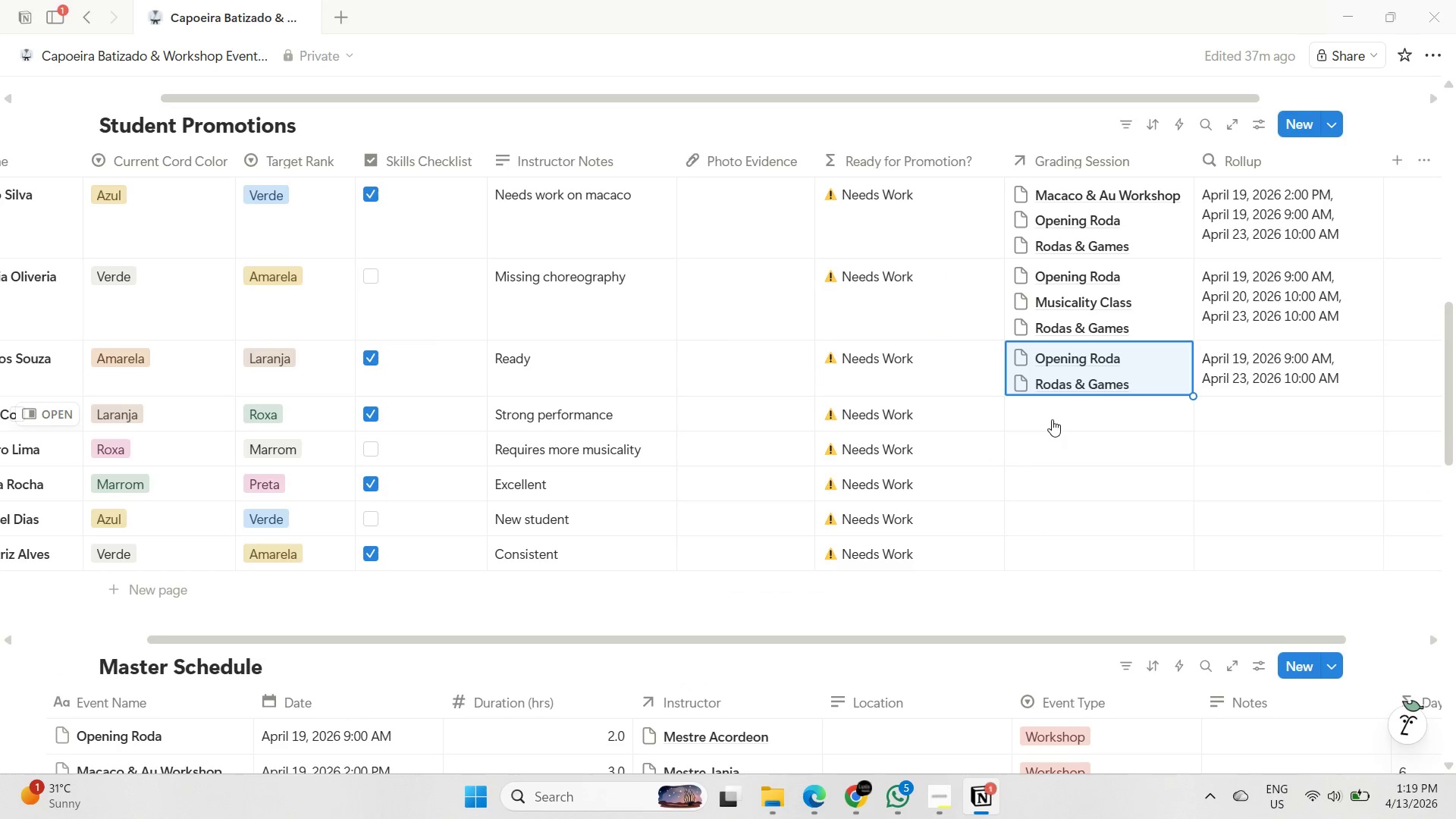 
left_click([1052, 419])
 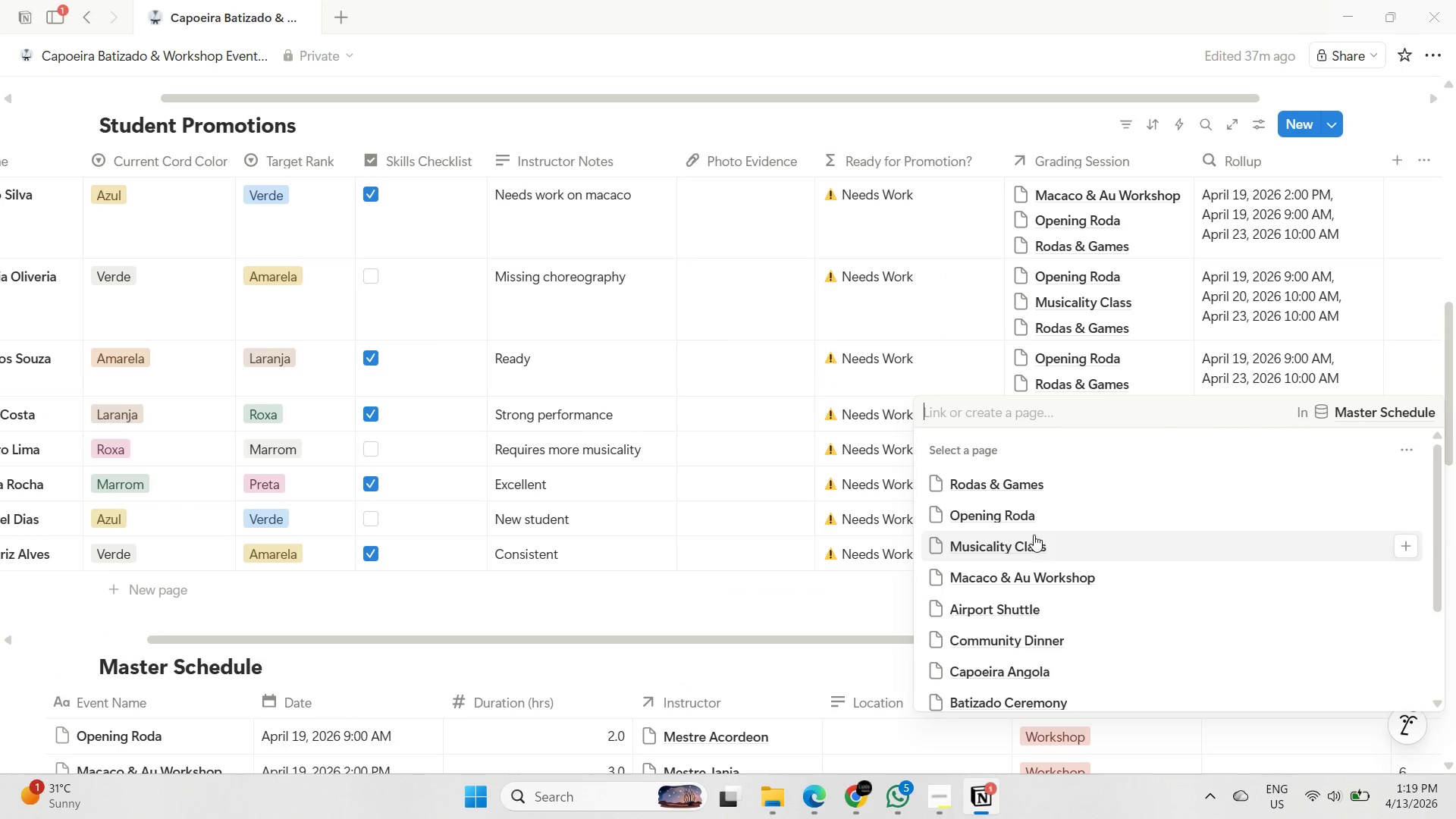 
left_click([1034, 520])
 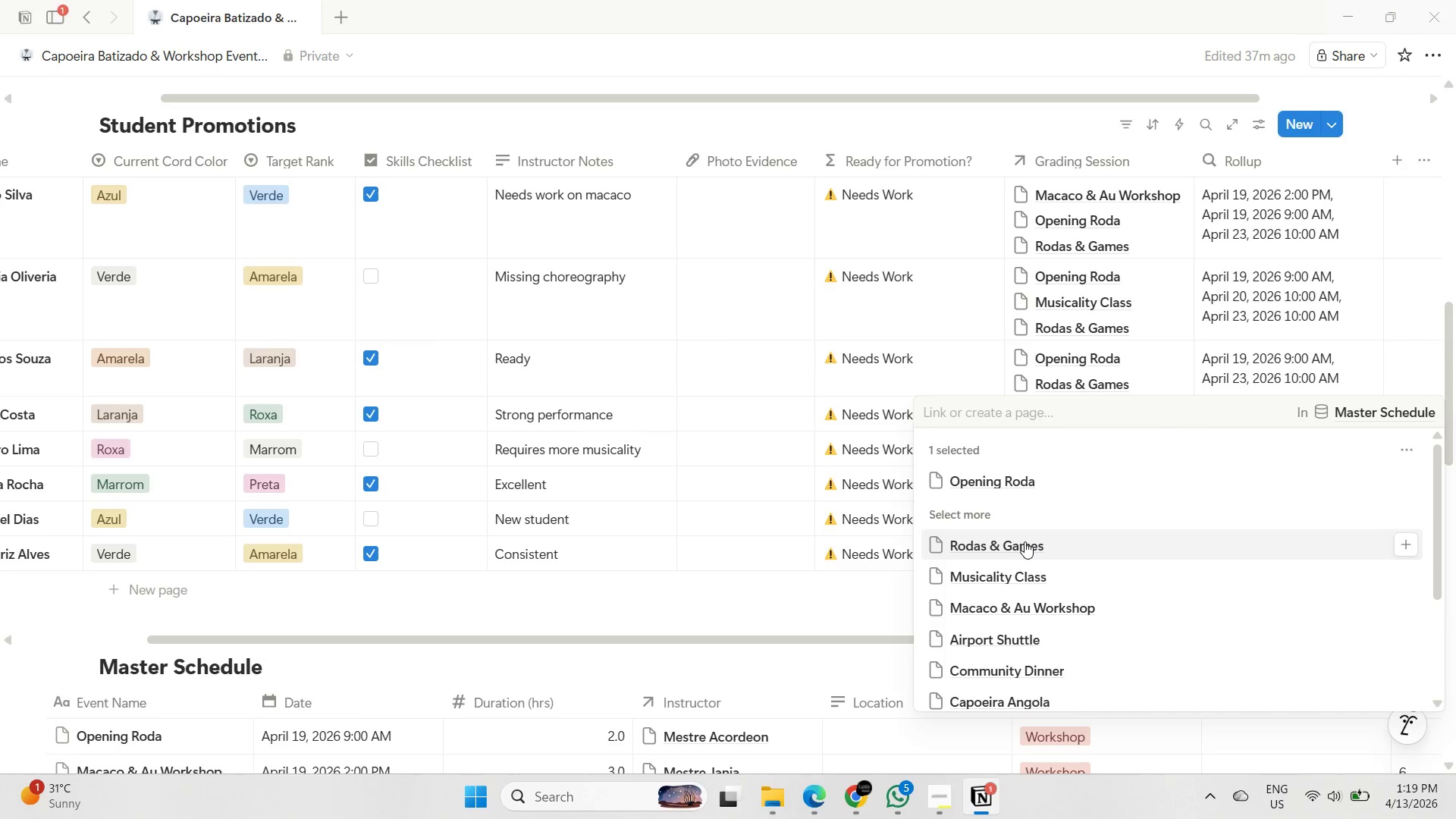 
left_click([1025, 541])
 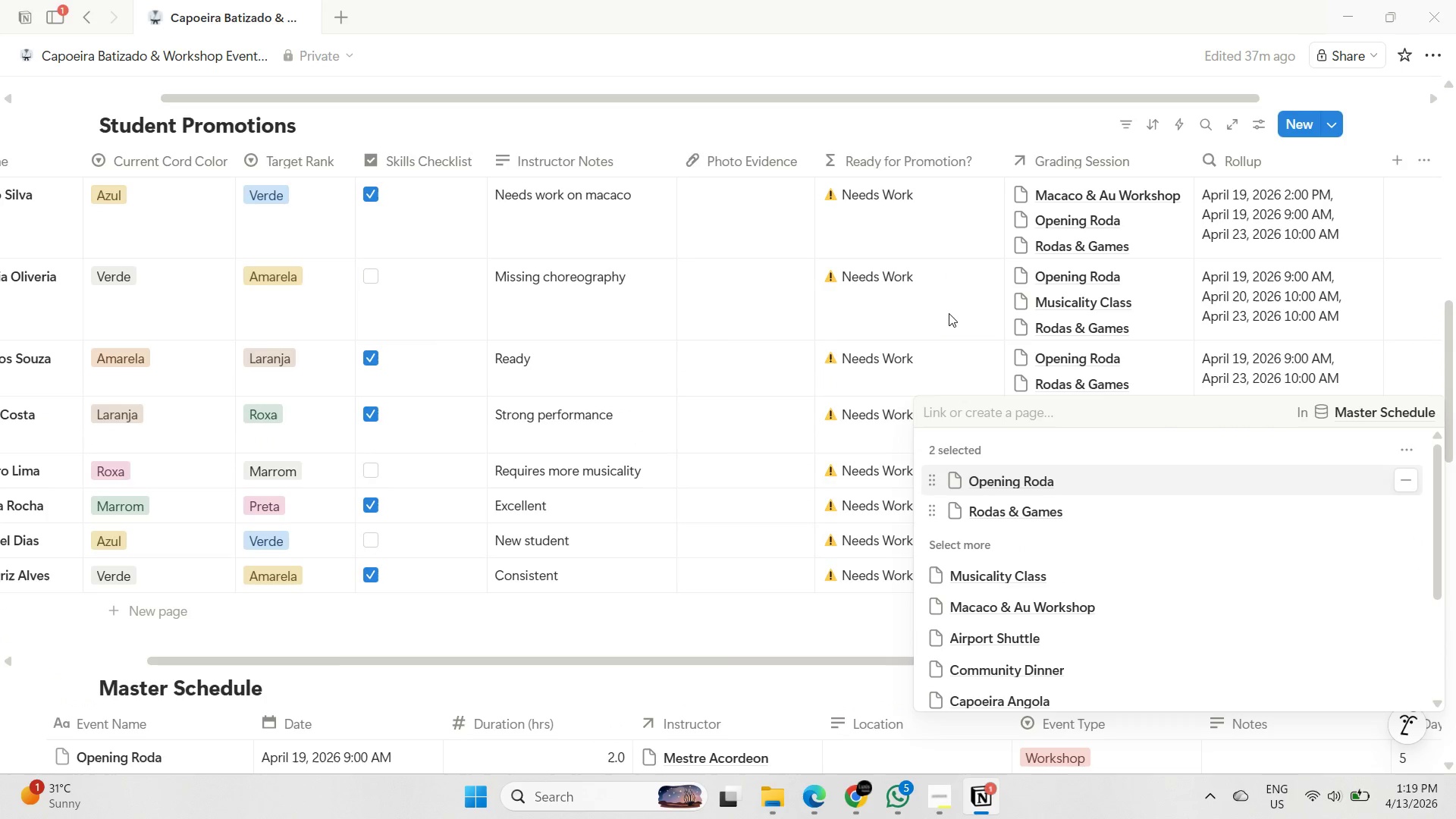 
left_click([949, 307])
 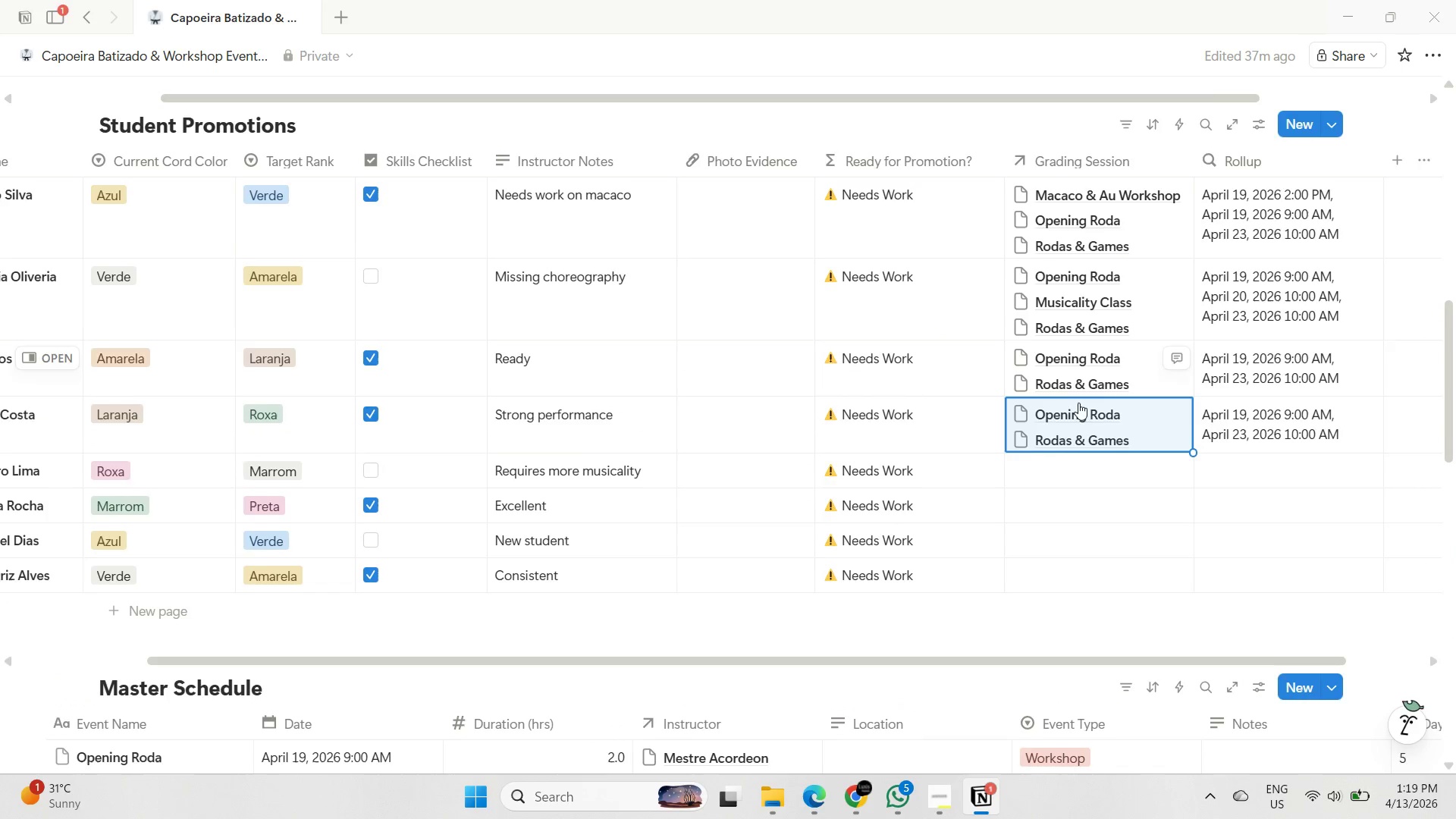 
scroll: coordinate [1078, 406], scroll_direction: down, amount: 1.0
 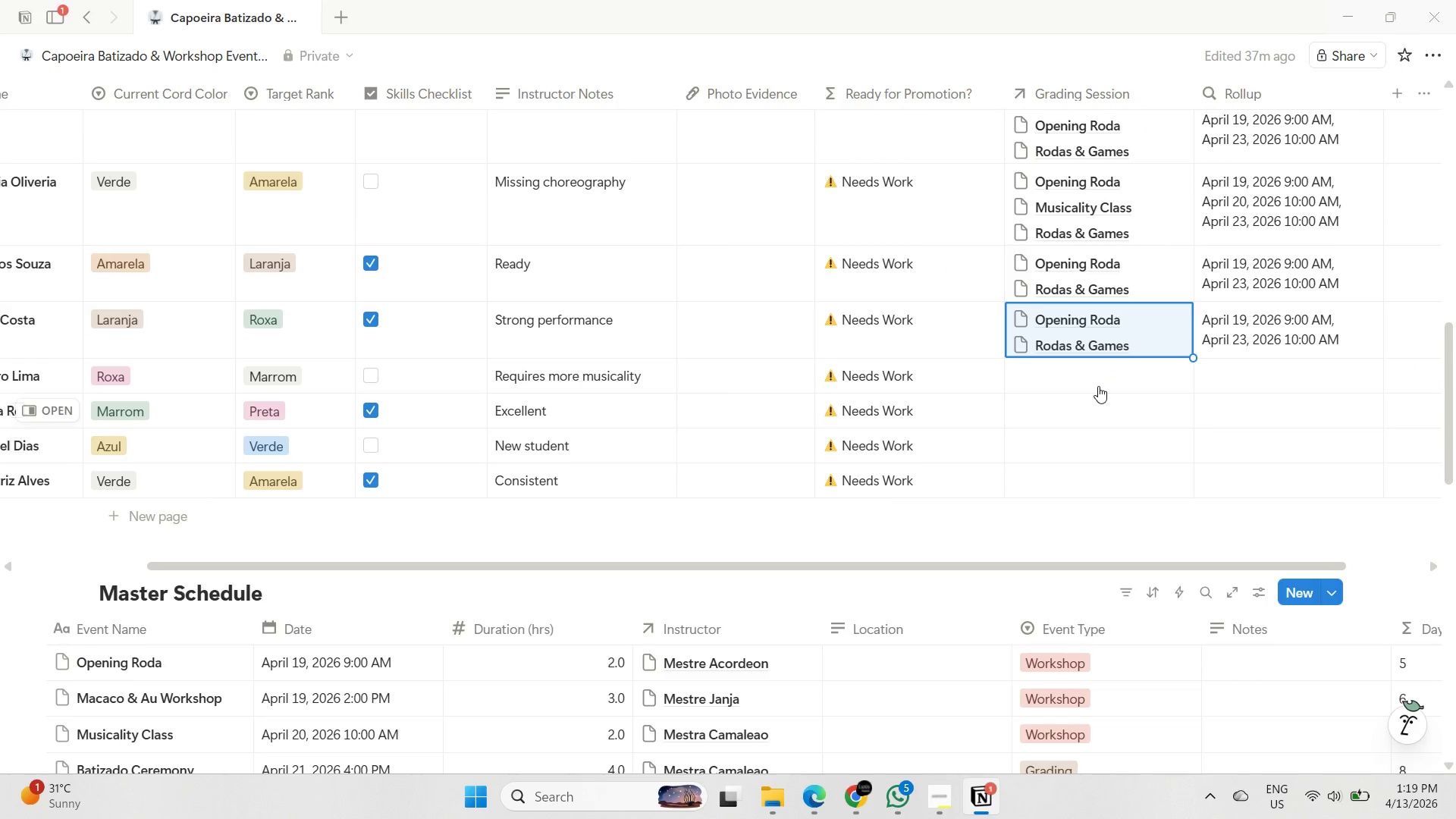 
left_click([1098, 385])
 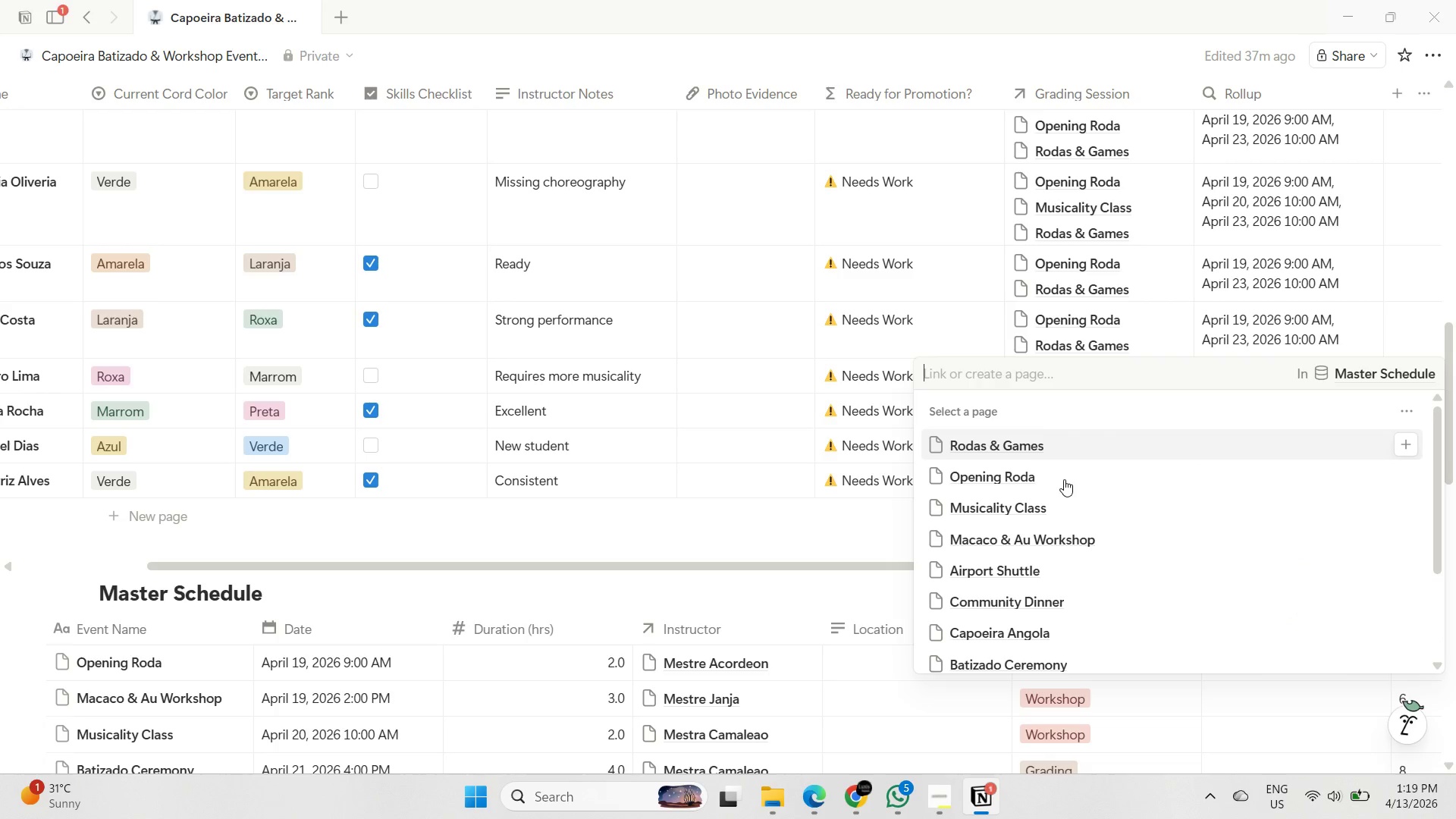 
left_click([1017, 482])
 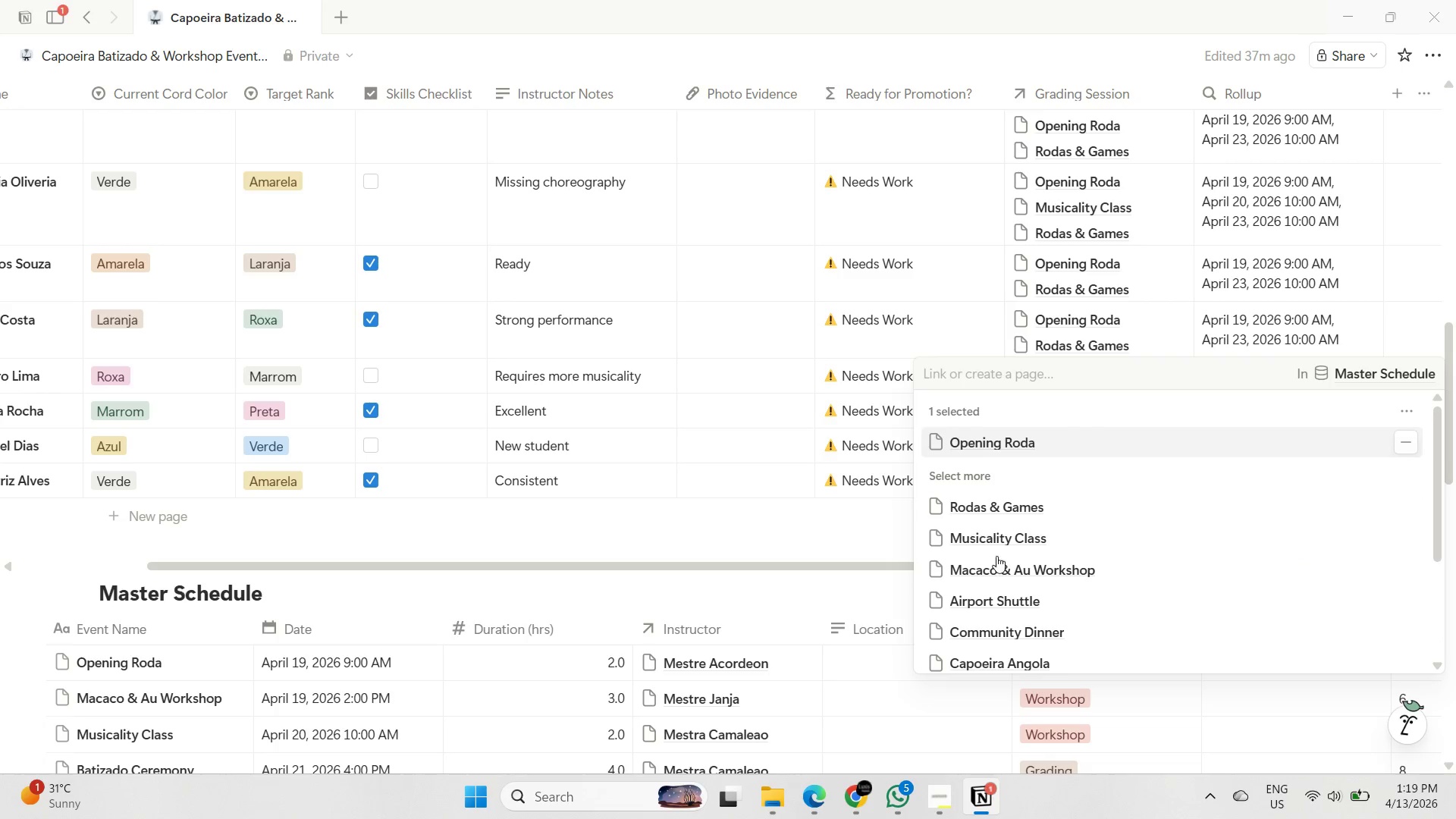 
left_click([996, 538])
 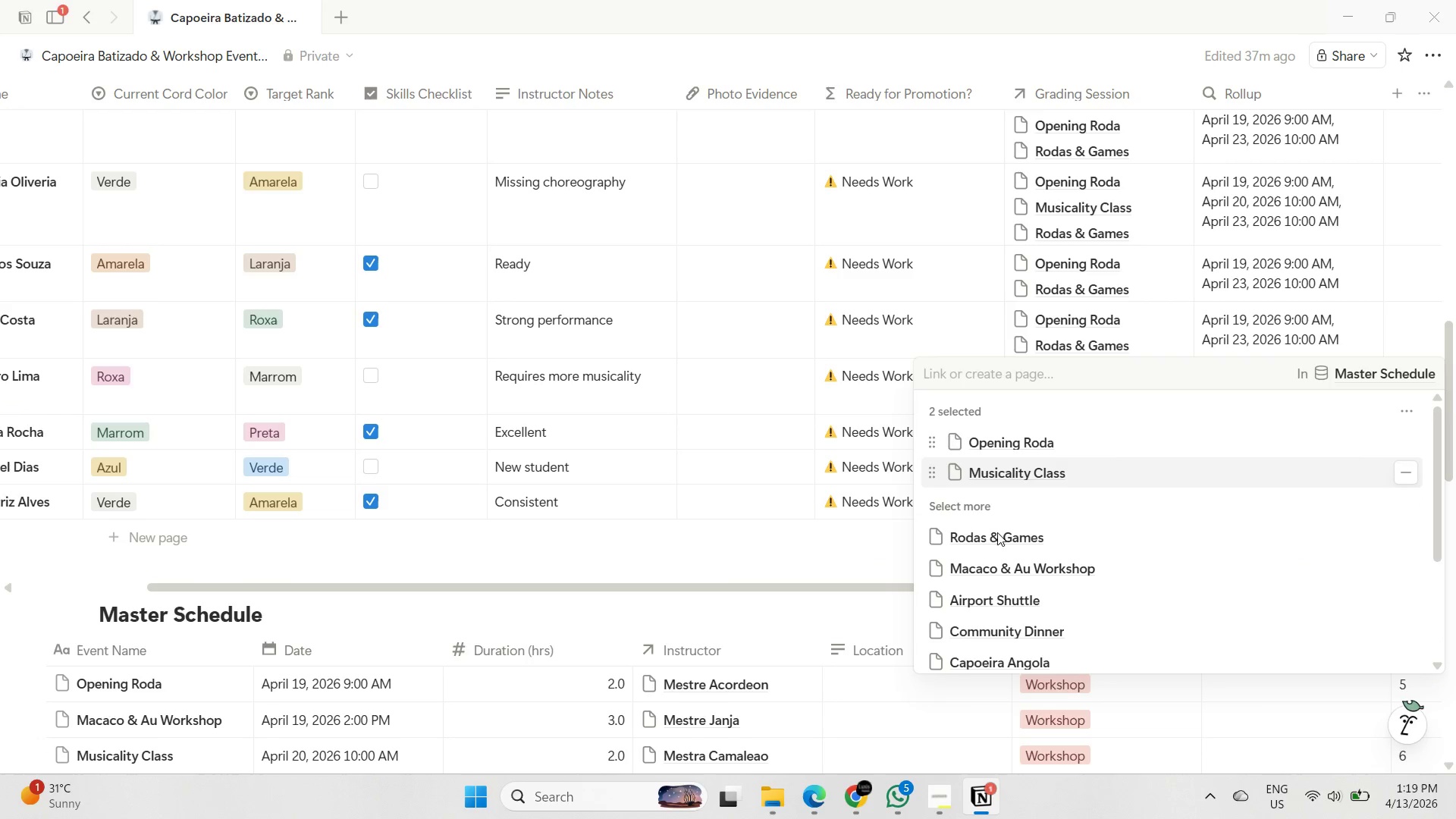 
left_click([993, 538])
 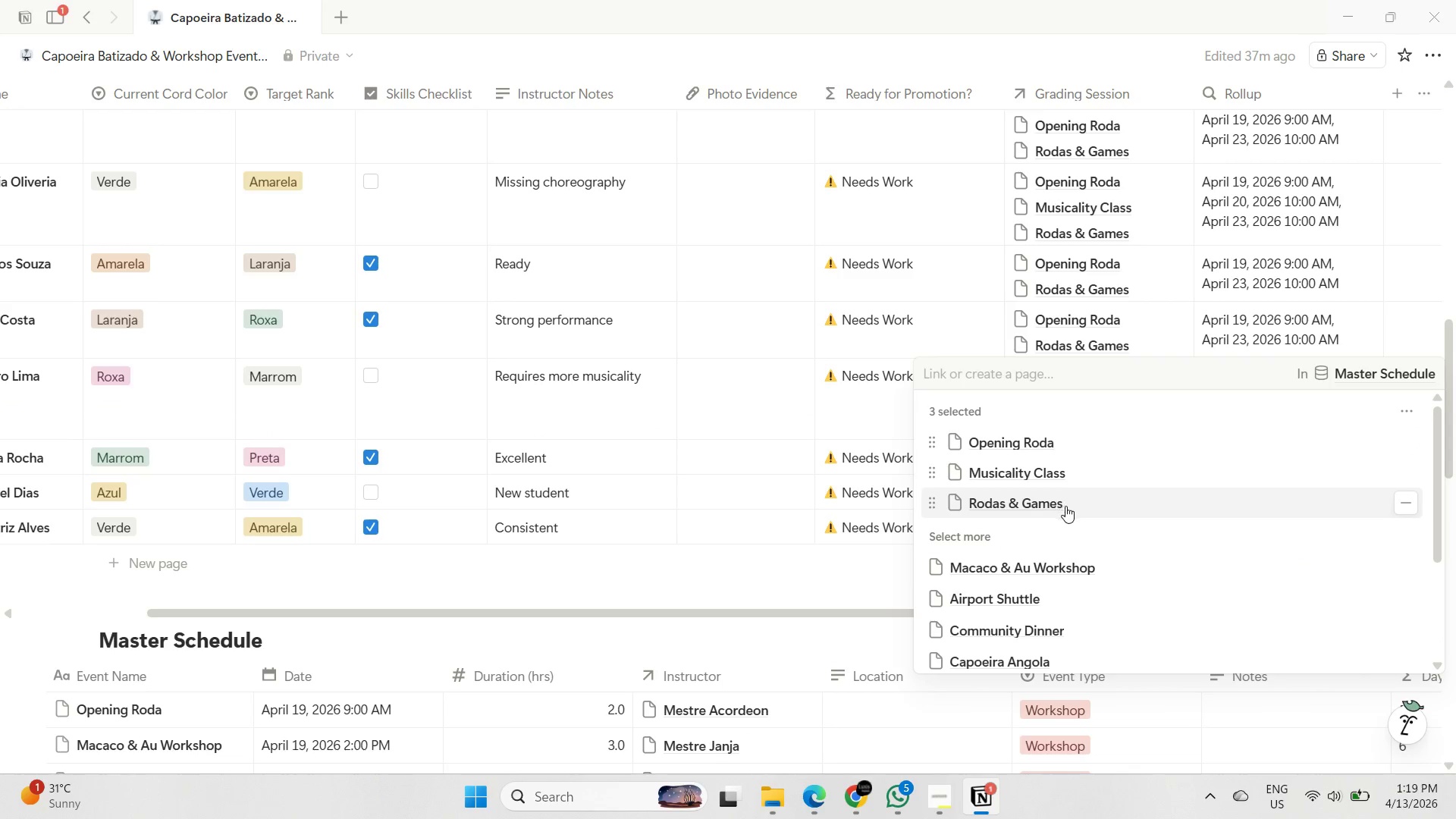 
scroll: coordinate [1065, 506], scroll_direction: down, amount: 1.0
 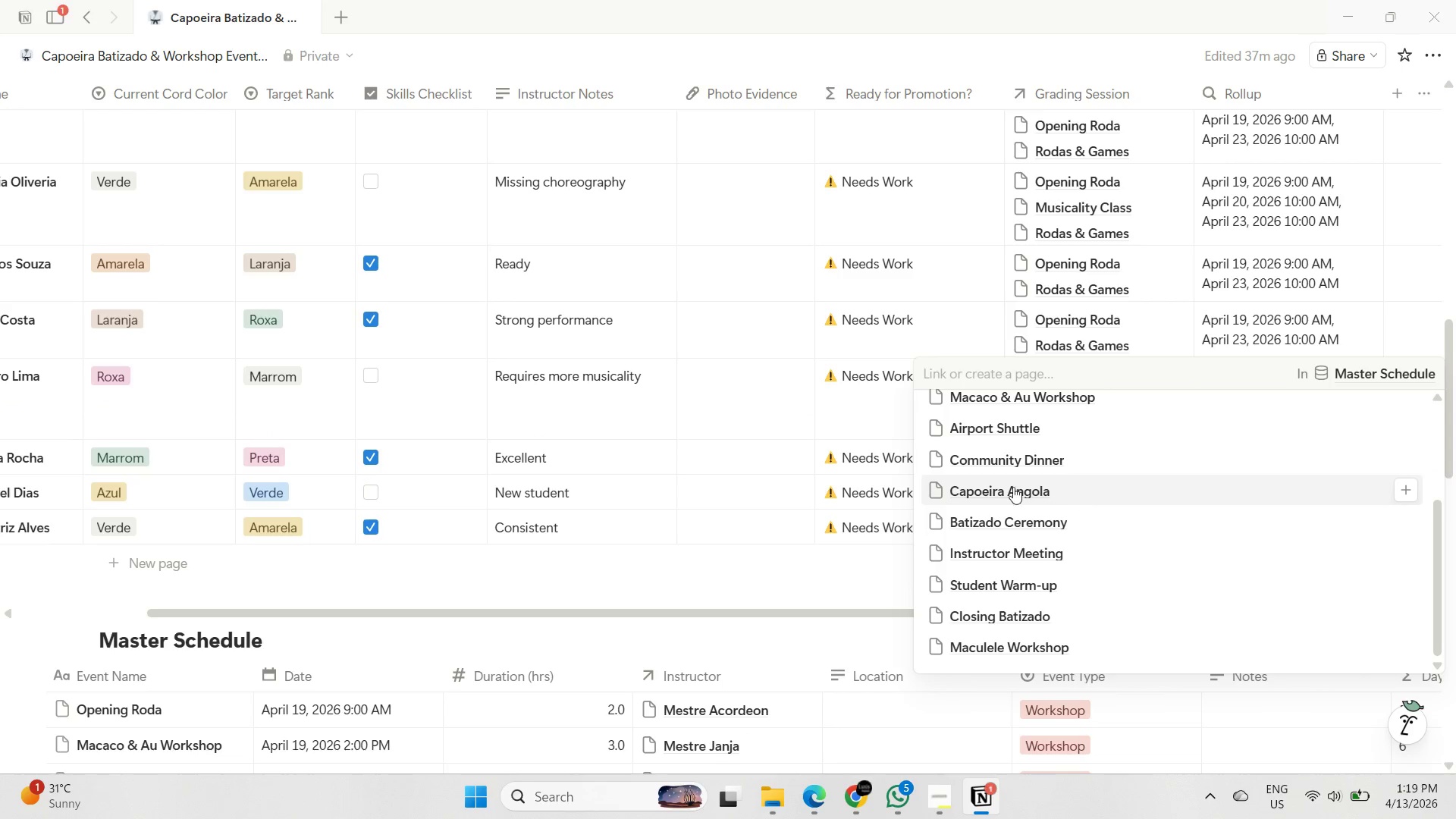 
left_click([855, 604])
 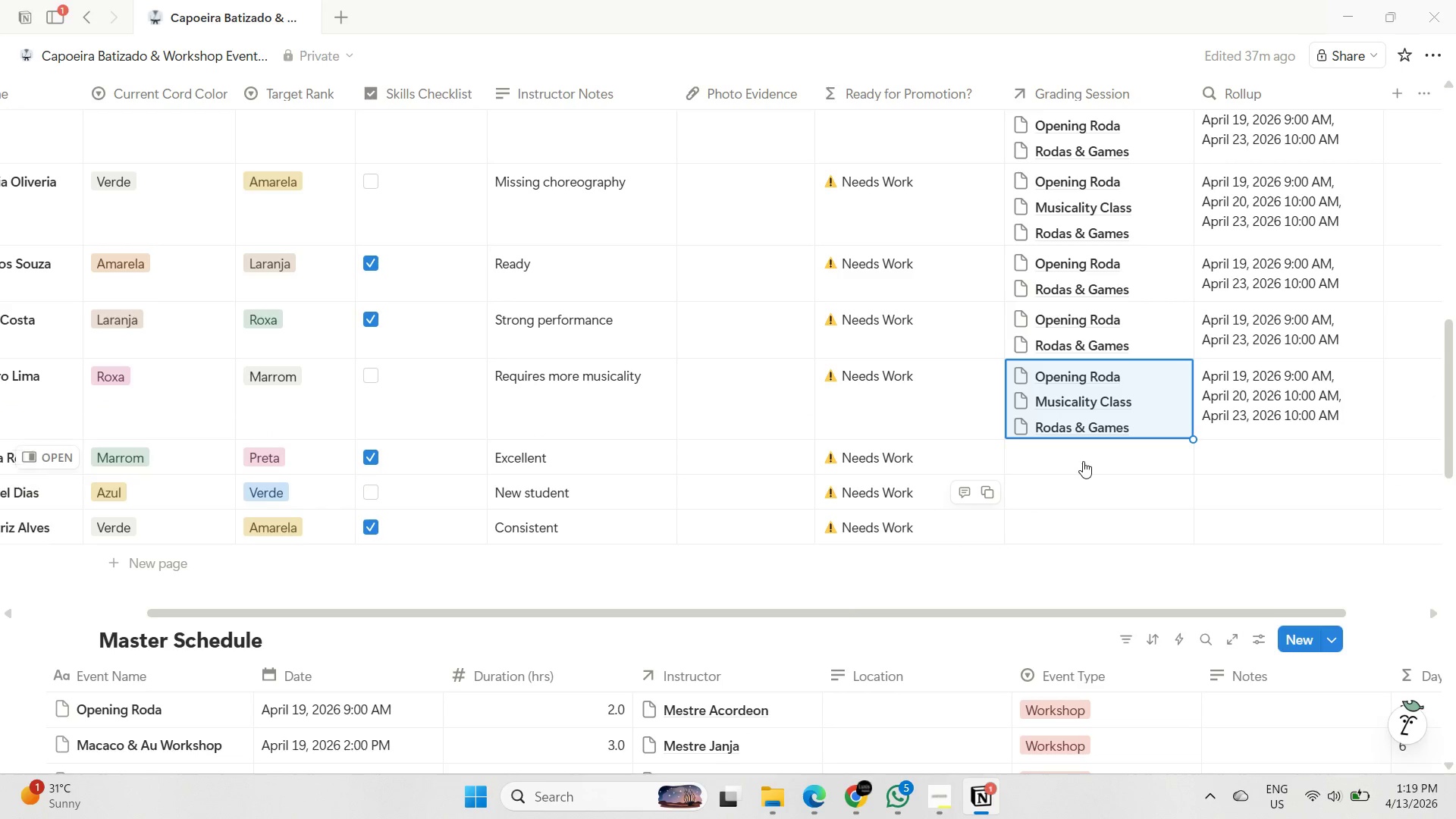 
left_click([1086, 460])
 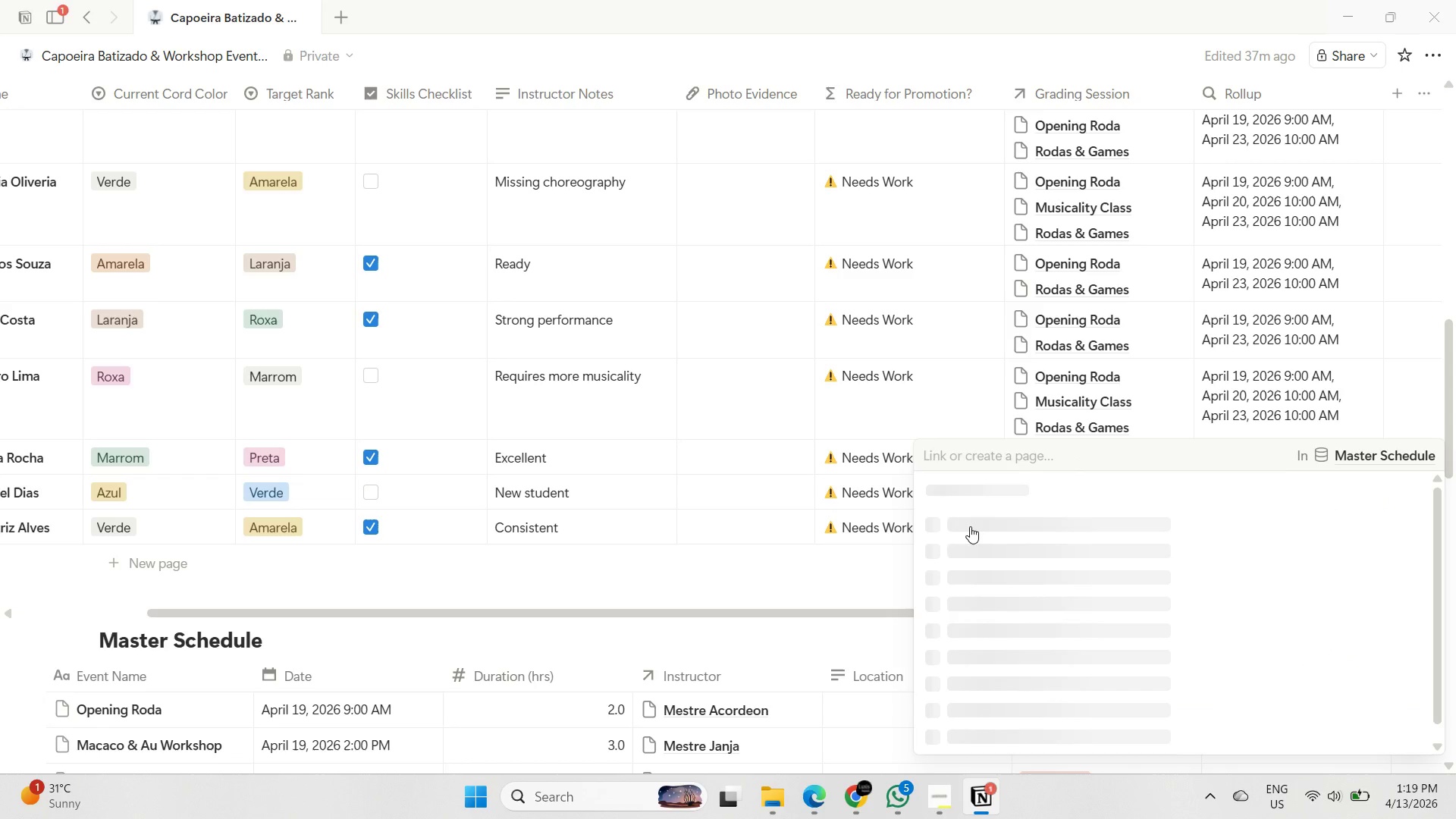 
wait(5.11)
 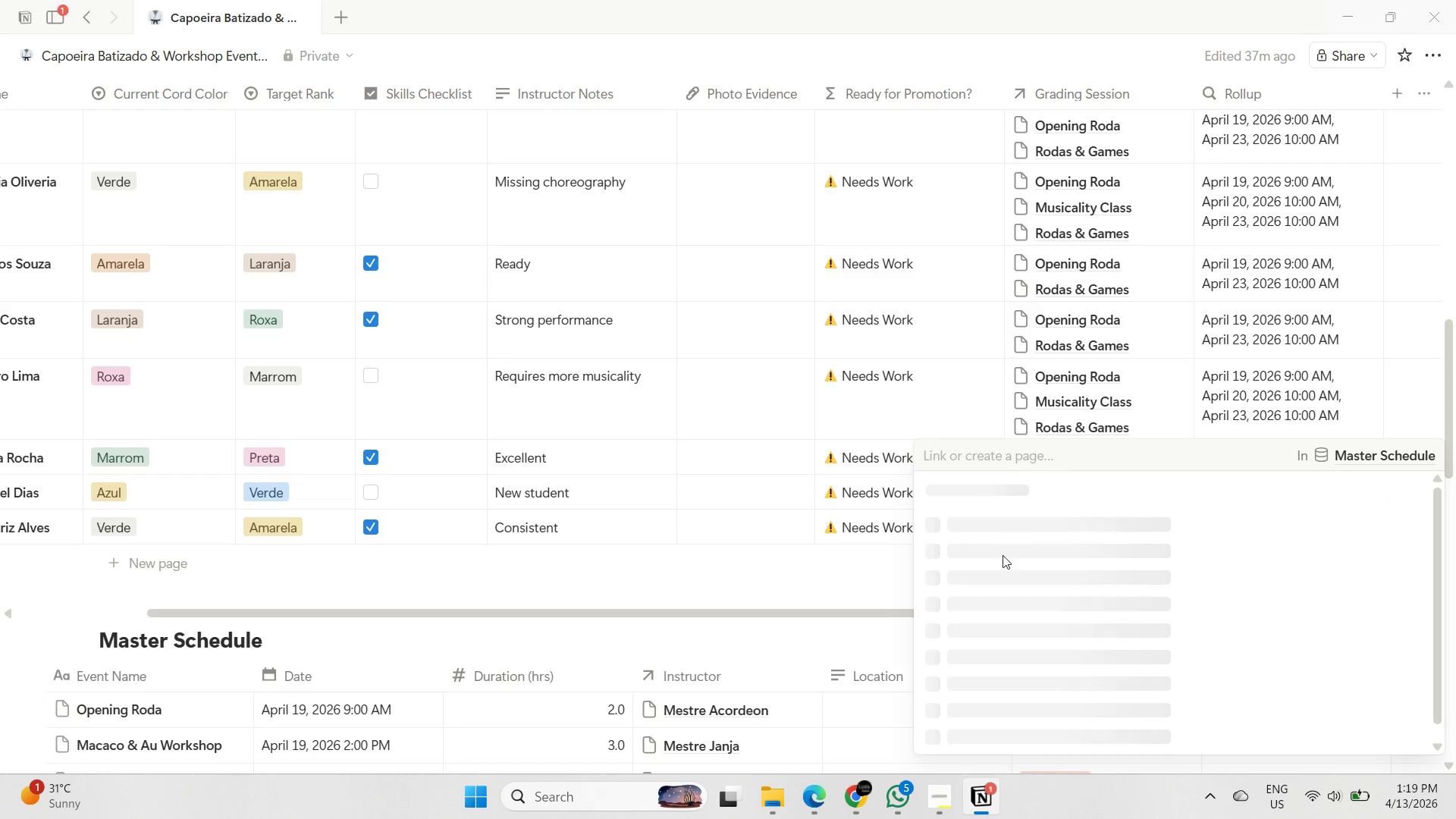 
left_click([984, 588])
 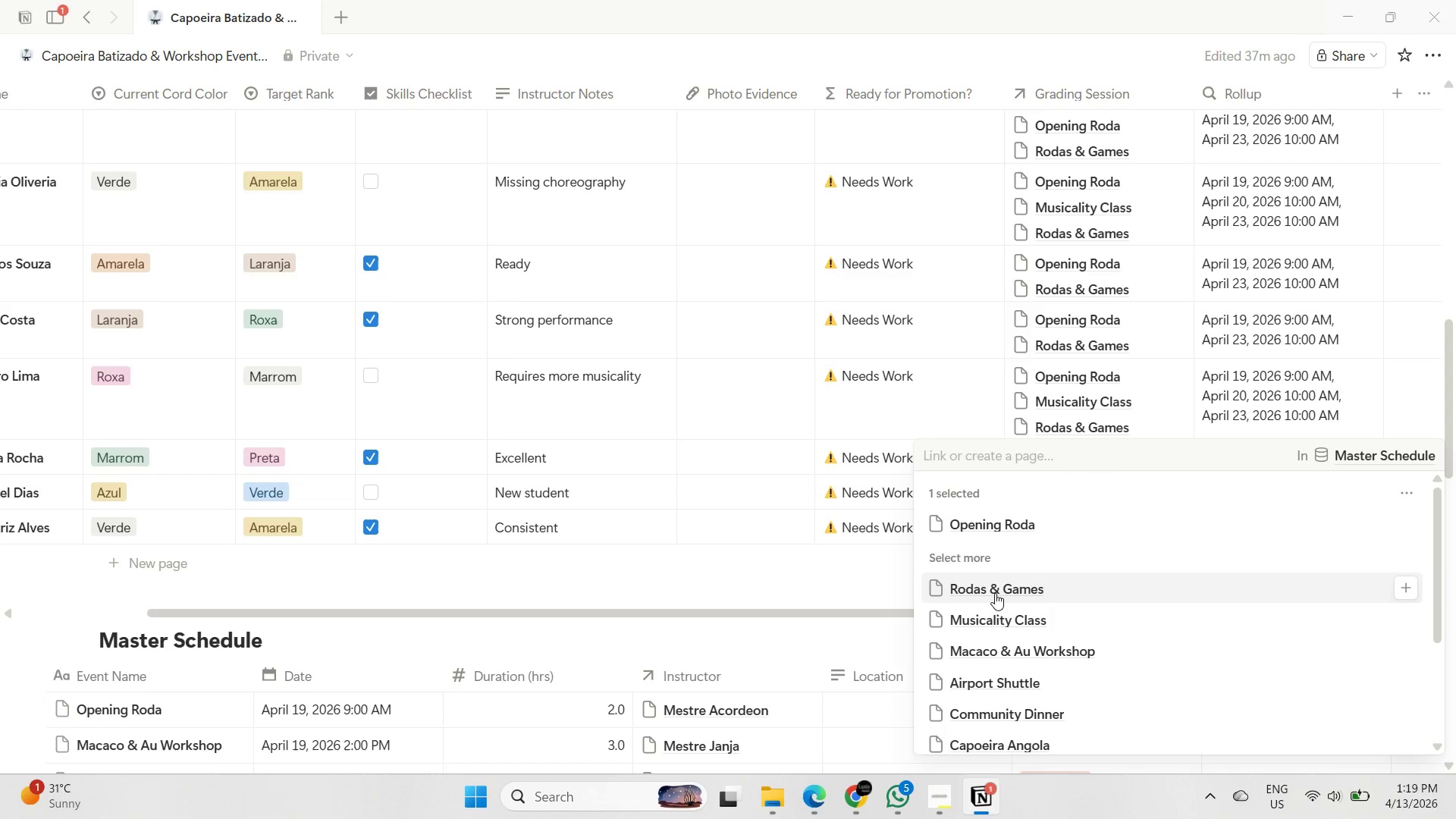 
left_click([995, 586])
 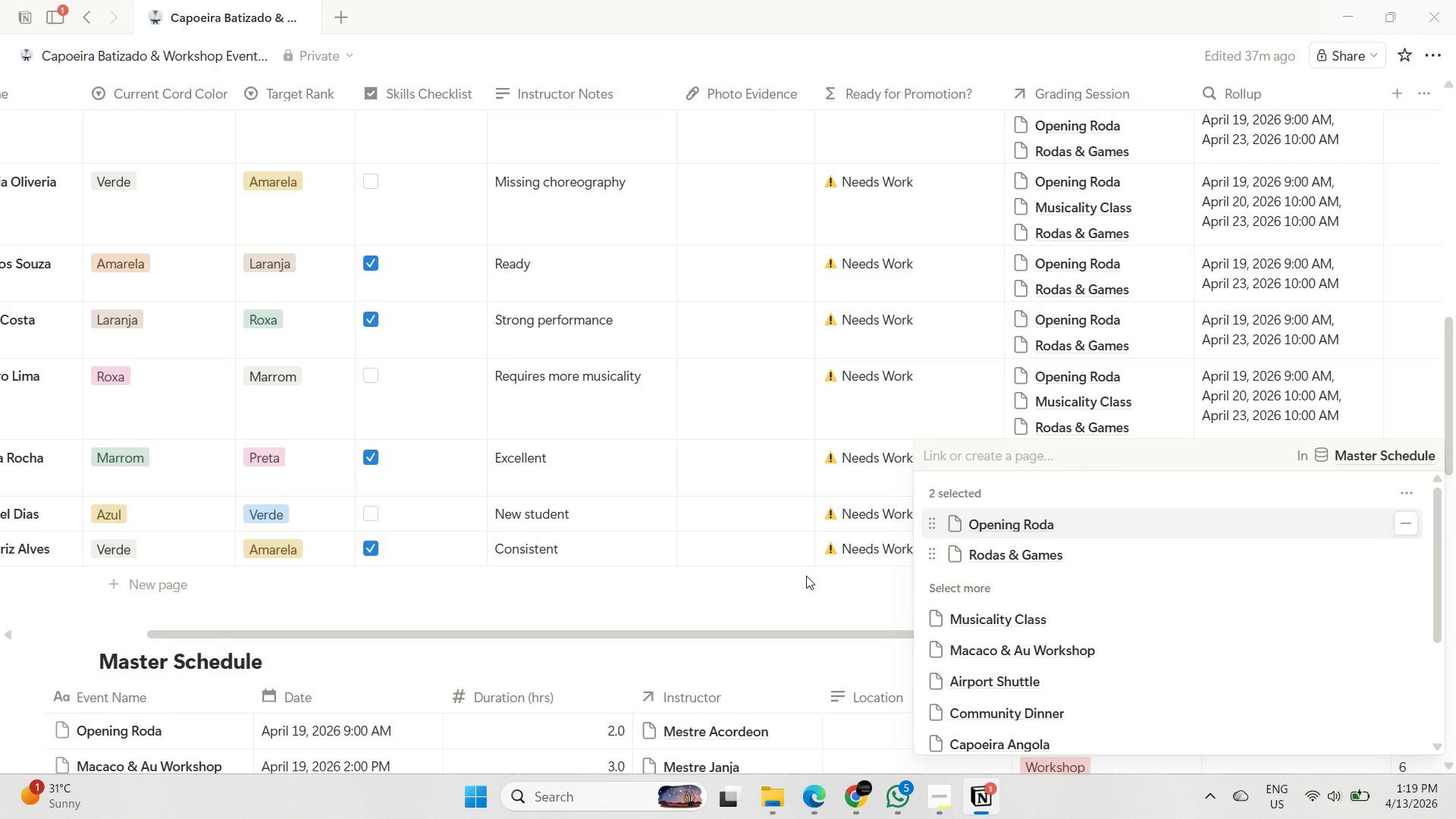 
left_click([806, 576])
 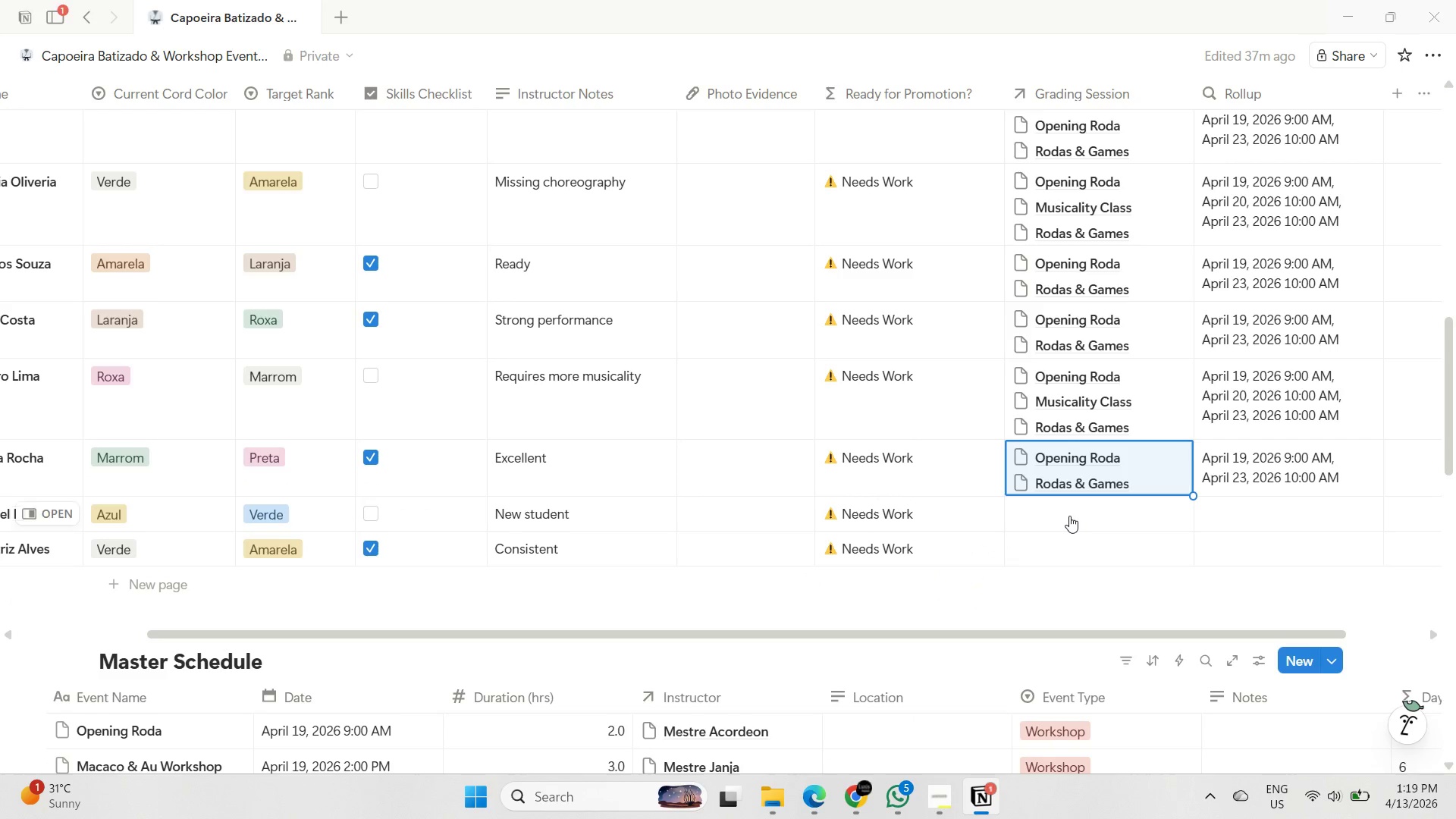 
left_click([1066, 517])
 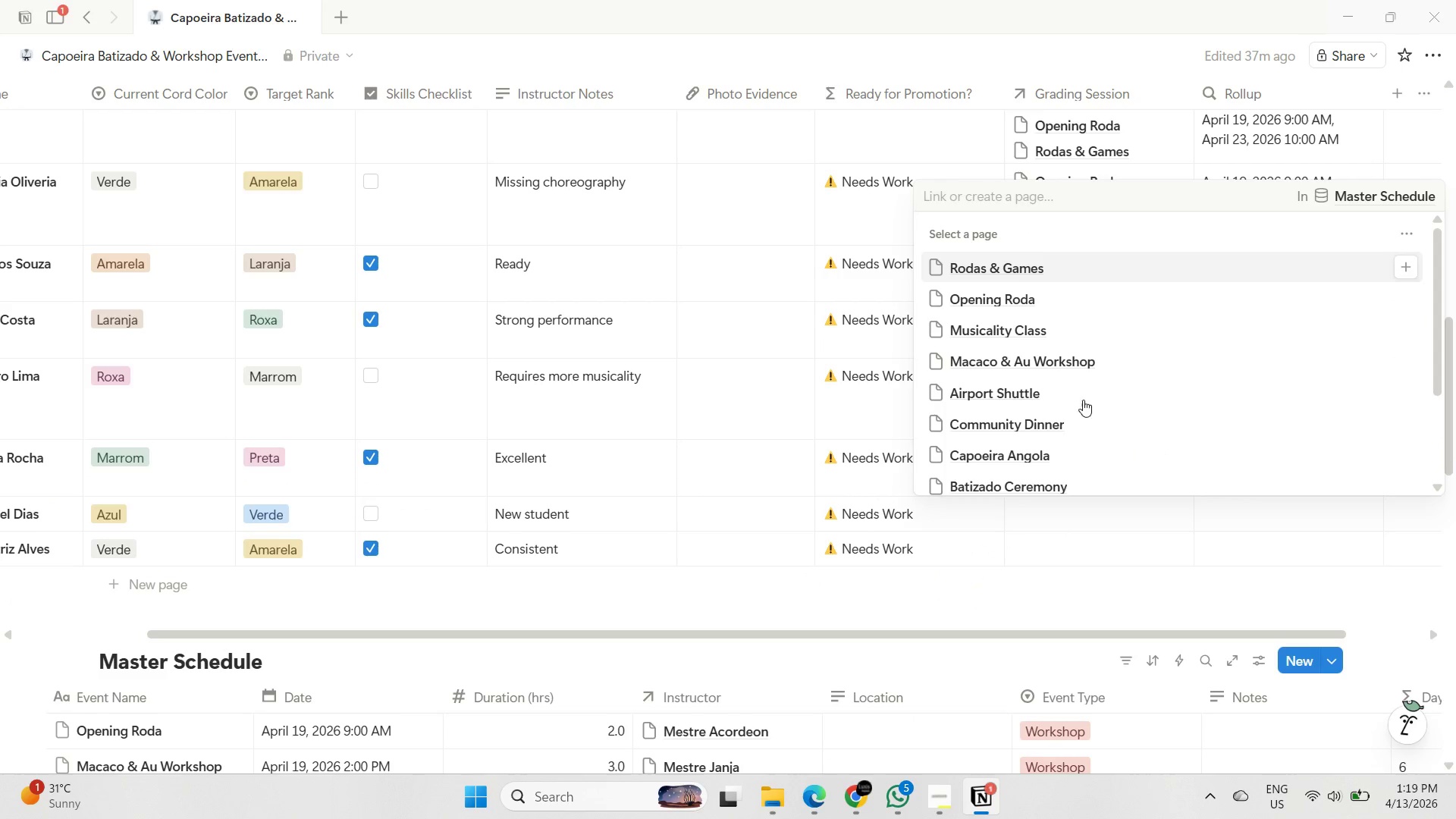 
left_click([1015, 296])
 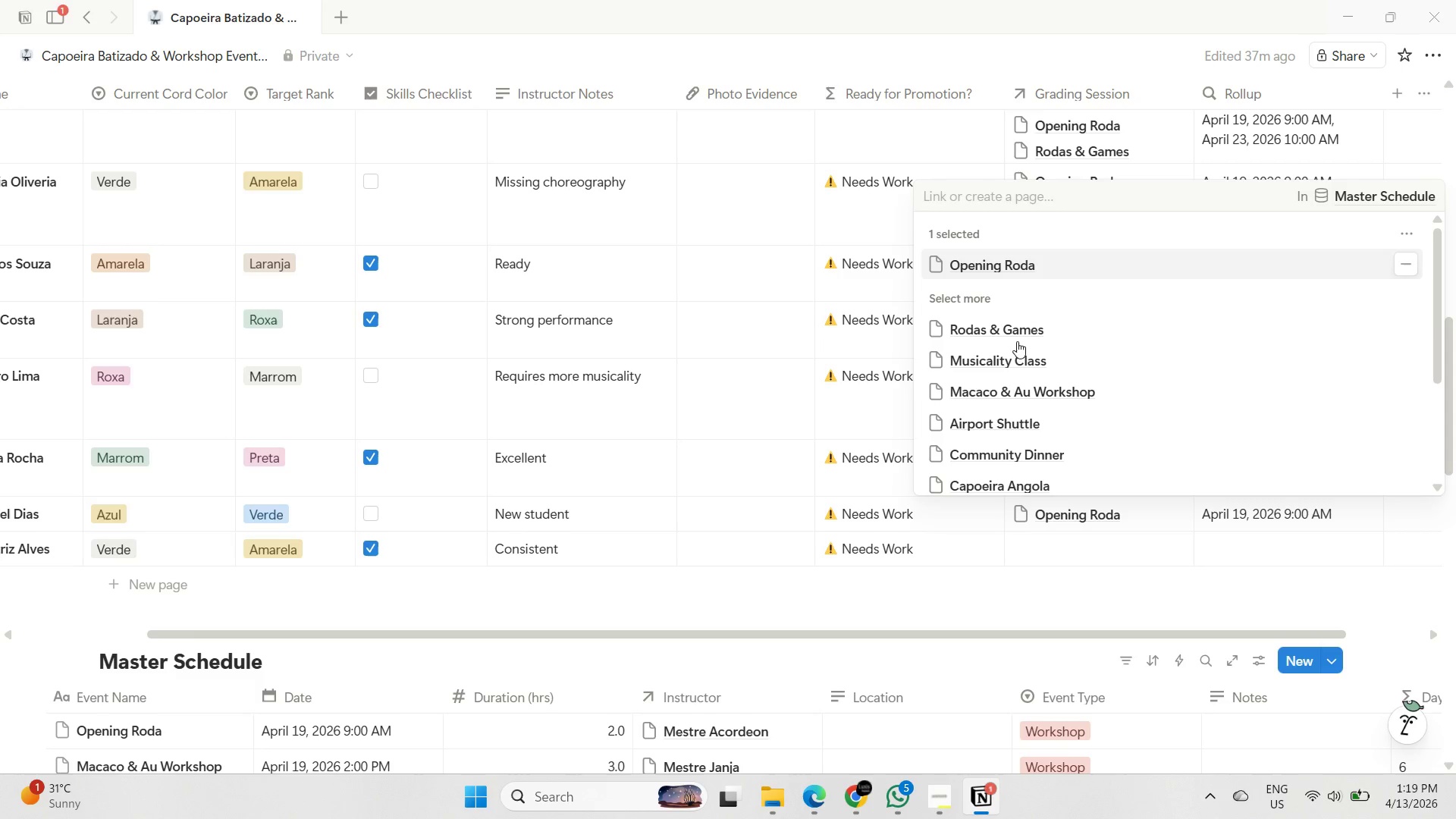 
left_click([1017, 338])
 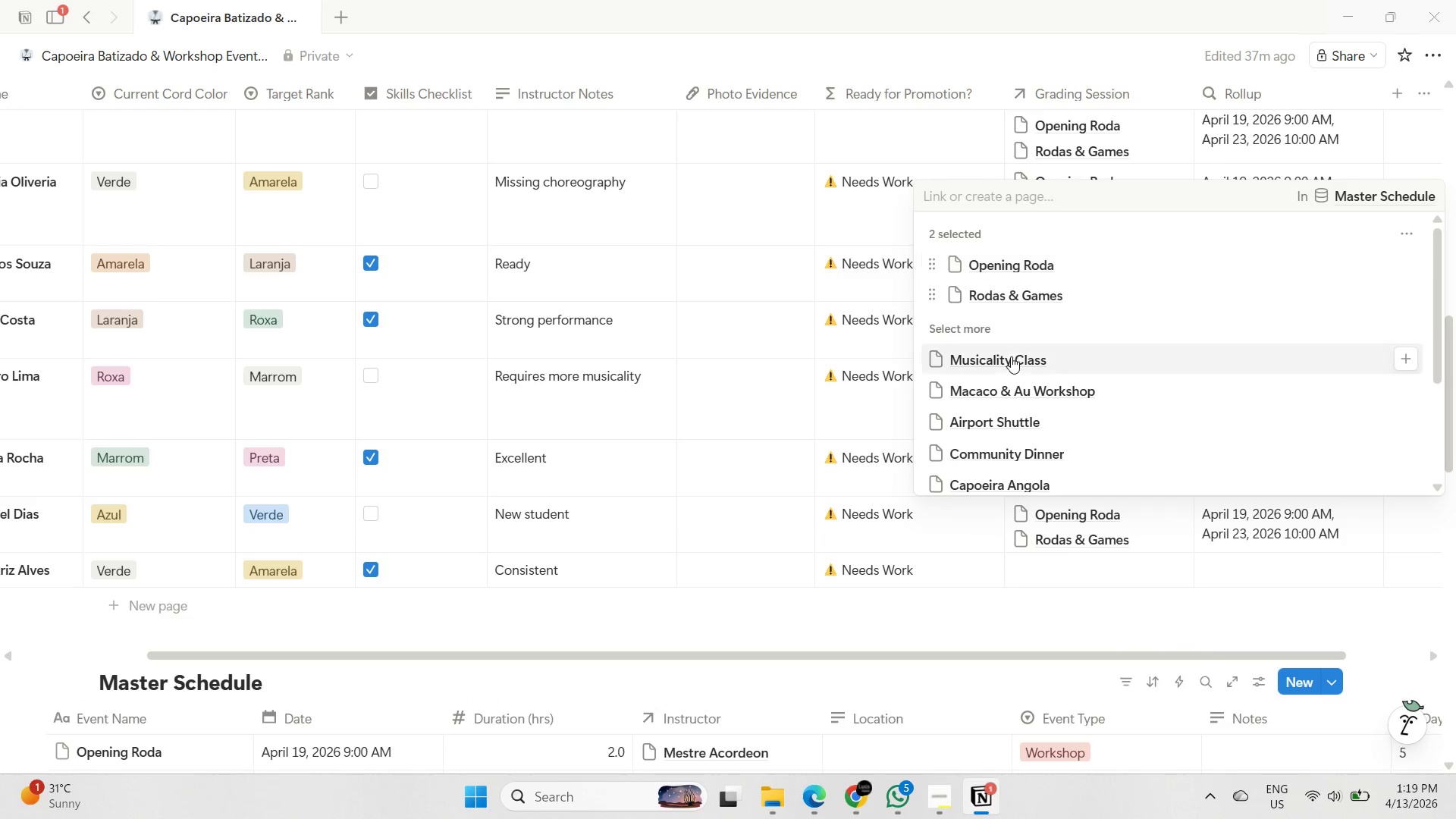 
left_click([1009, 359])
 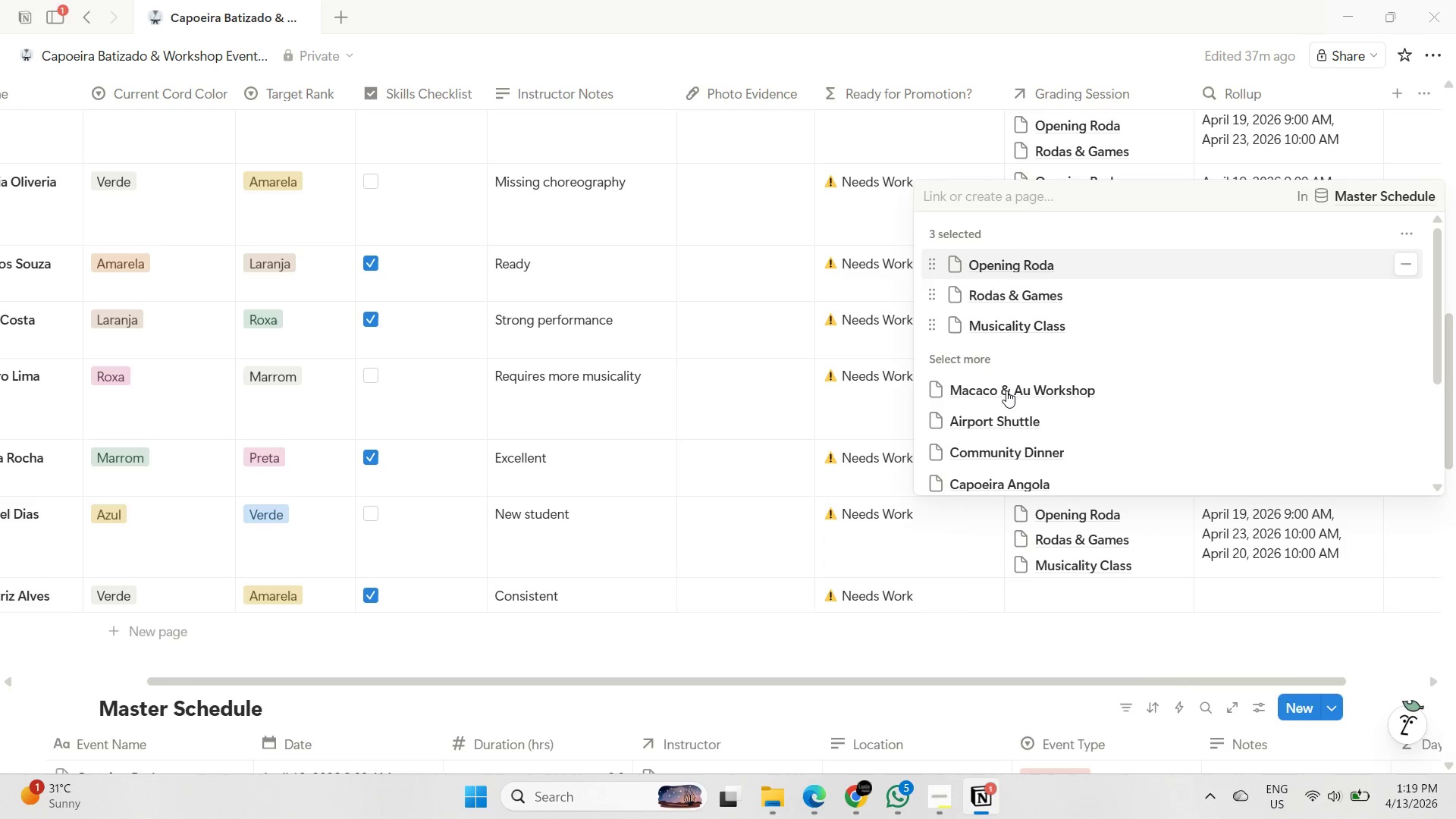 
left_click([1006, 391])
 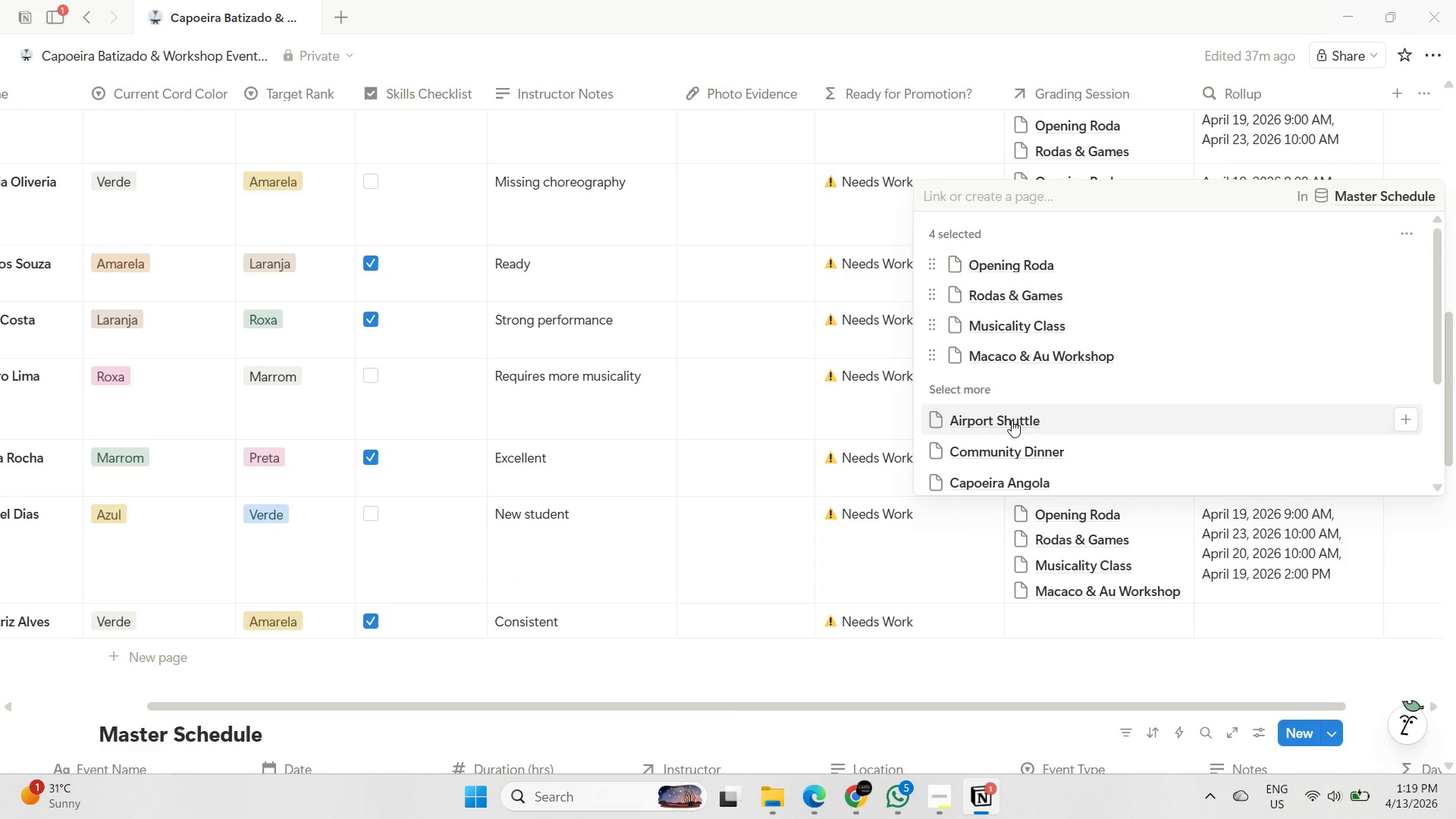 
scroll: coordinate [1012, 423], scroll_direction: down, amount: 1.0
 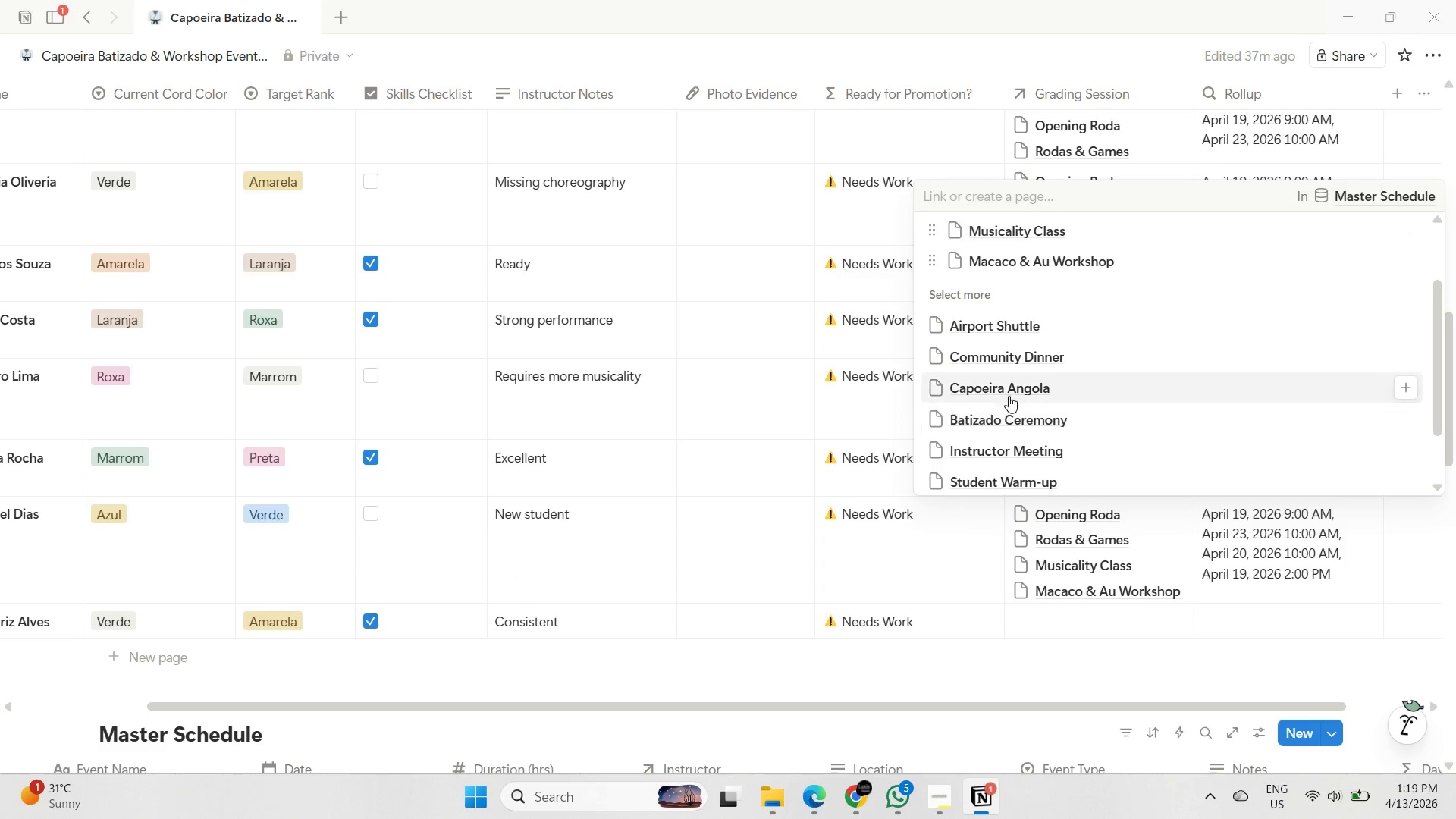 
left_click([1009, 394])
 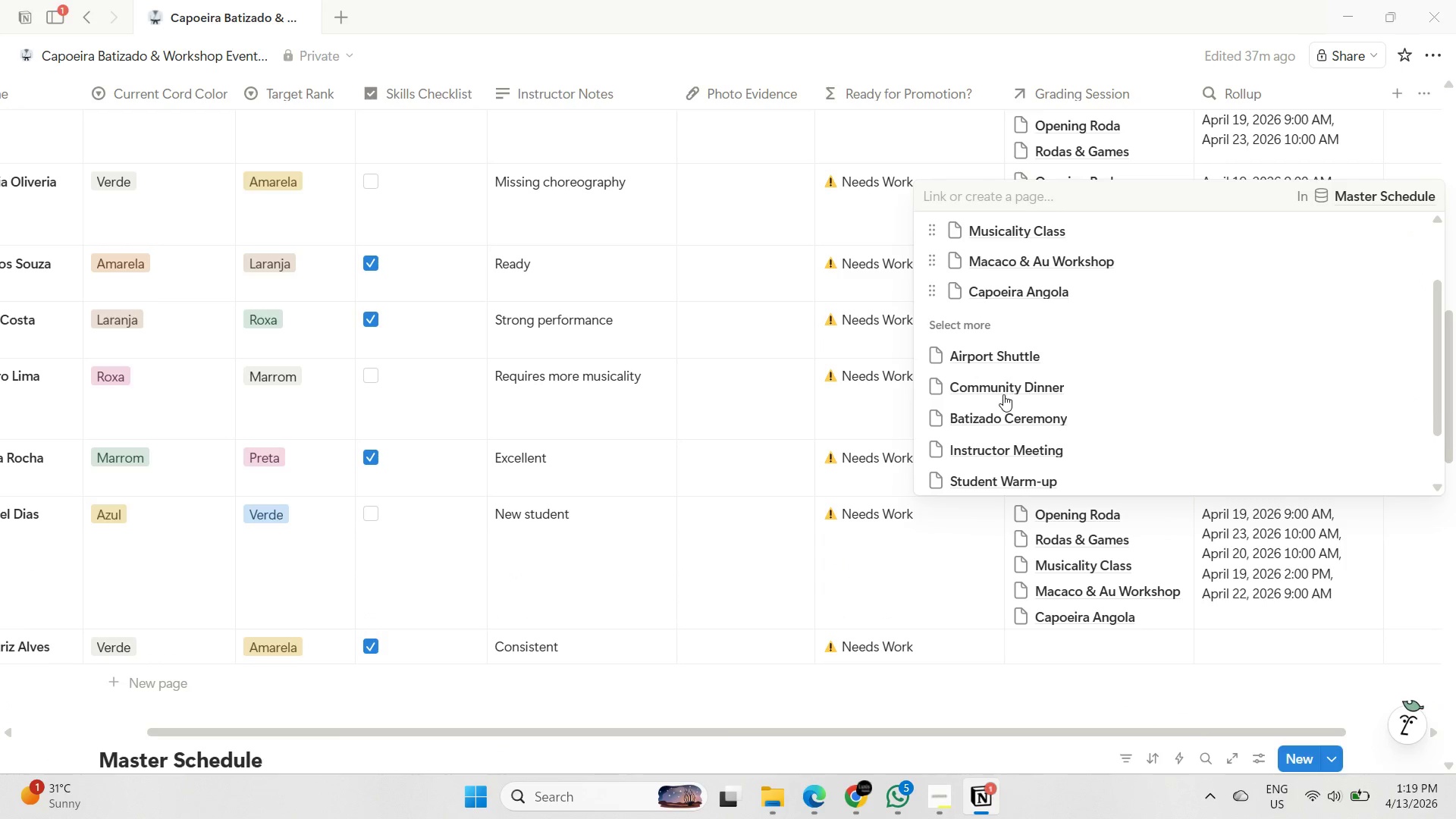 
scroll: coordinate [1005, 404], scroll_direction: down, amount: 2.0
 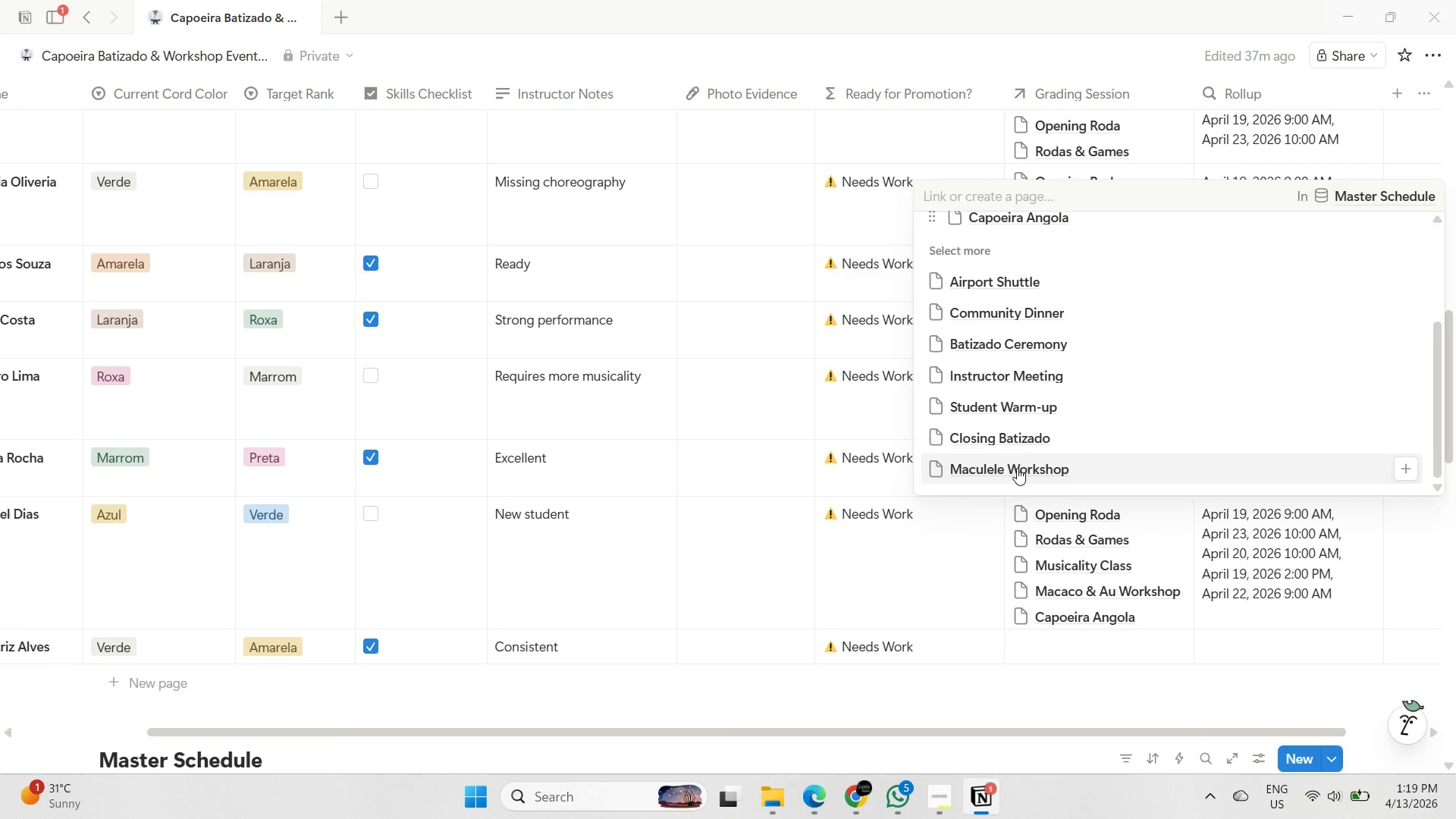 
left_click([1003, 408])
 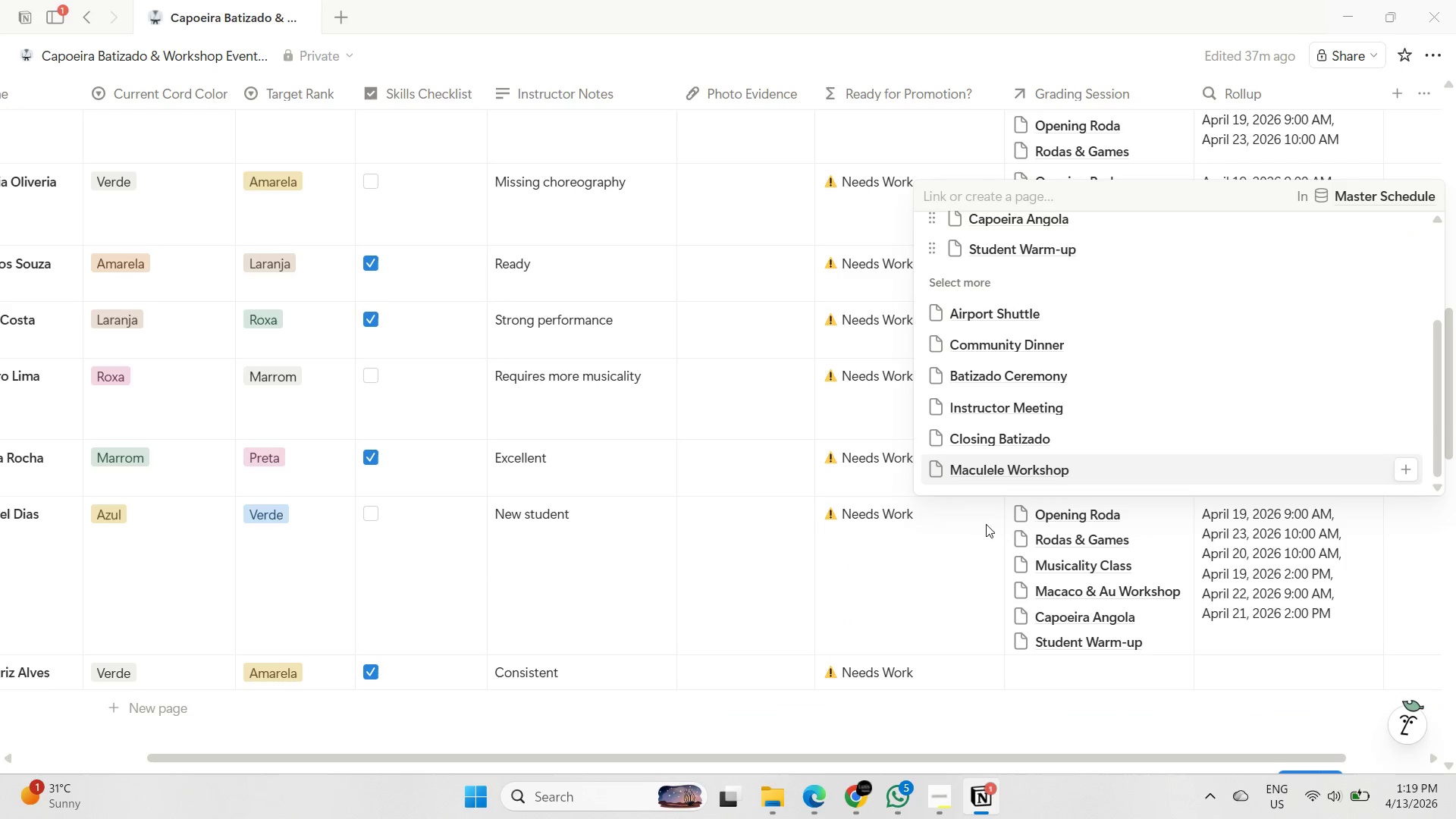 
left_click([1003, 475])
 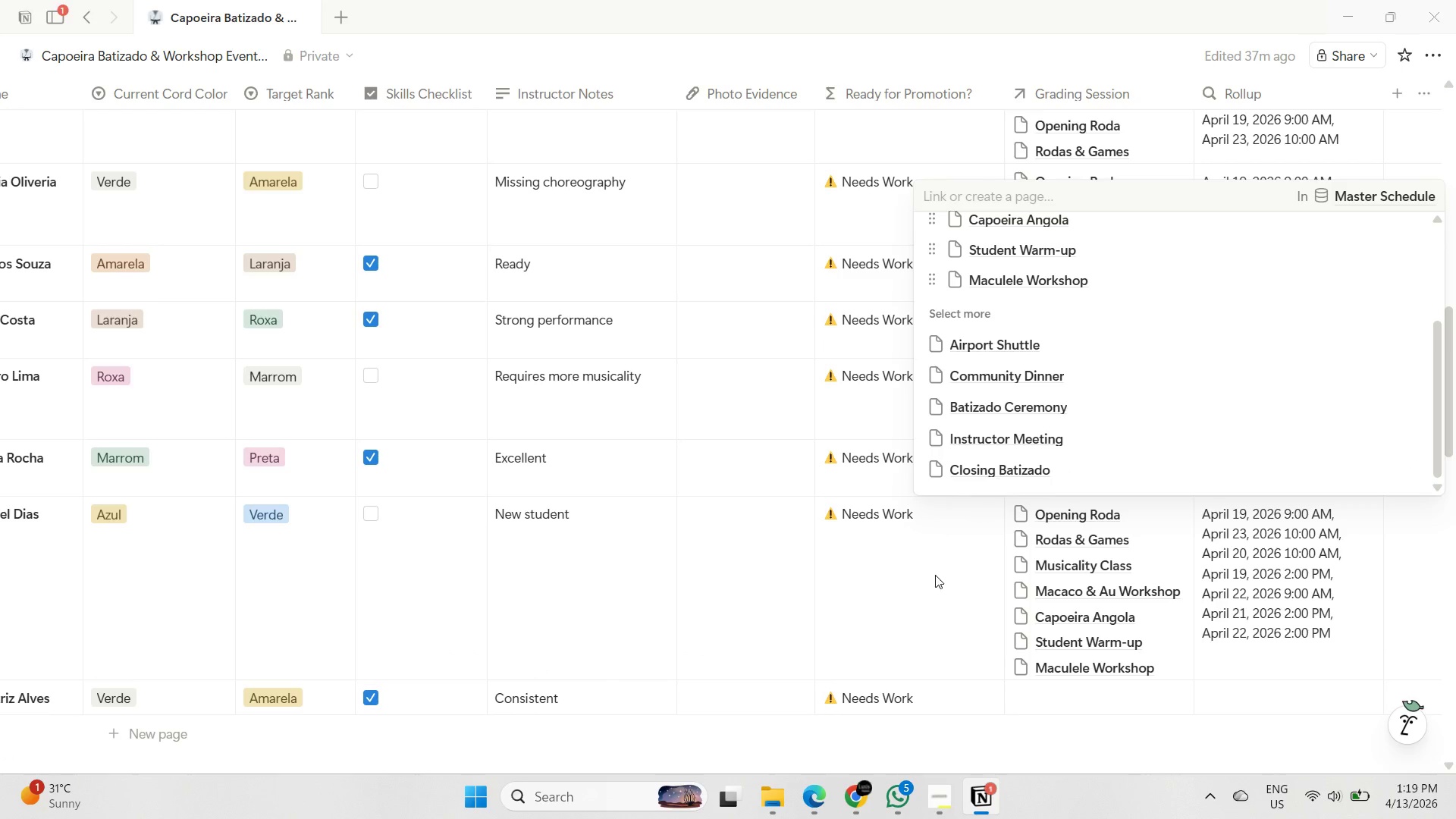 
left_click([934, 576])
 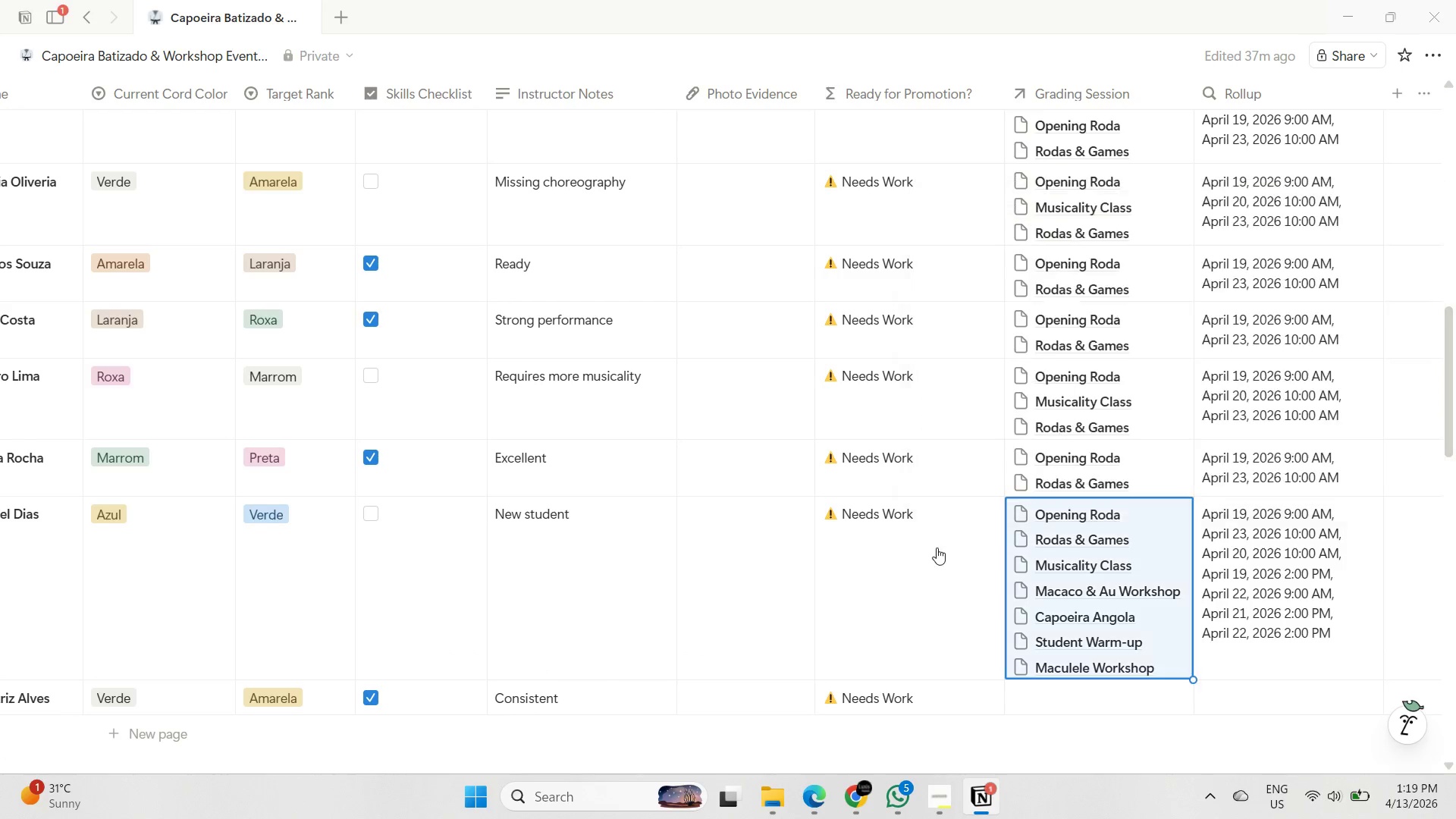 
scroll: coordinate [937, 548], scroll_direction: down, amount: 1.0
 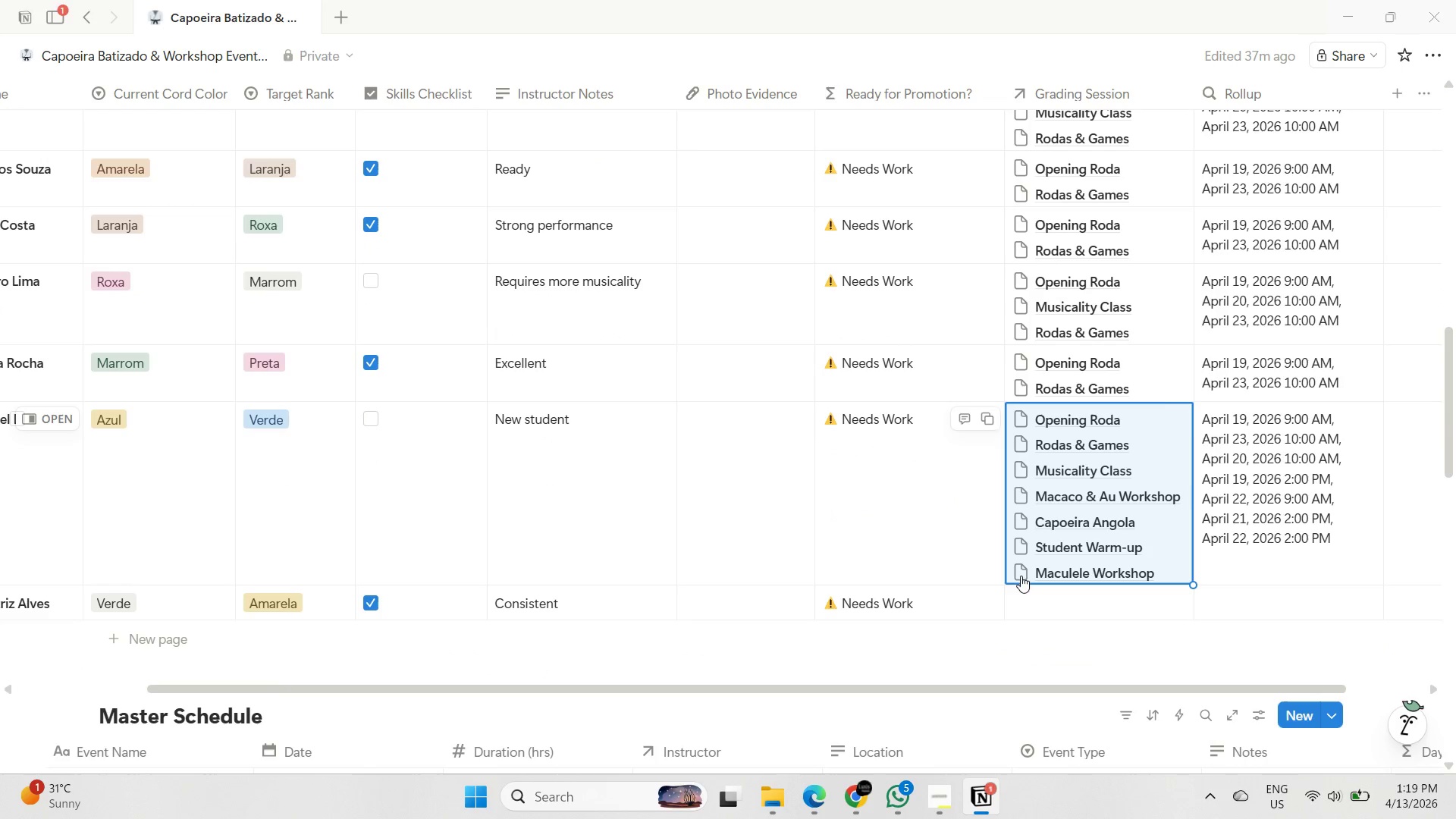 
left_click([1043, 601])
 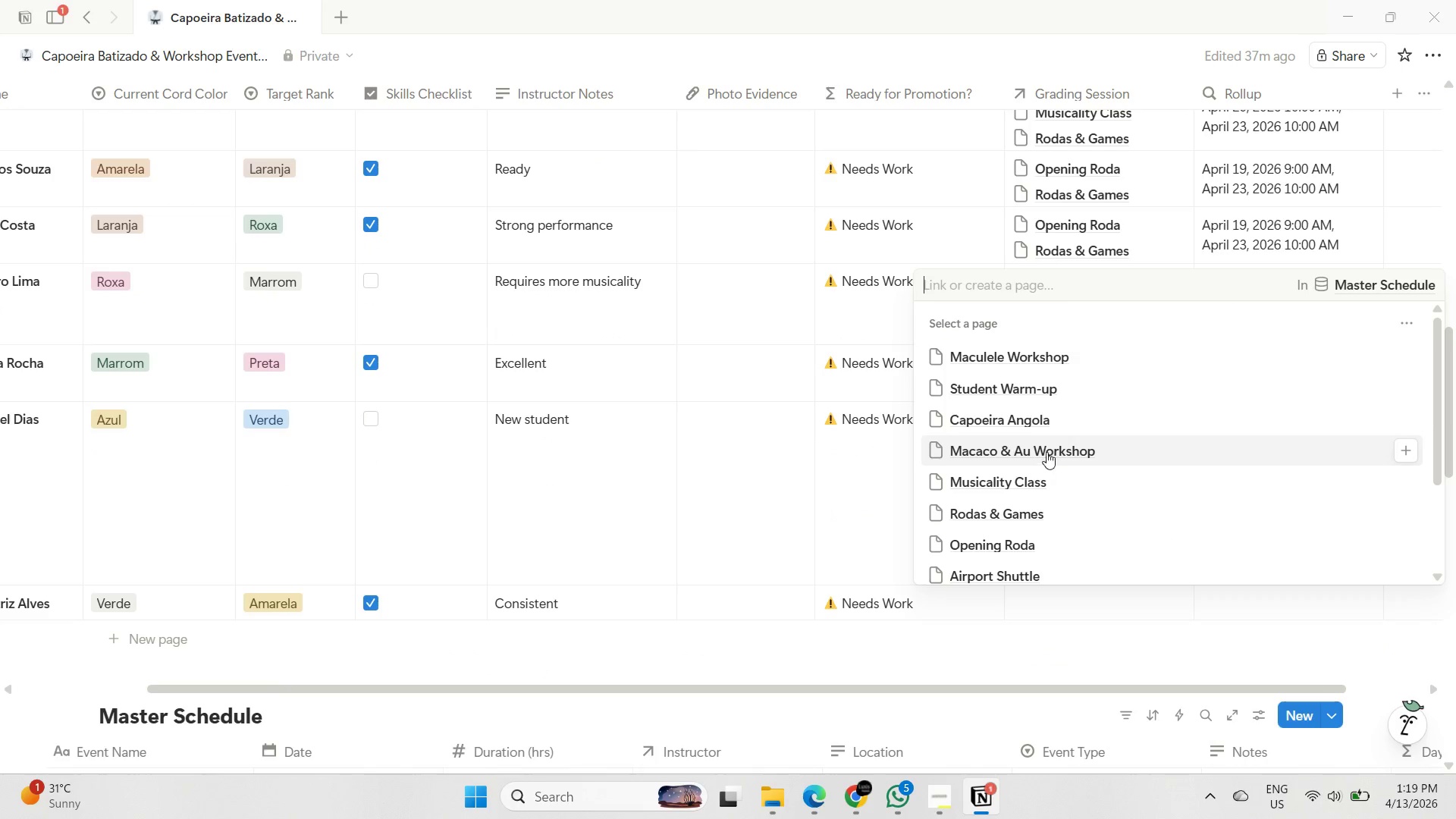 
scroll: coordinate [1032, 426], scroll_direction: down, amount: 1.0
 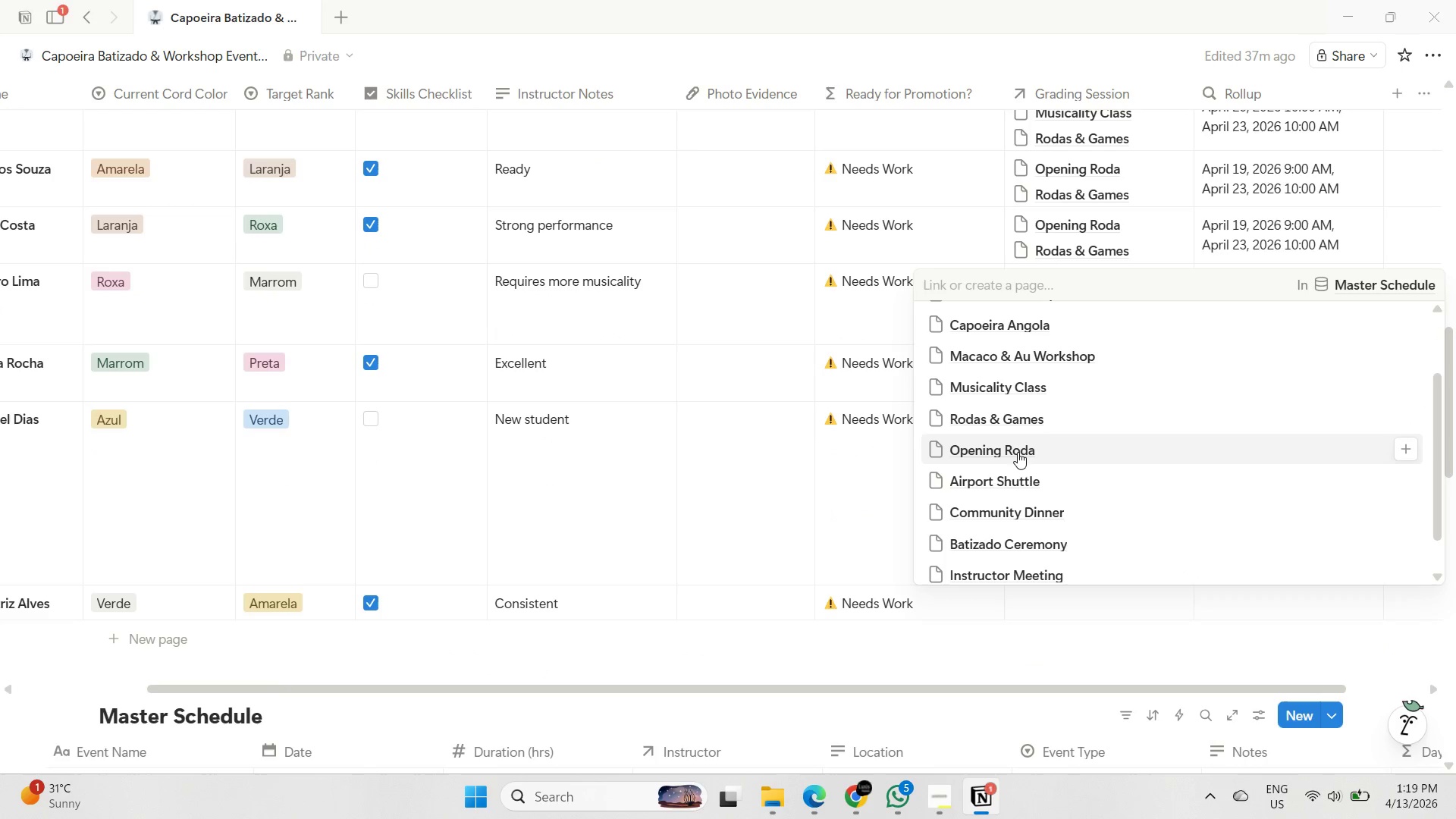 
left_click([1018, 452])
 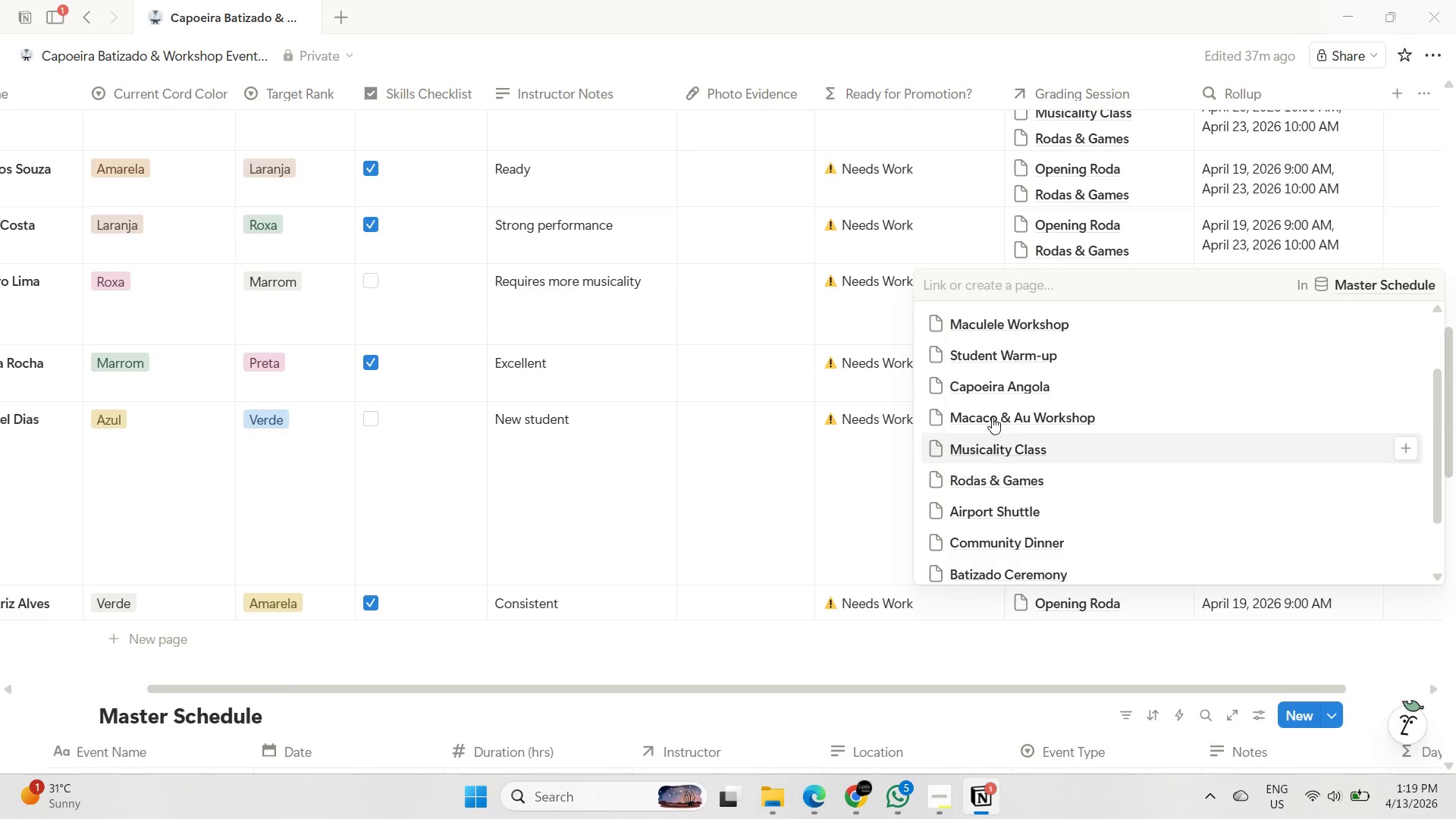 
scroll: coordinate [1023, 448], scroll_direction: up, amount: 2.0
 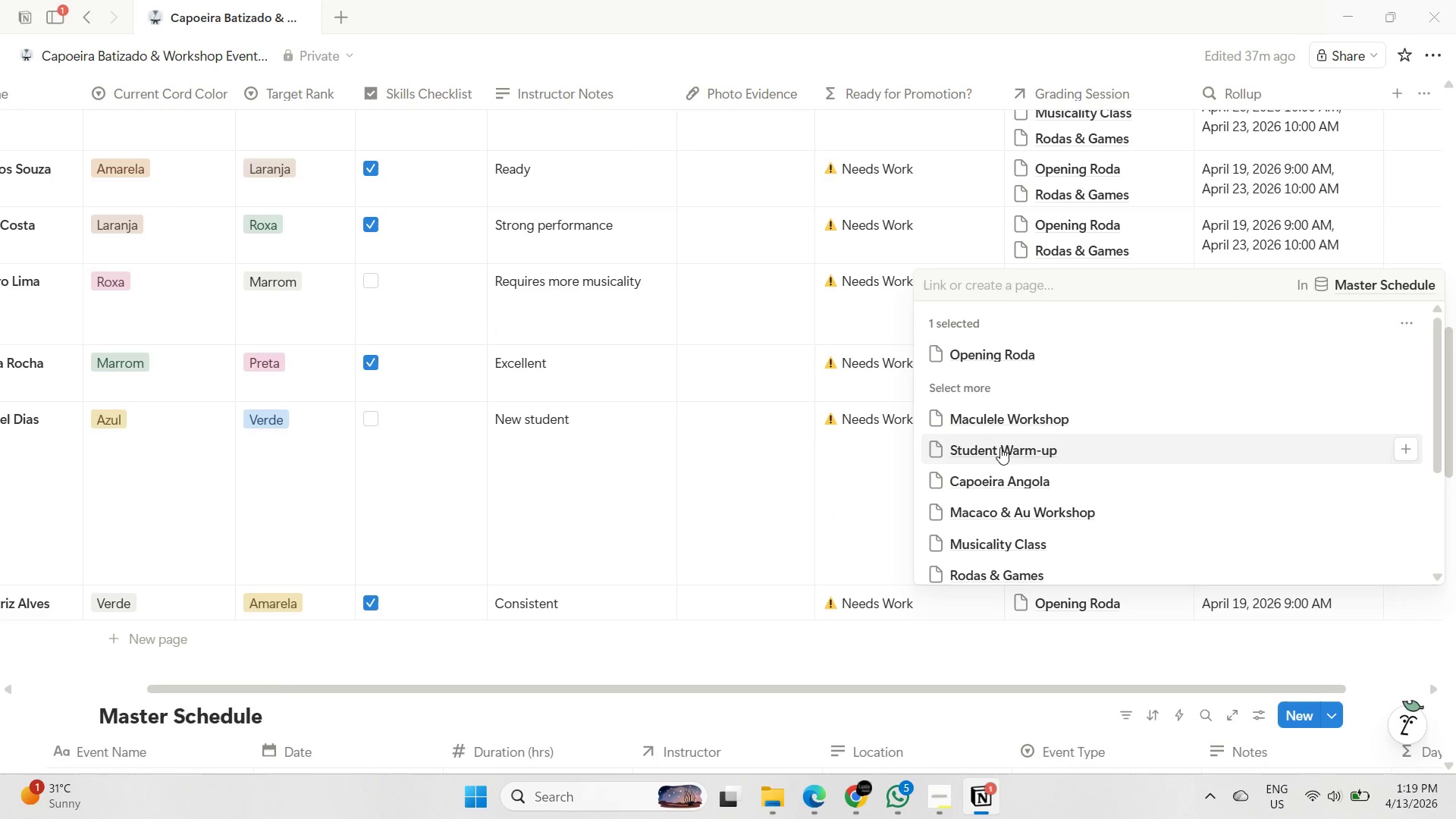 
scroll: coordinate [993, 453], scroll_direction: down, amount: 1.0
 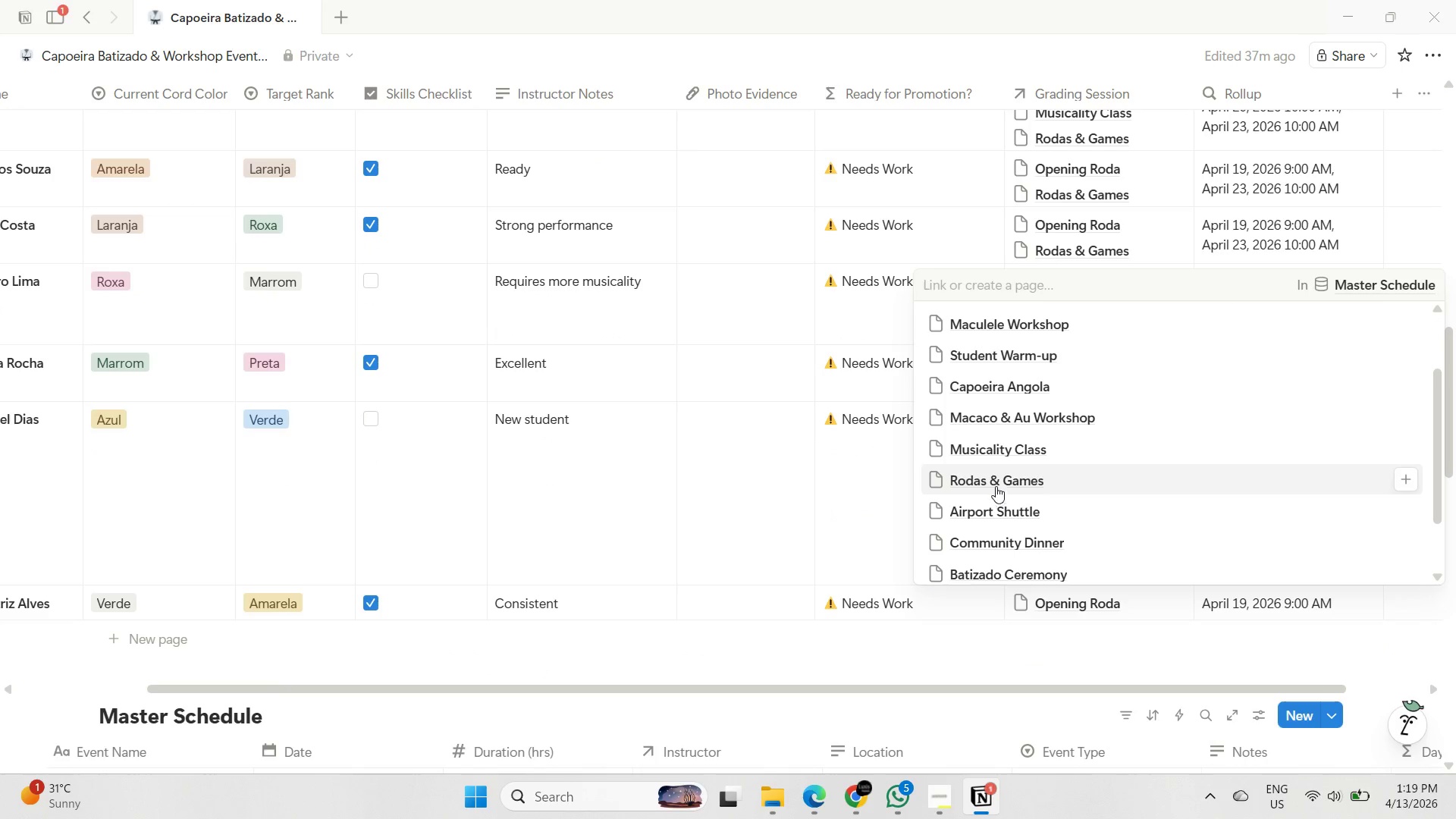 
left_click([996, 477])
 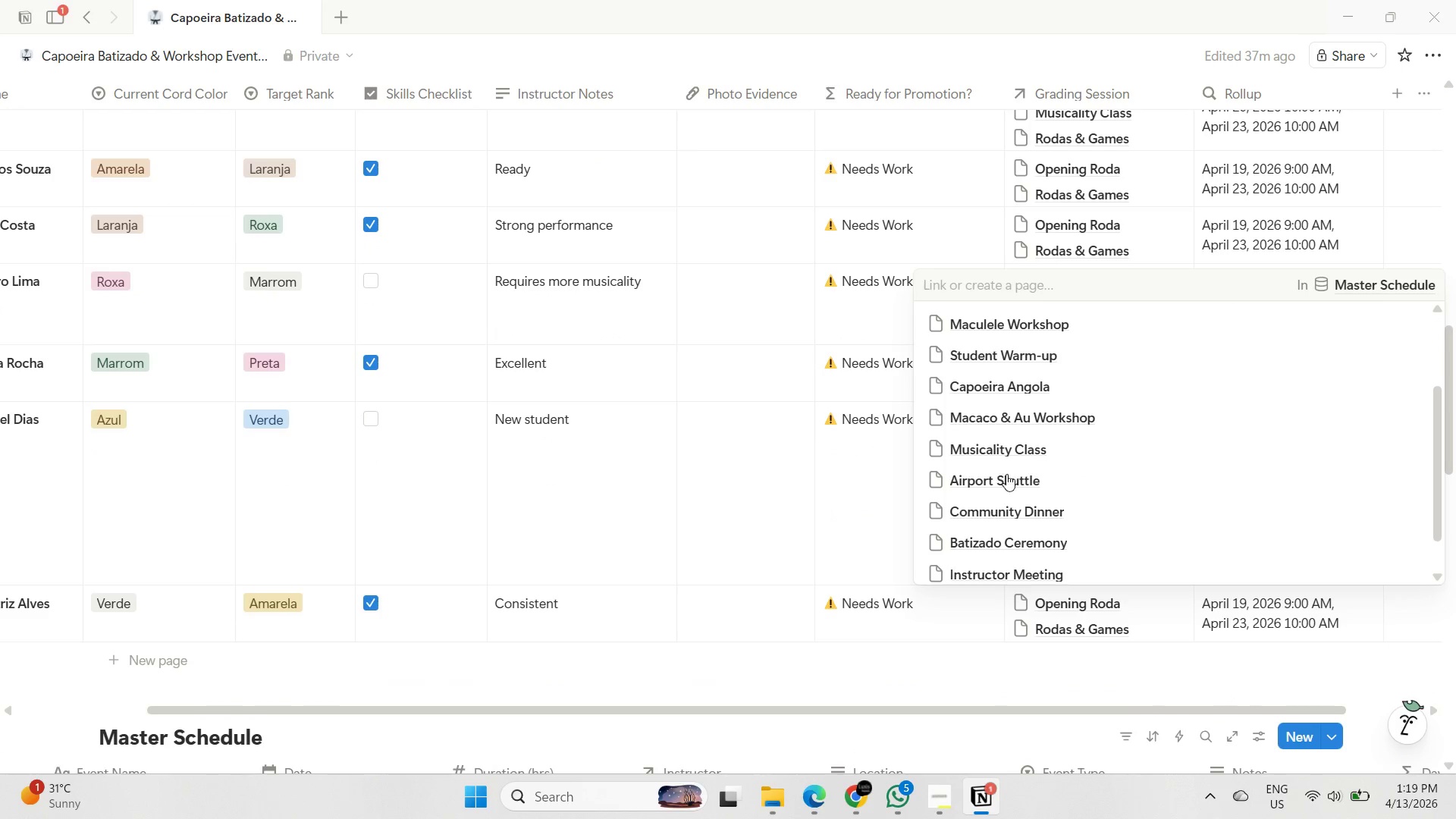 
scroll: coordinate [1018, 489], scroll_direction: down, amount: 2.0
 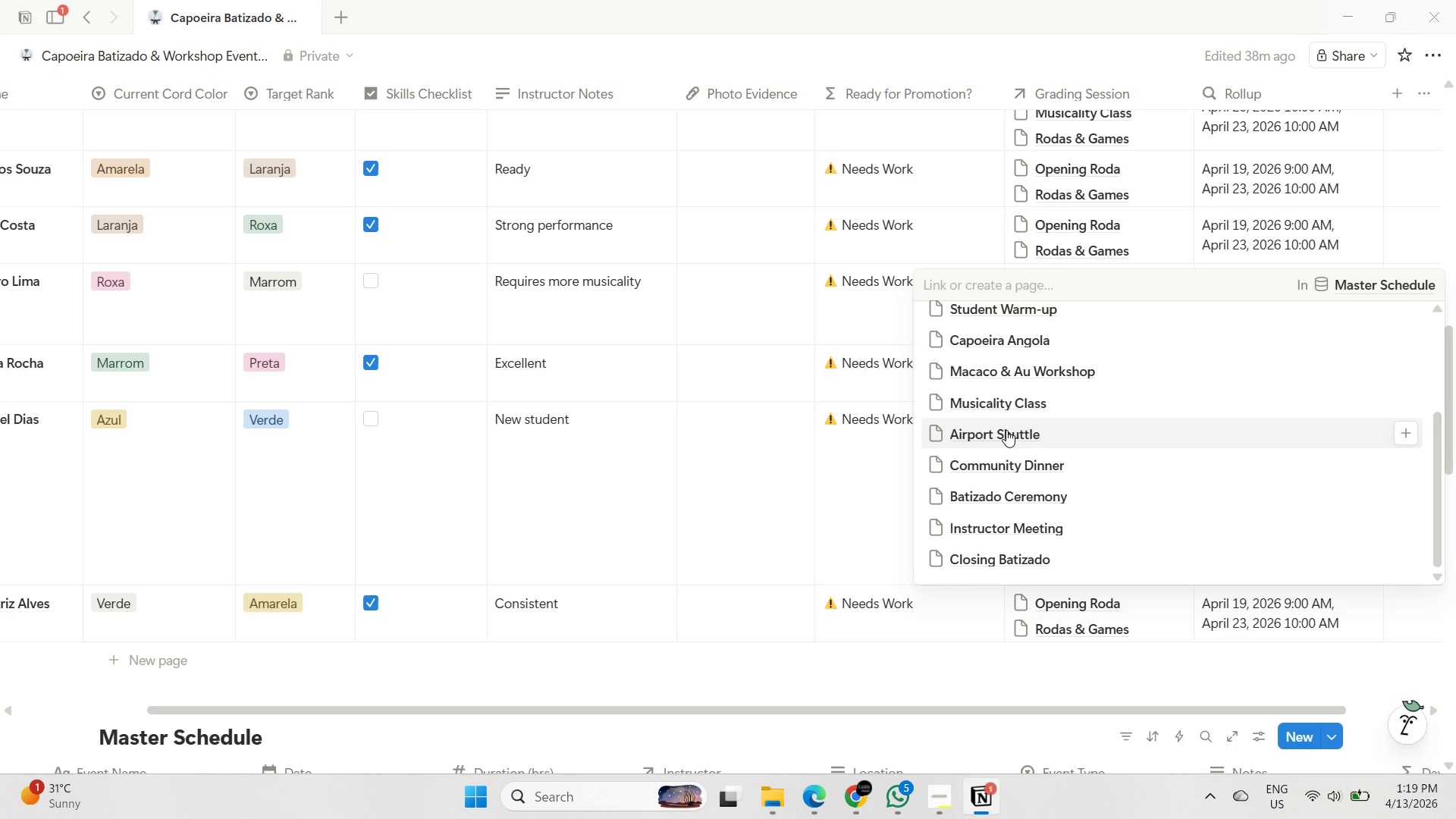 
wait(6.02)
 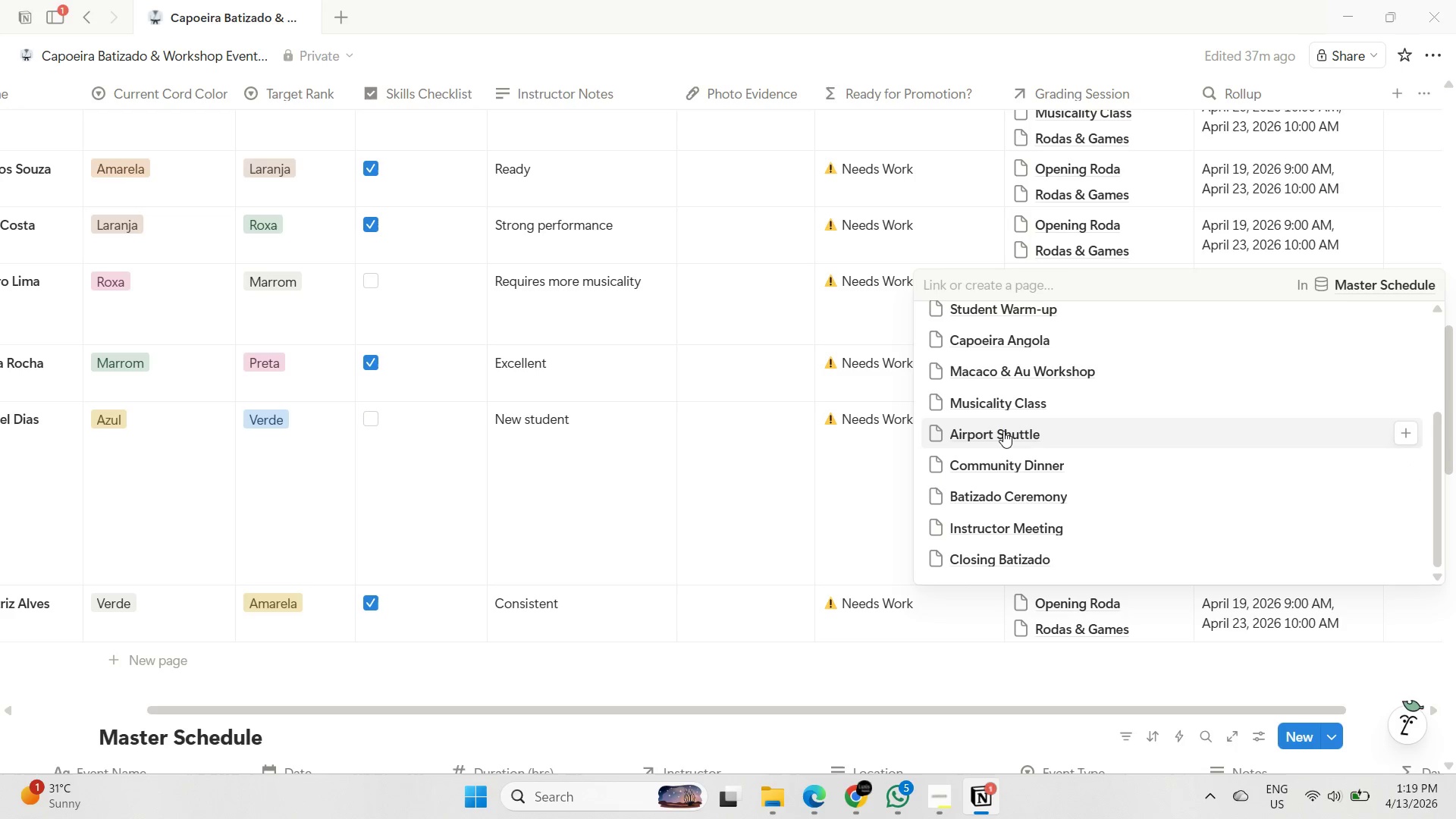 
left_click([1006, 560])
 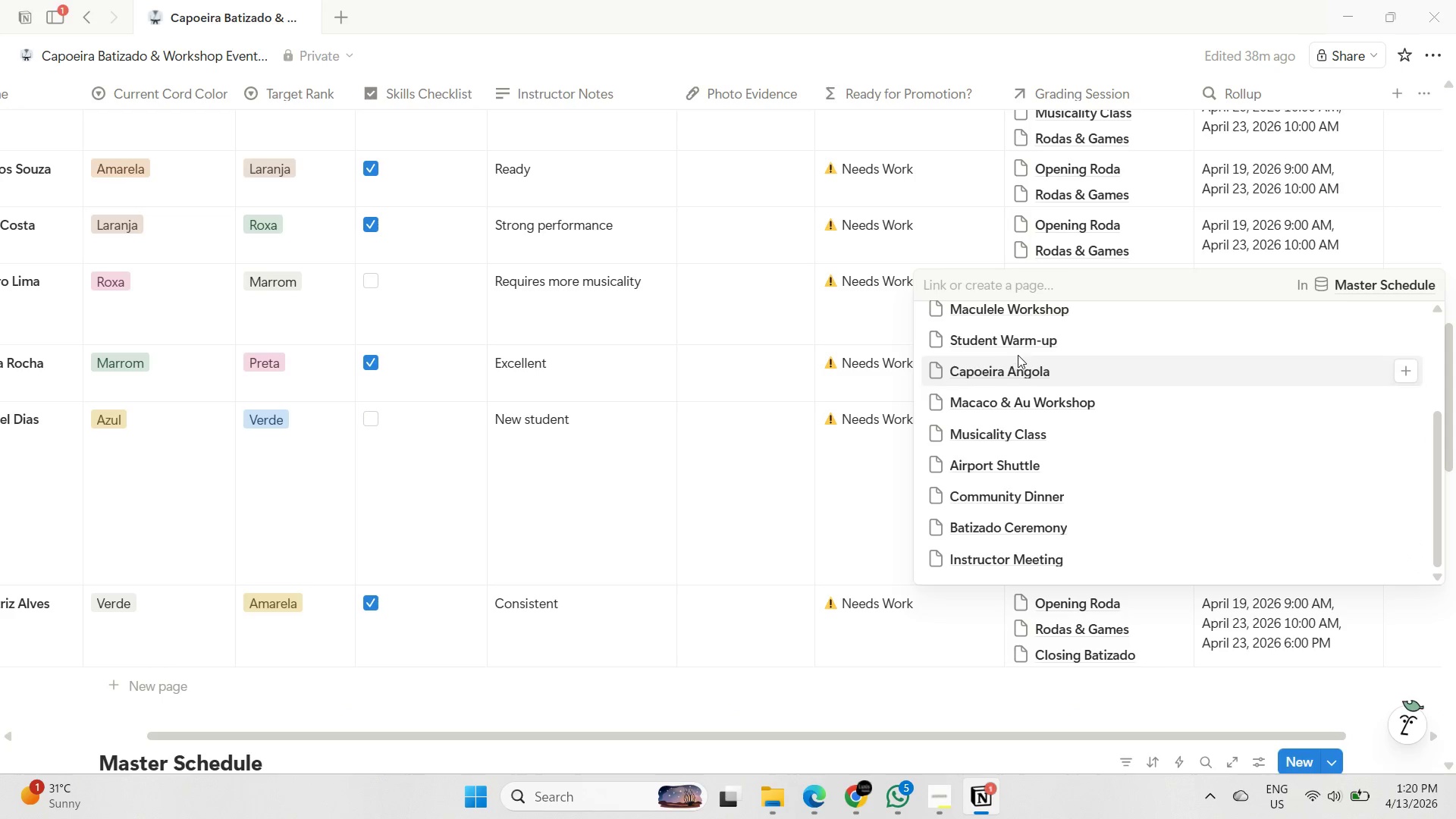 
left_click([1019, 347])
 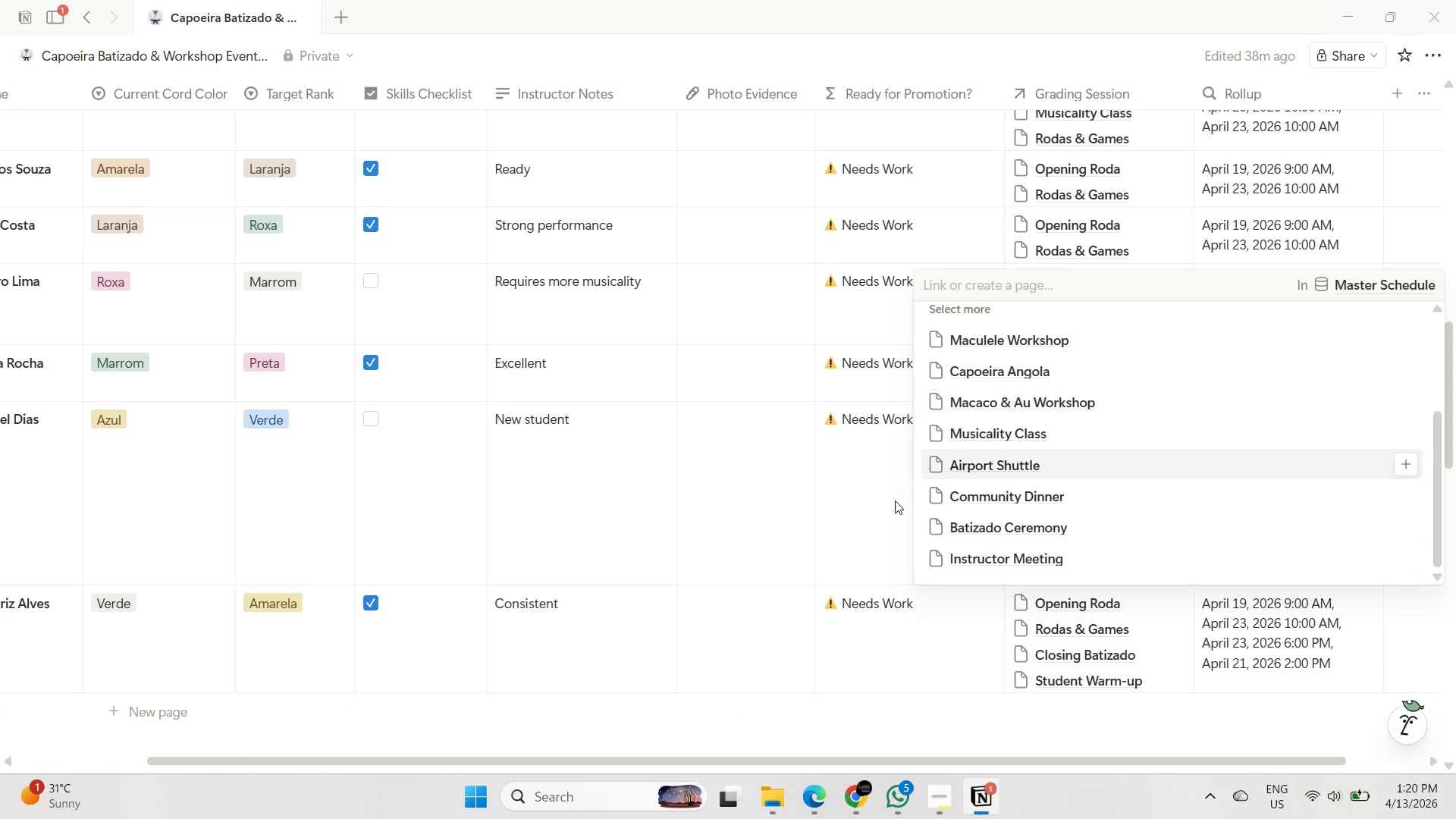 
left_click([893, 502])
 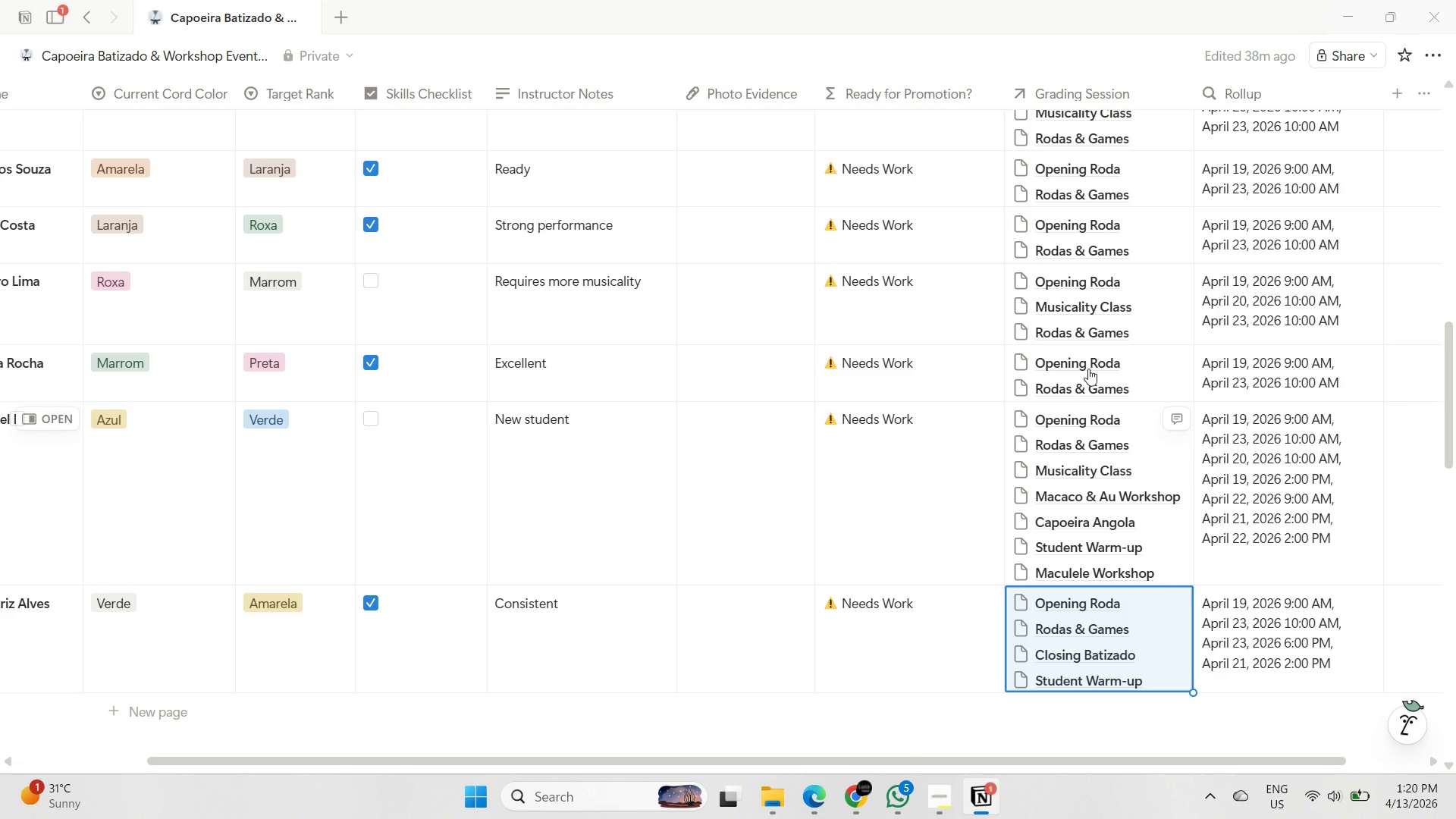 
left_click([1146, 372])
 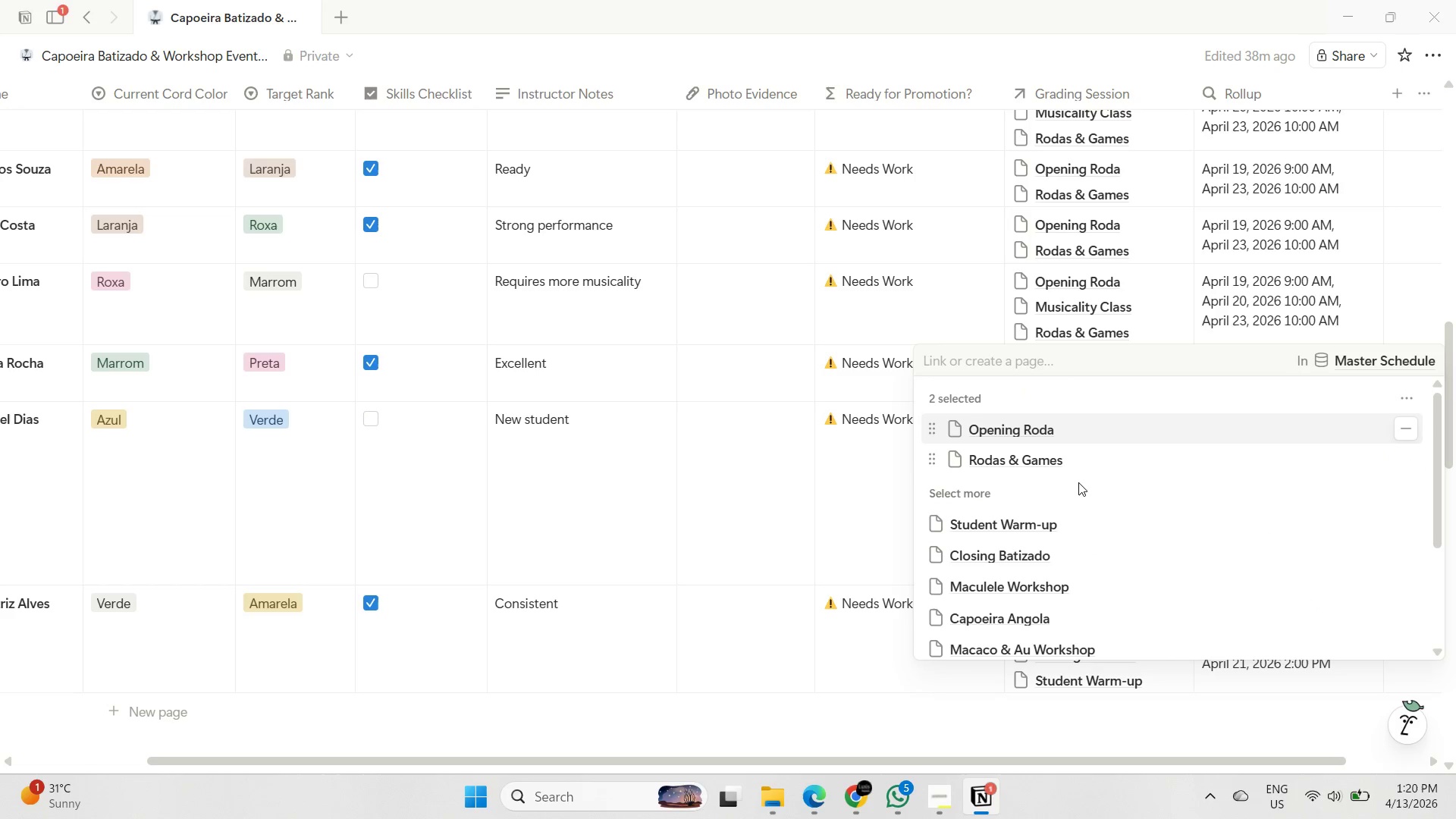 
scroll: coordinate [1075, 483], scroll_direction: down, amount: 1.0
 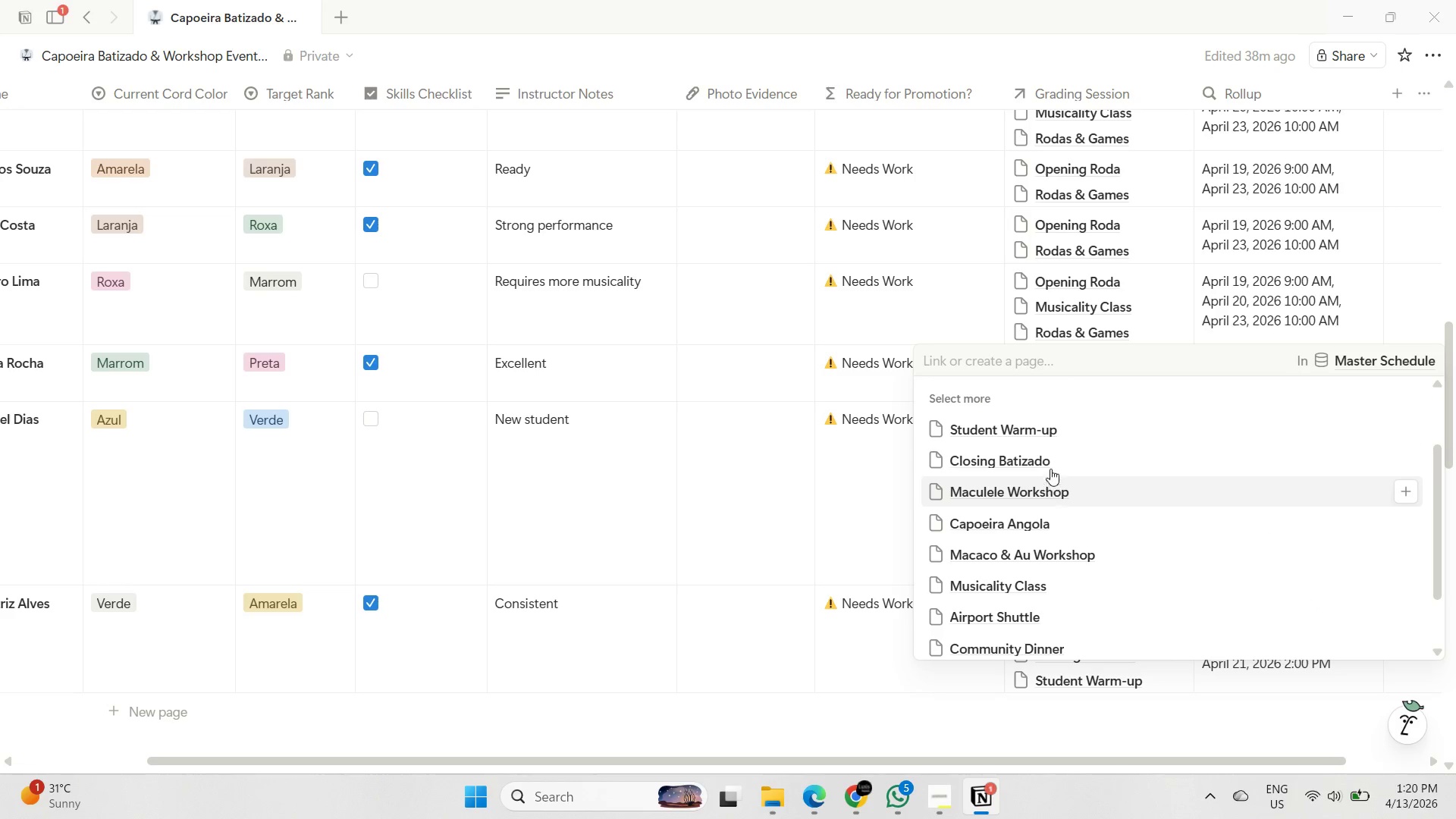 
left_click([1050, 460])
 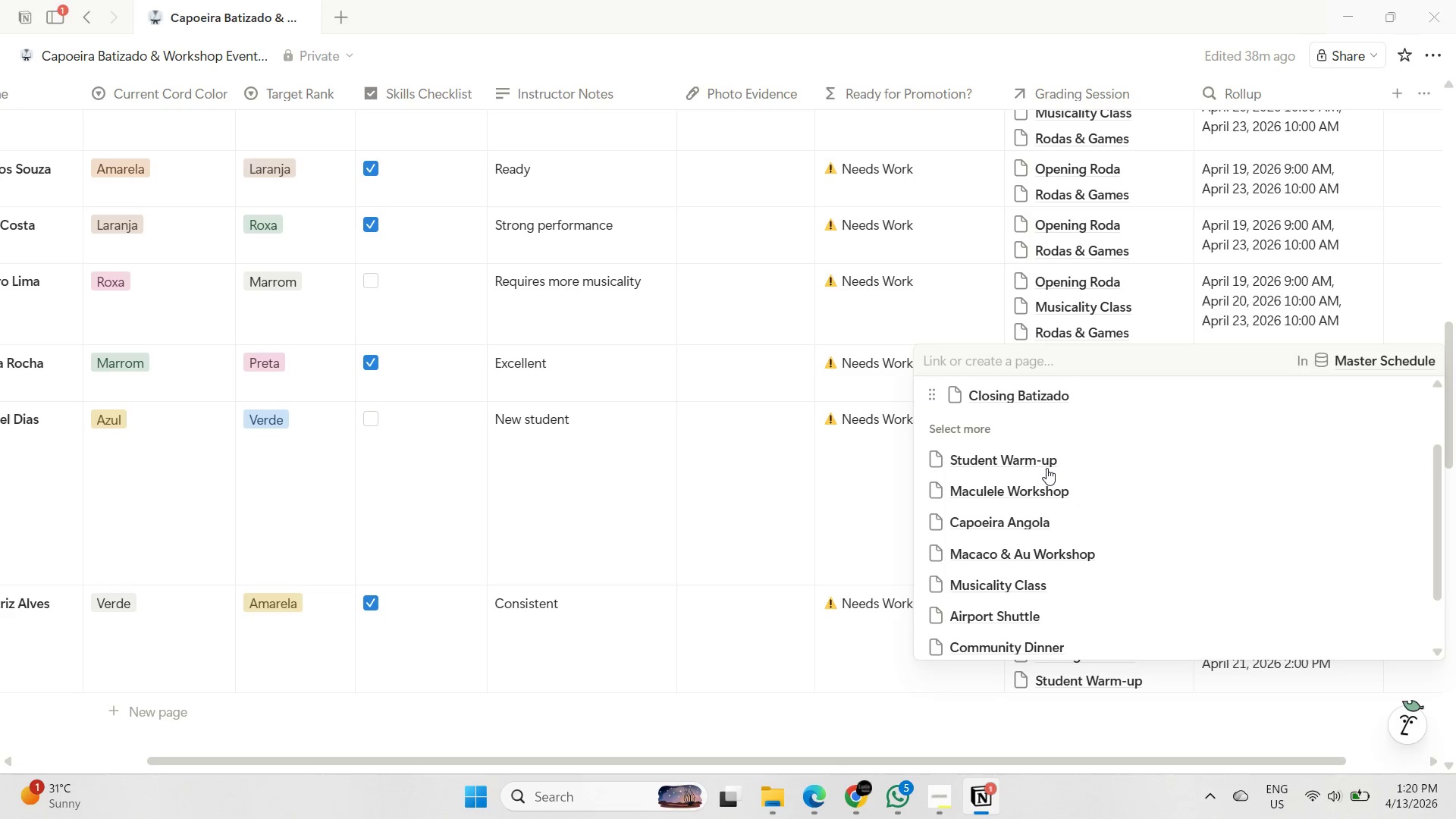 
scroll: coordinate [1046, 469], scroll_direction: down, amount: 1.0
 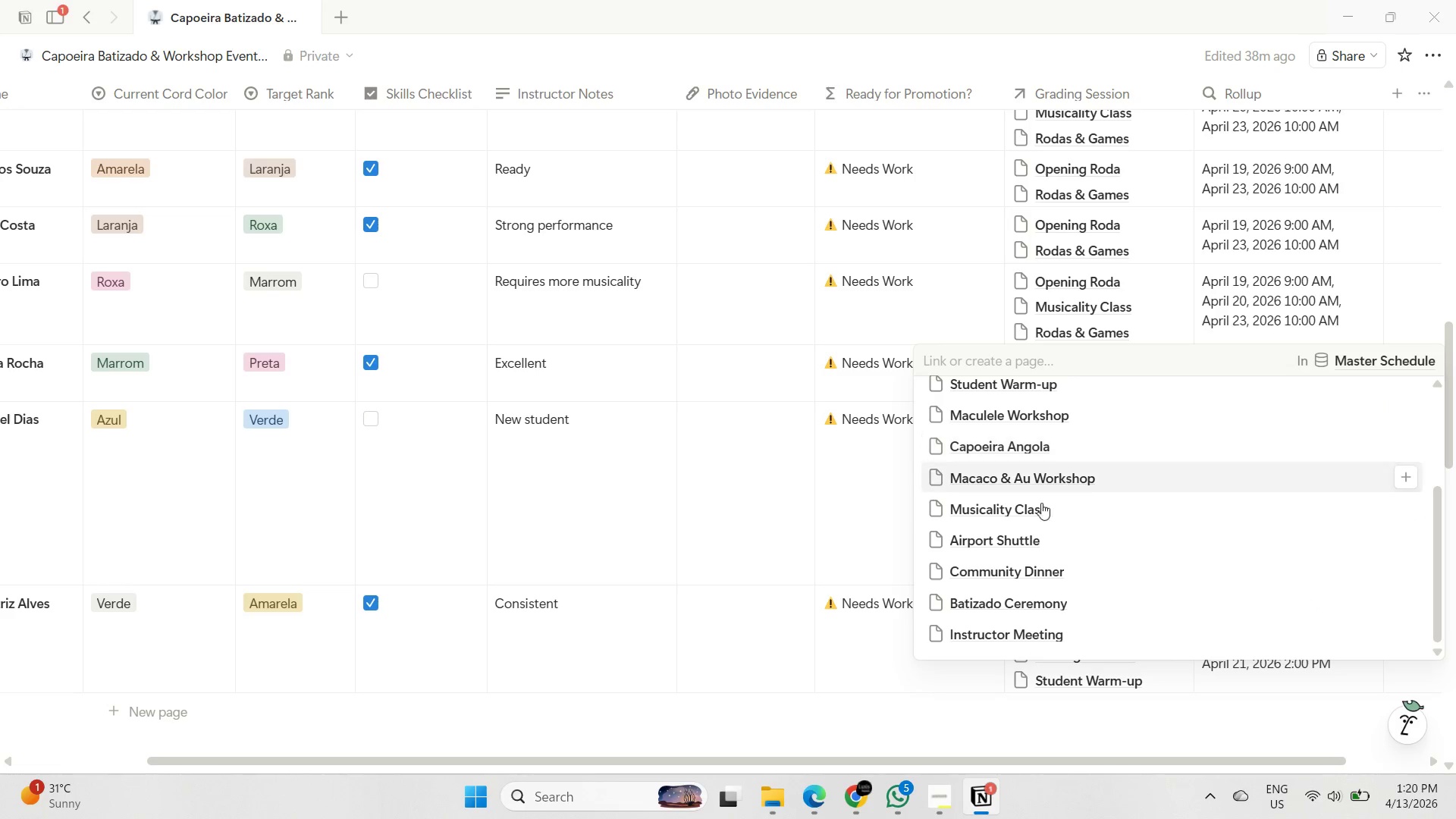 
wait(5.31)
 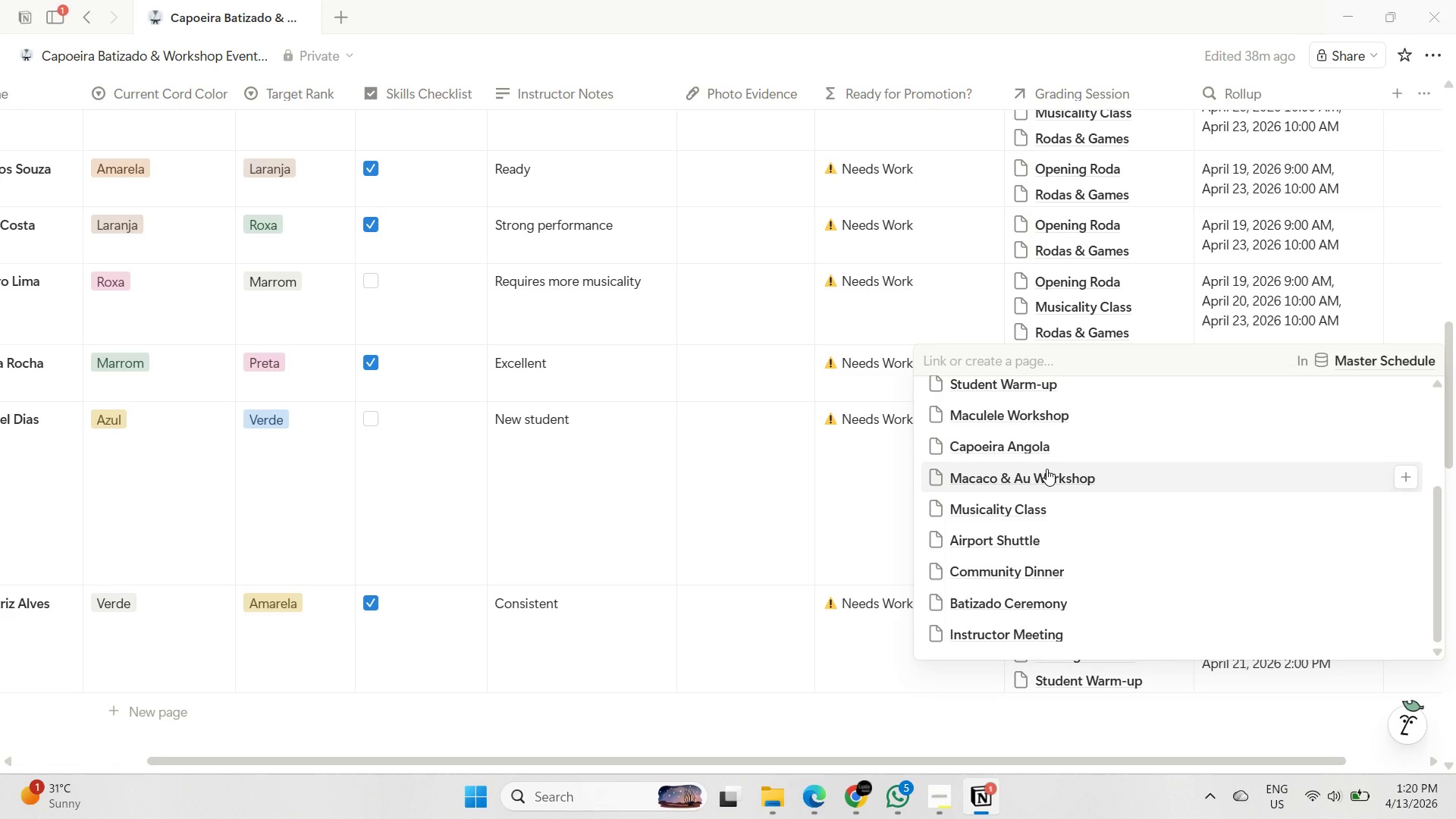 
left_click([1036, 388])
 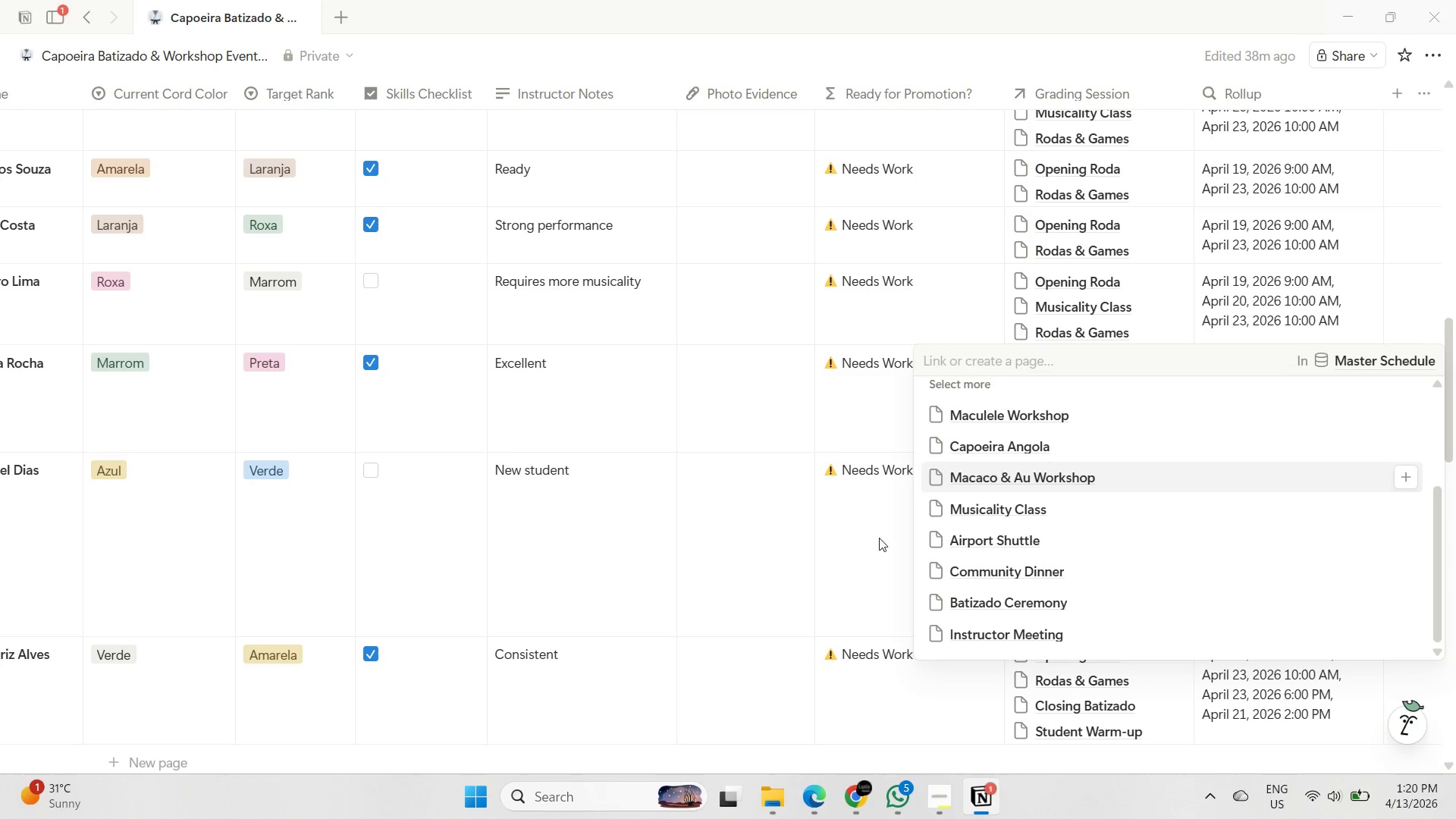 
left_click([883, 543])
 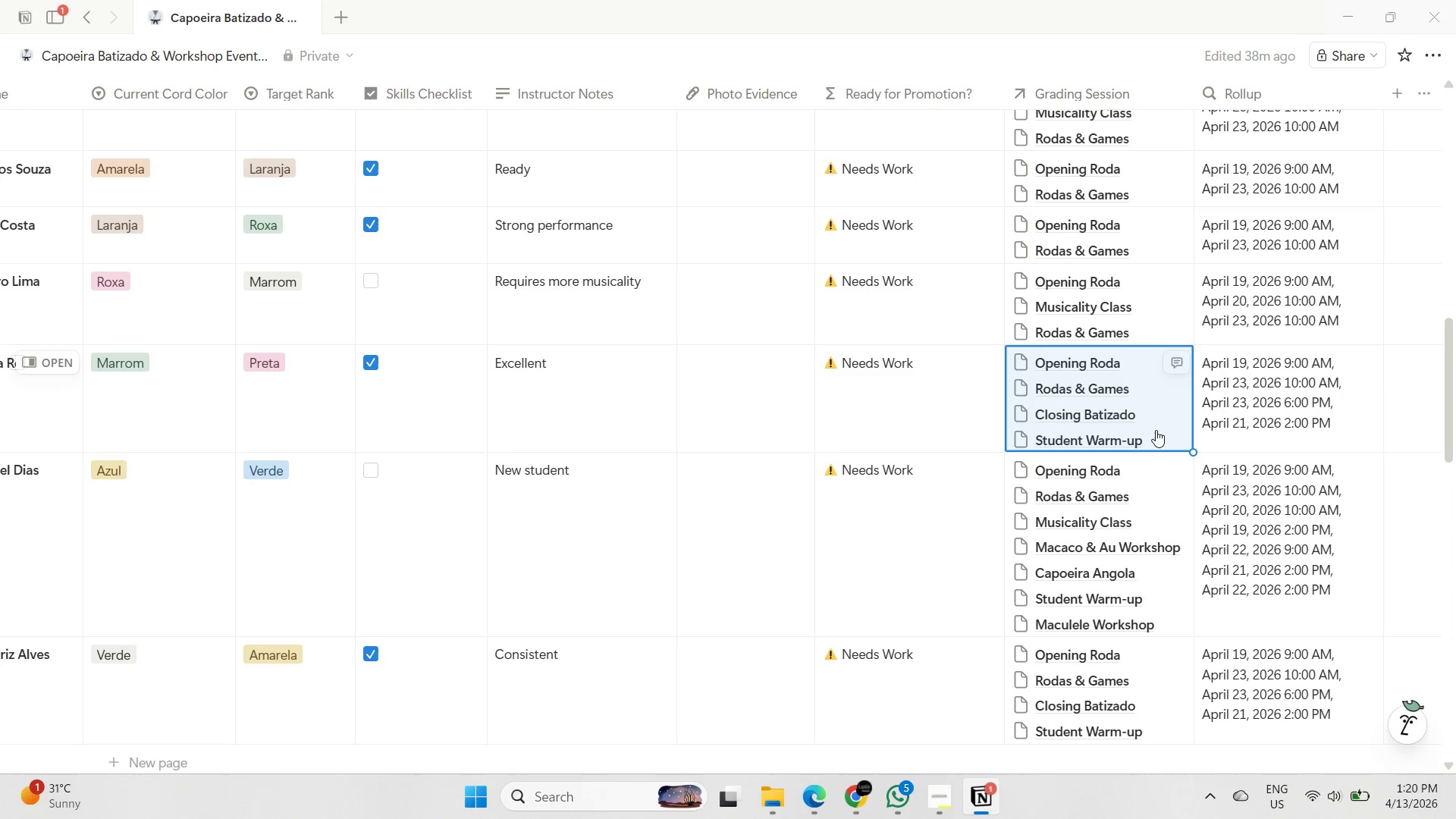 
left_click([1156, 428])
 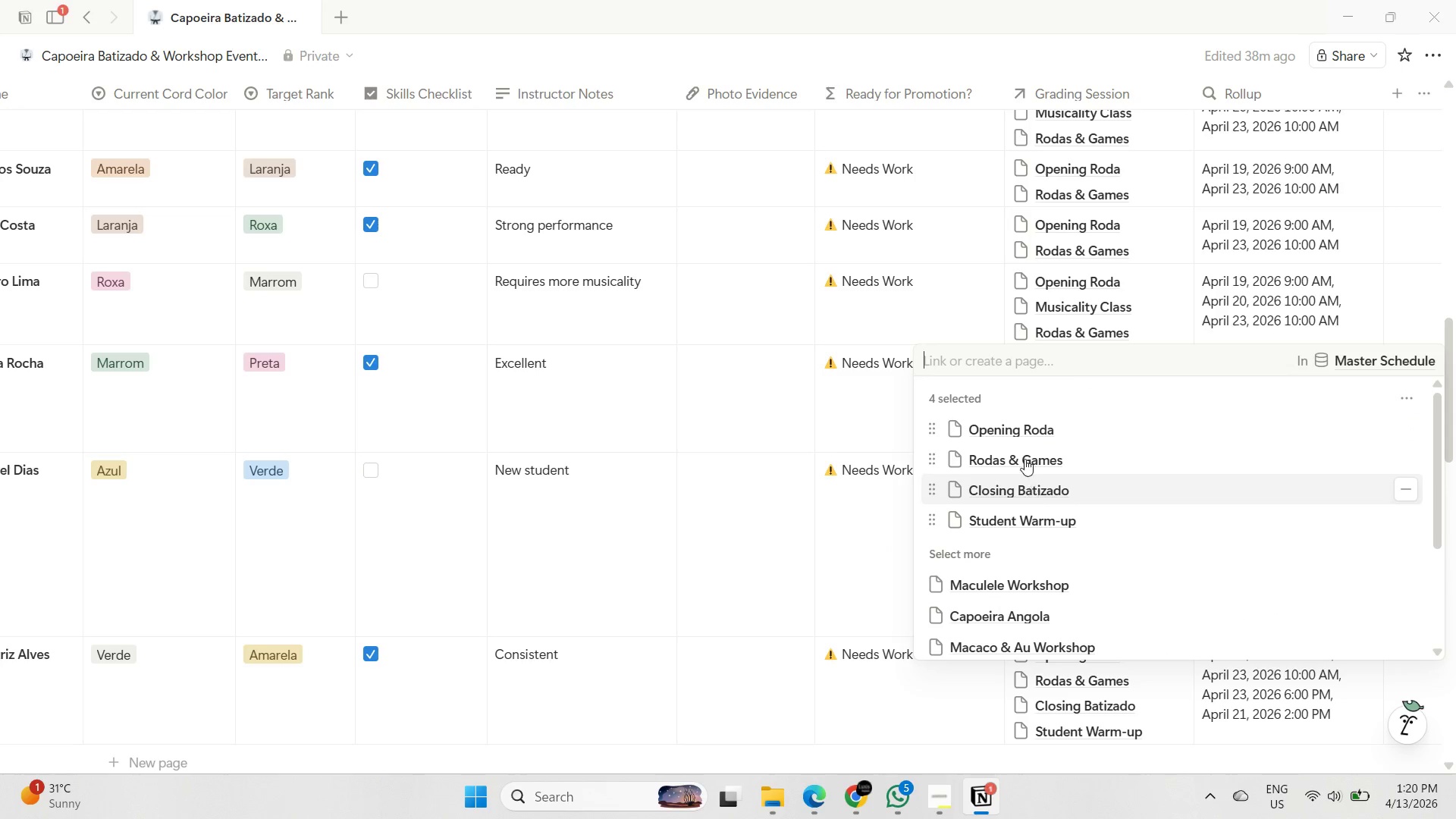 
left_click([877, 405])
 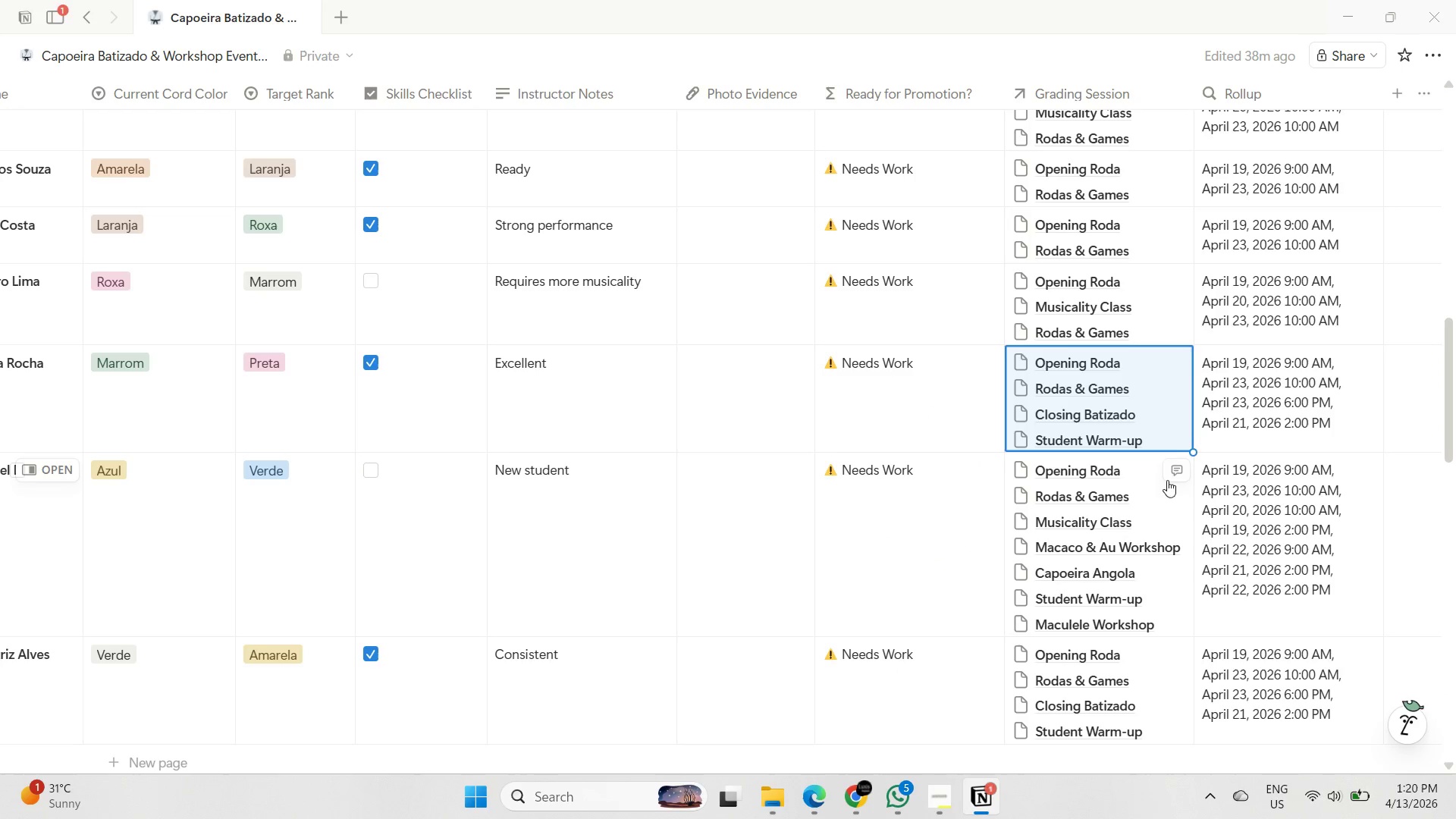 
left_click([1155, 322])
 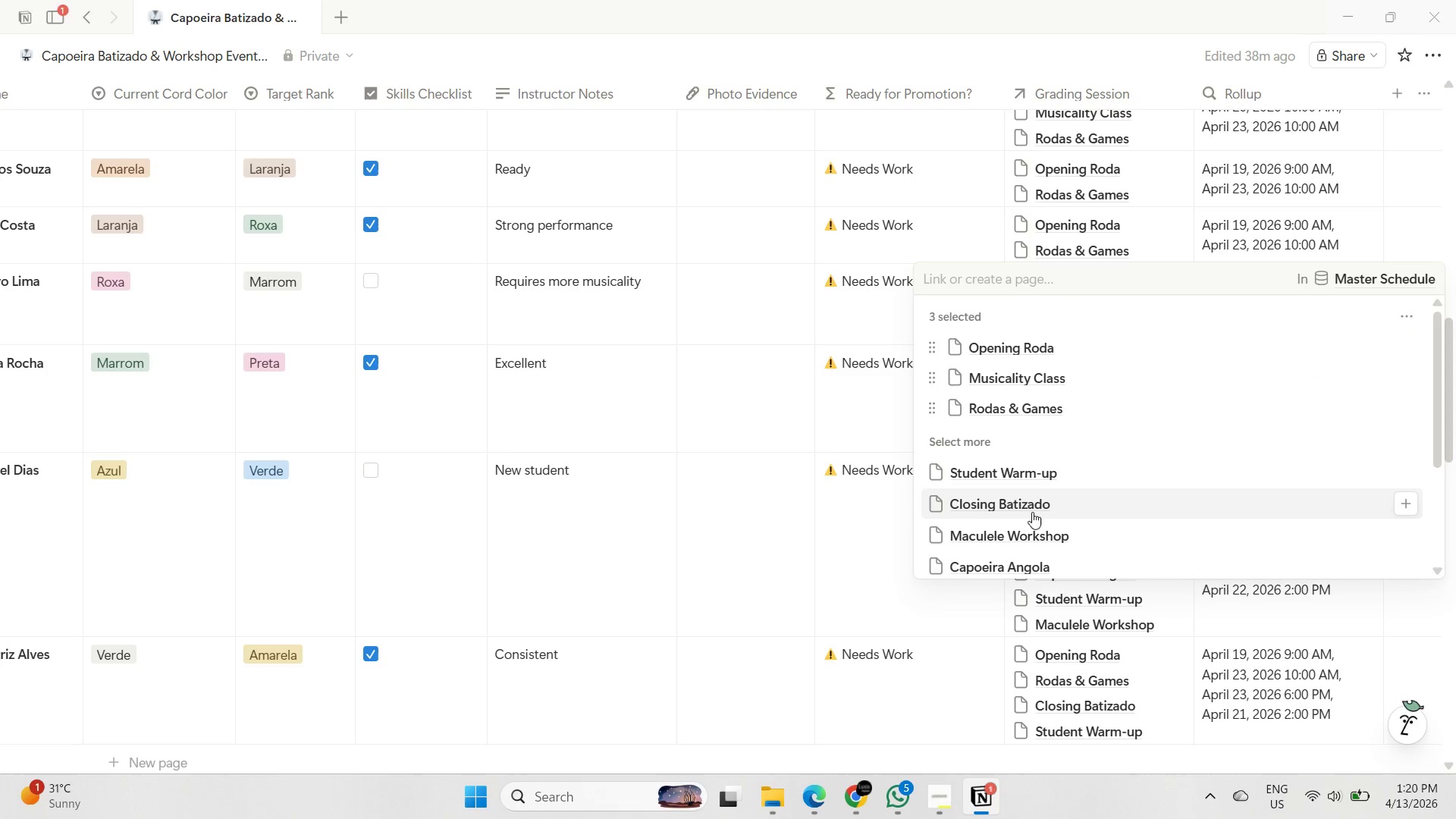 
left_click([1038, 503])
 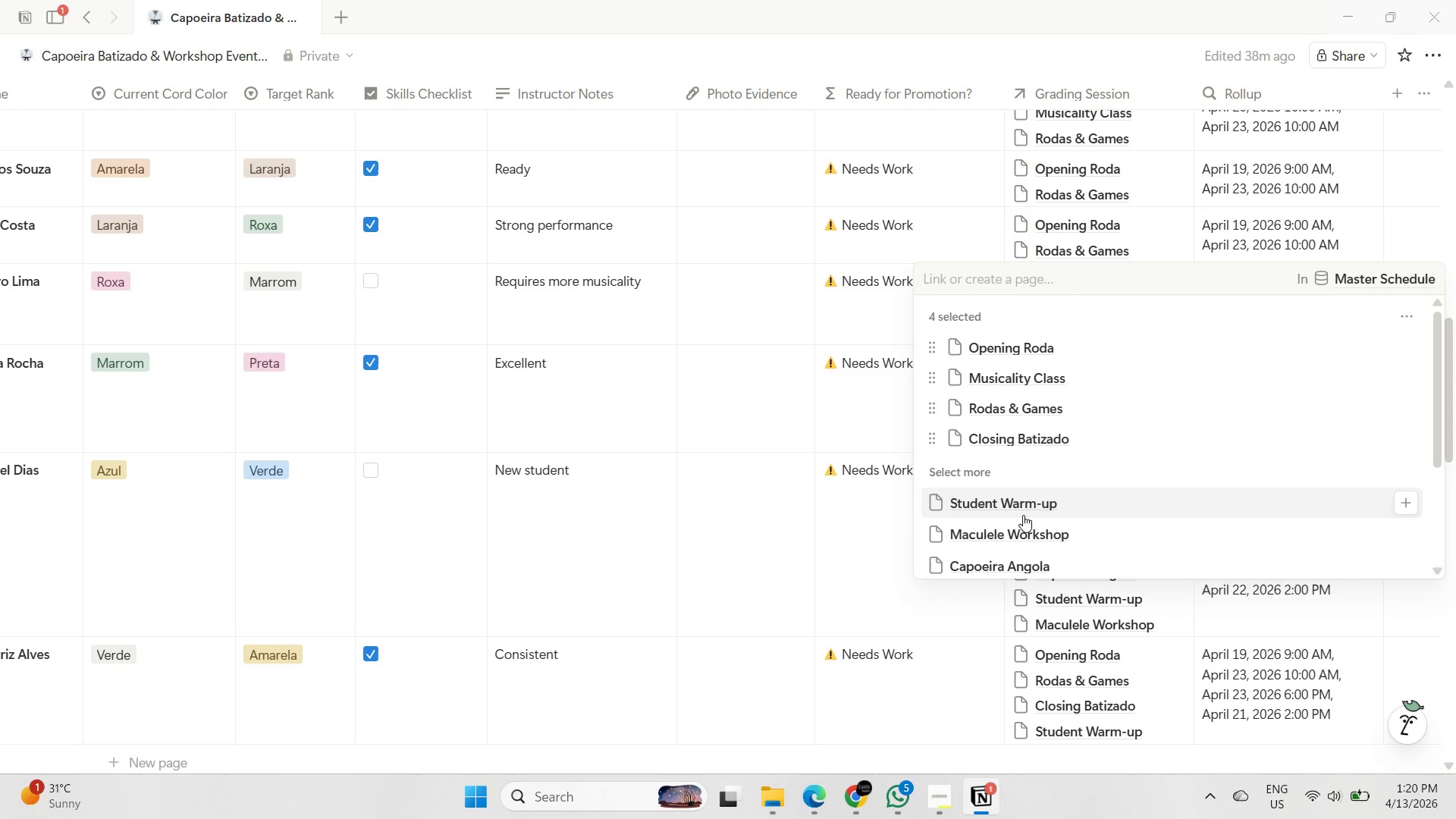 
left_click([1026, 505])
 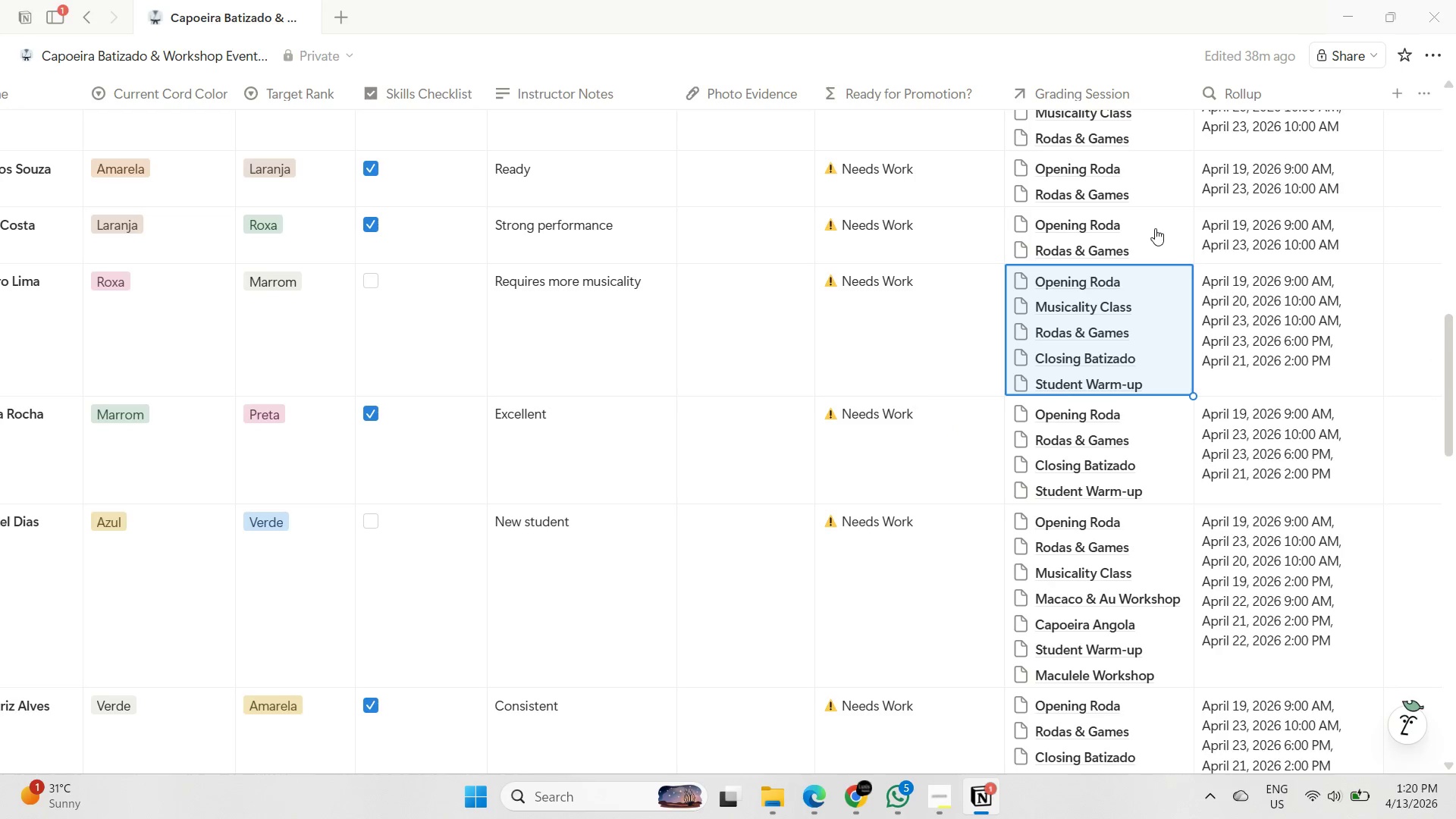 
left_click([1155, 233])
 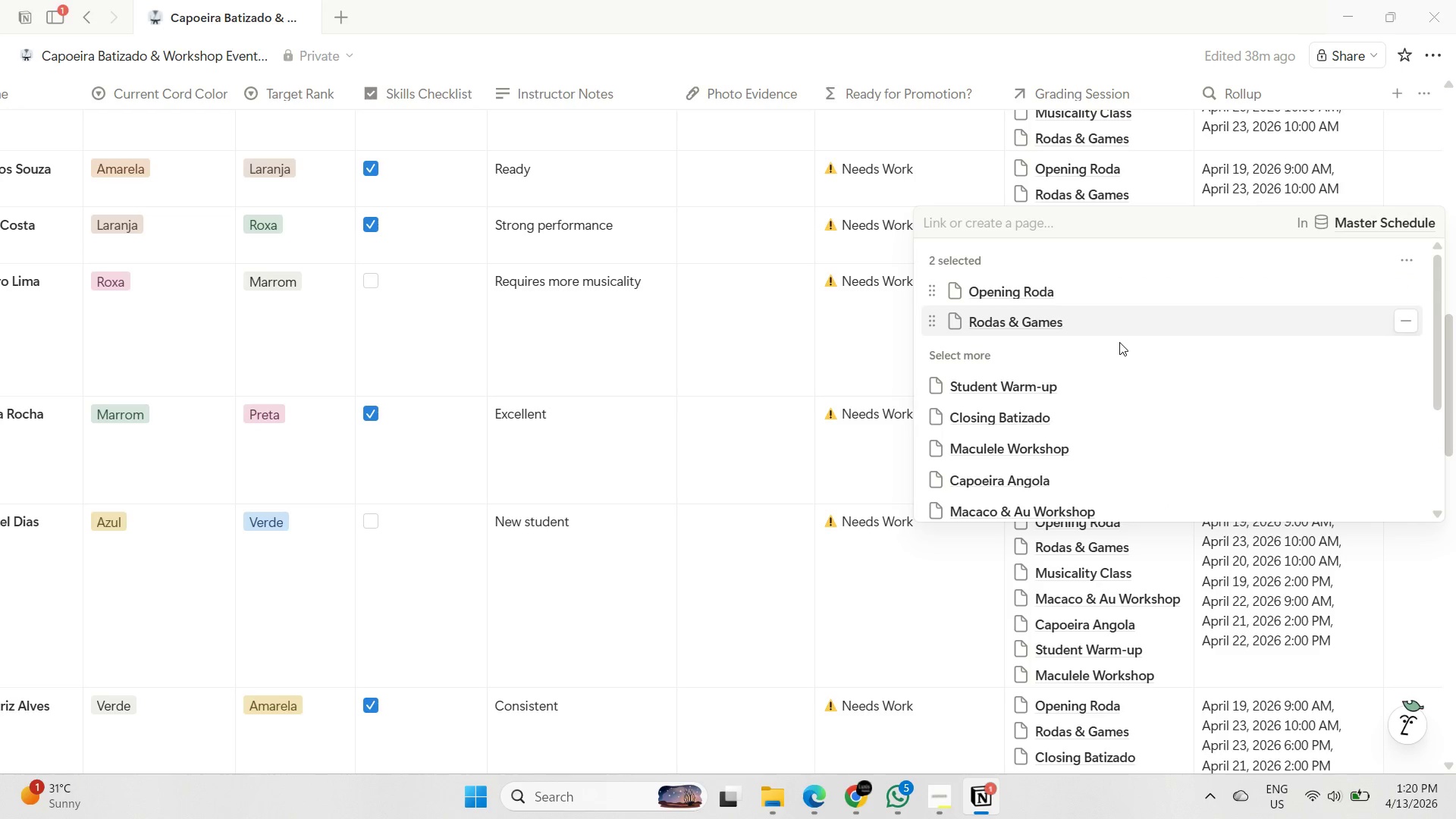 
left_click([1072, 388])
 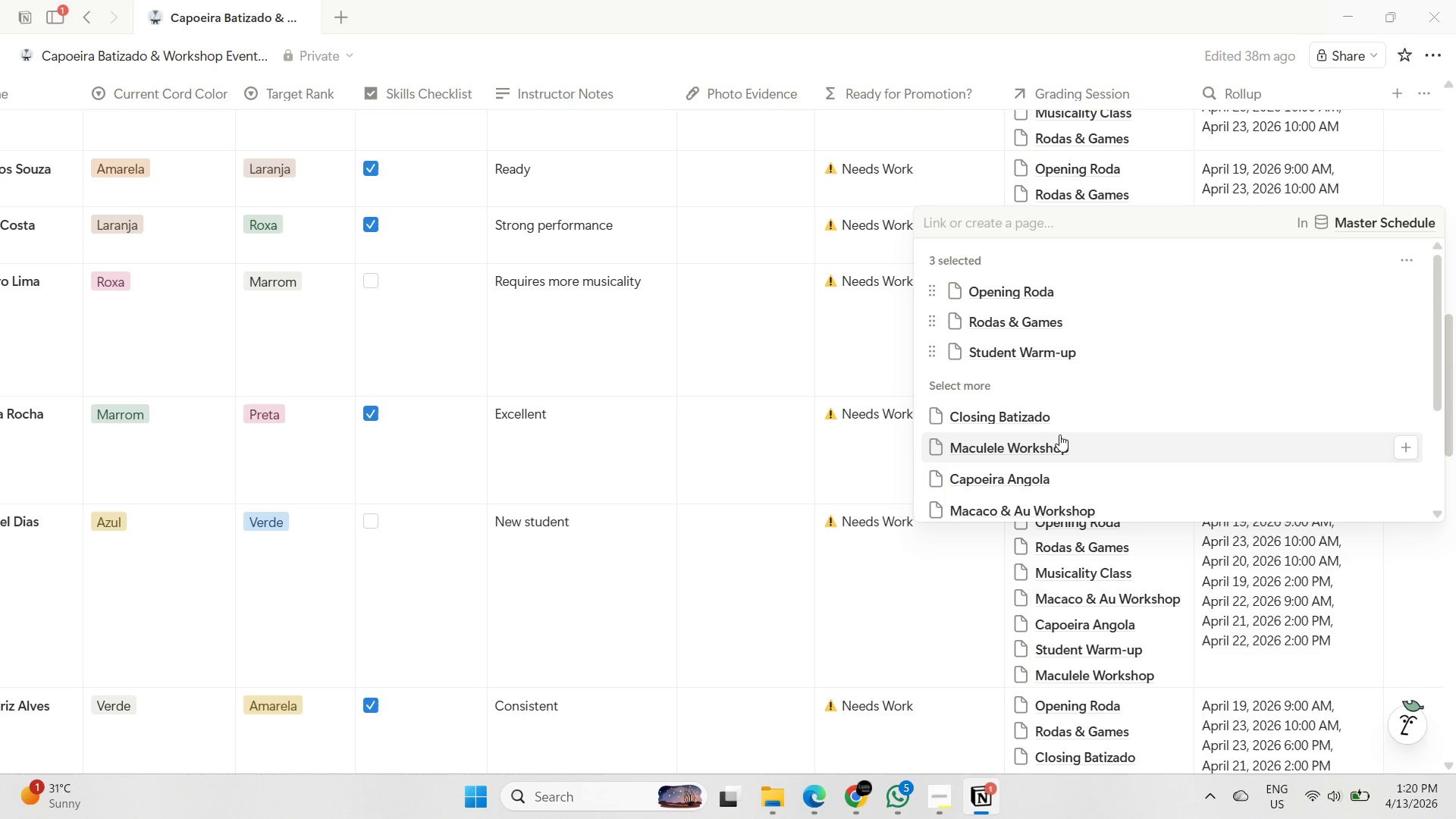 
left_click([1080, 408])
 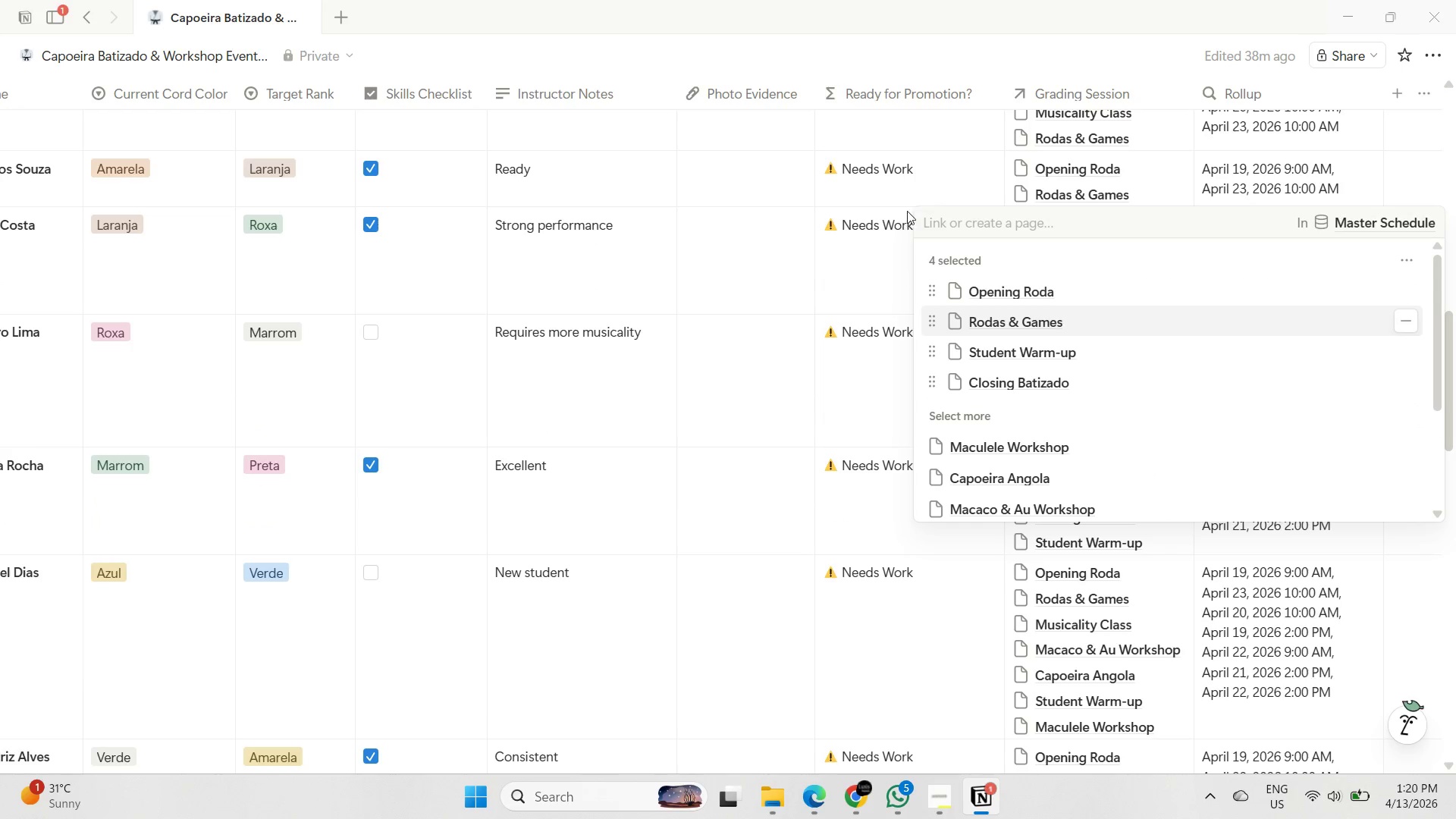 
left_click([937, 186])
 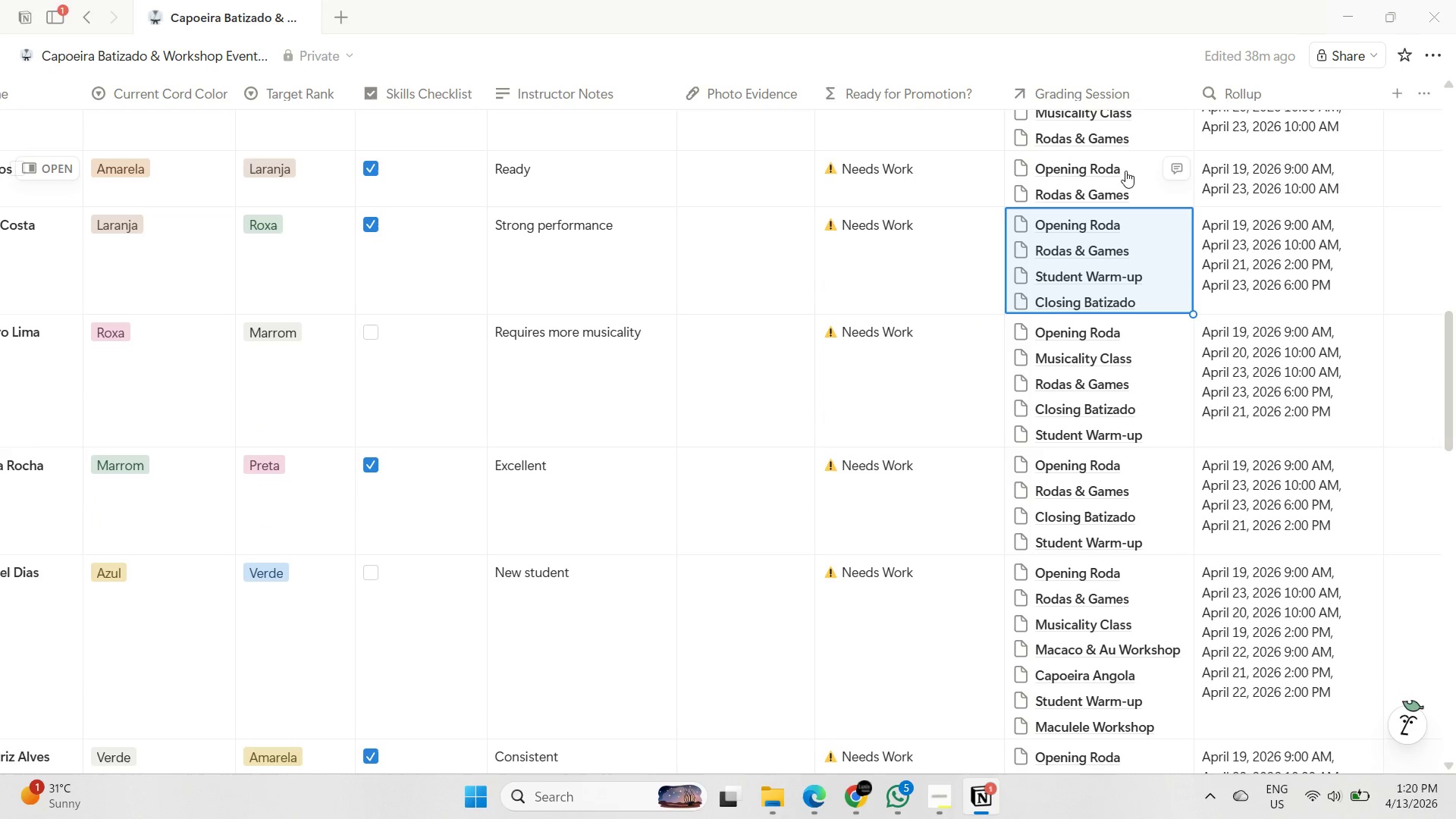 
left_click([1146, 169])
 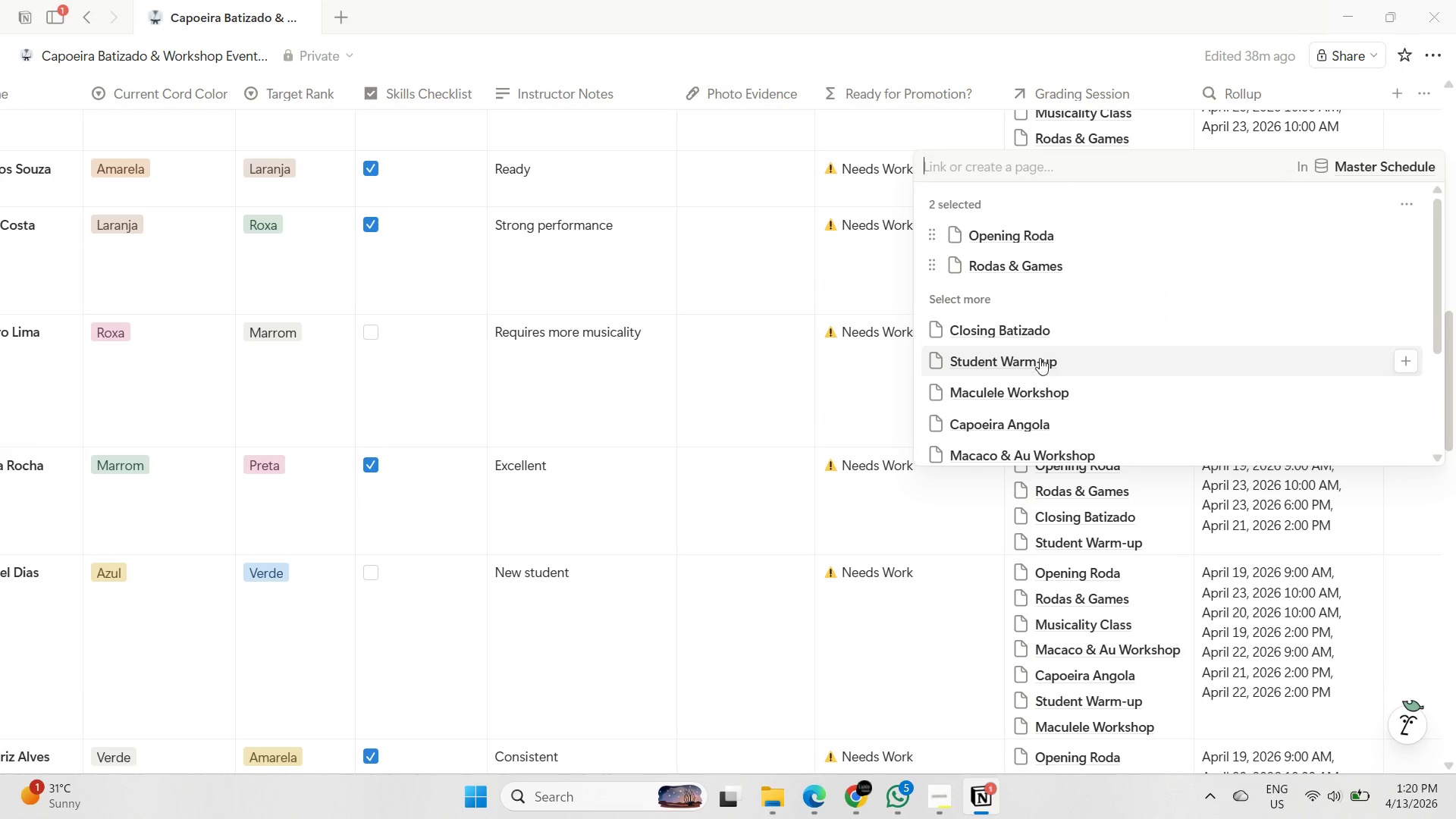 
left_click([1067, 328])
 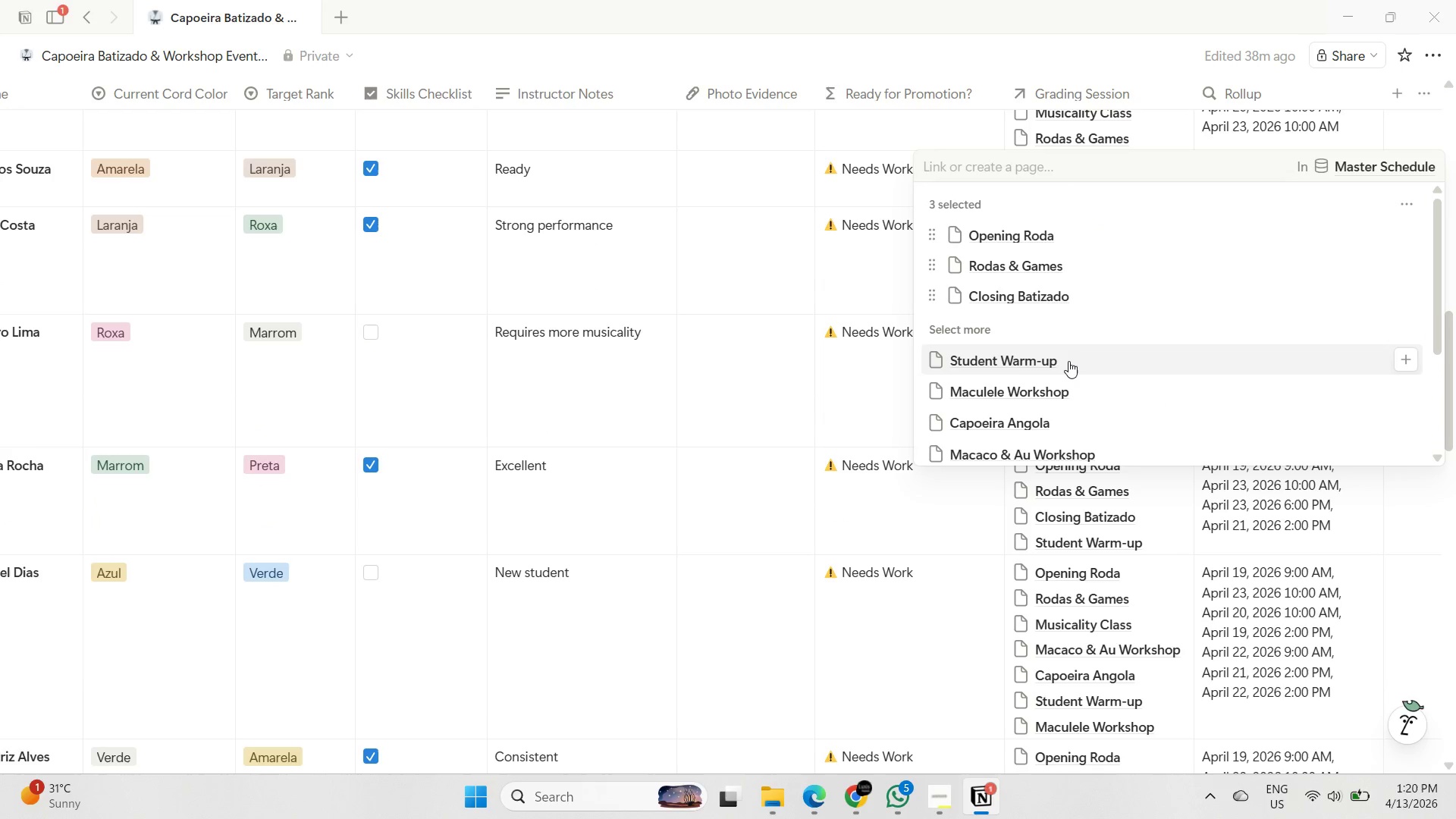 
left_click([1069, 361])
 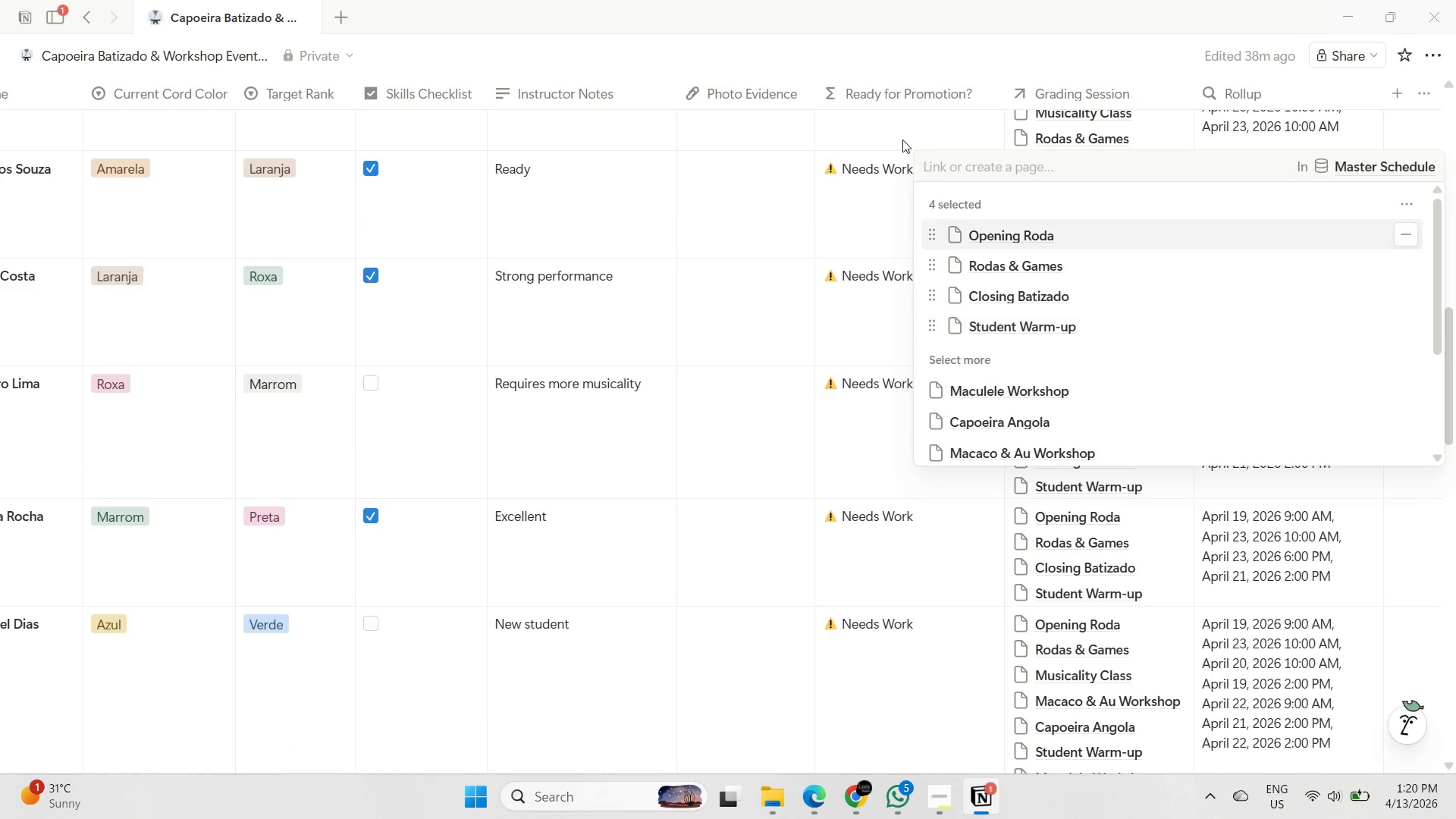 
left_click([900, 140])
 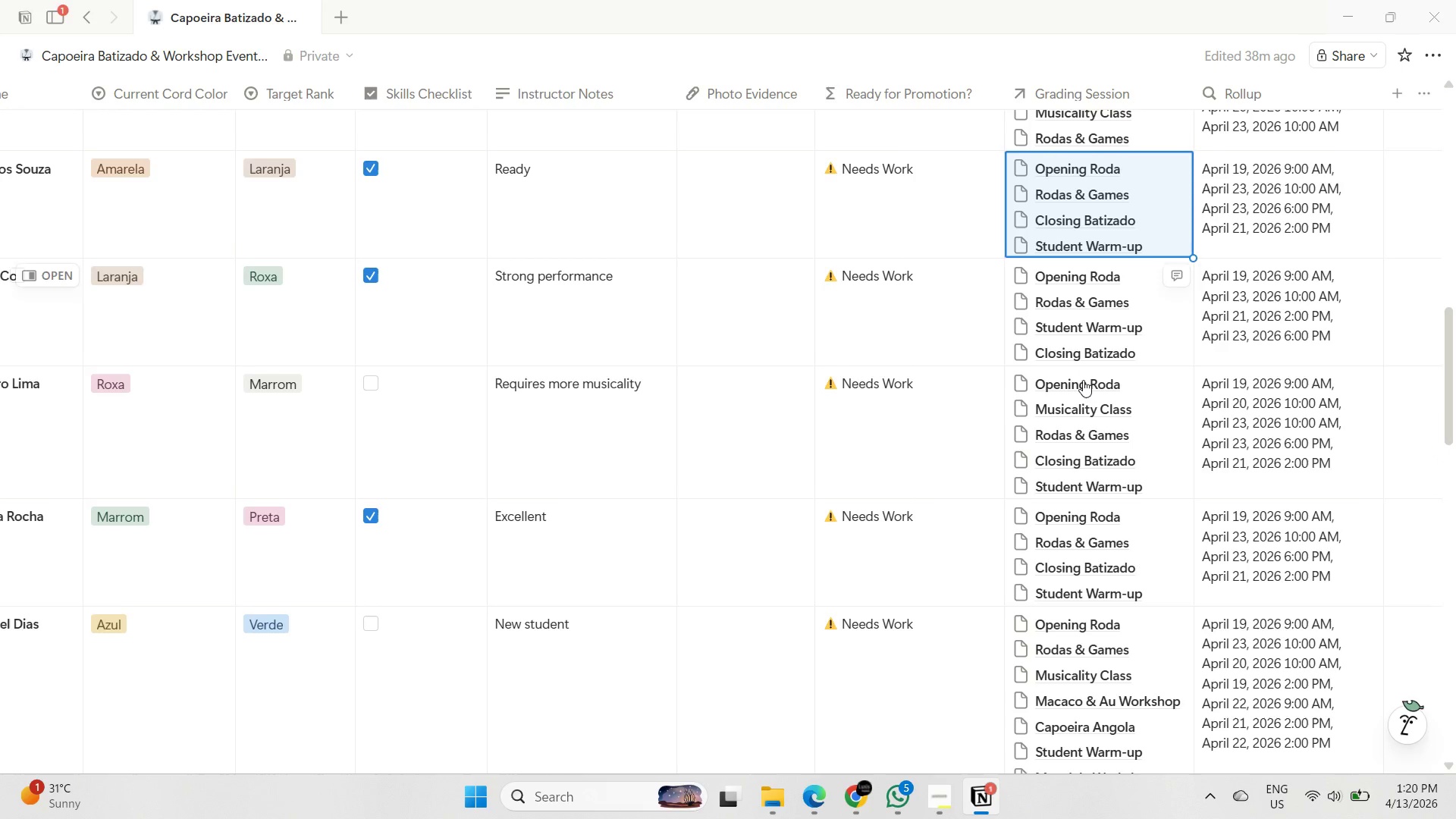 
scroll: coordinate [1083, 380], scroll_direction: up, amount: 2.0
 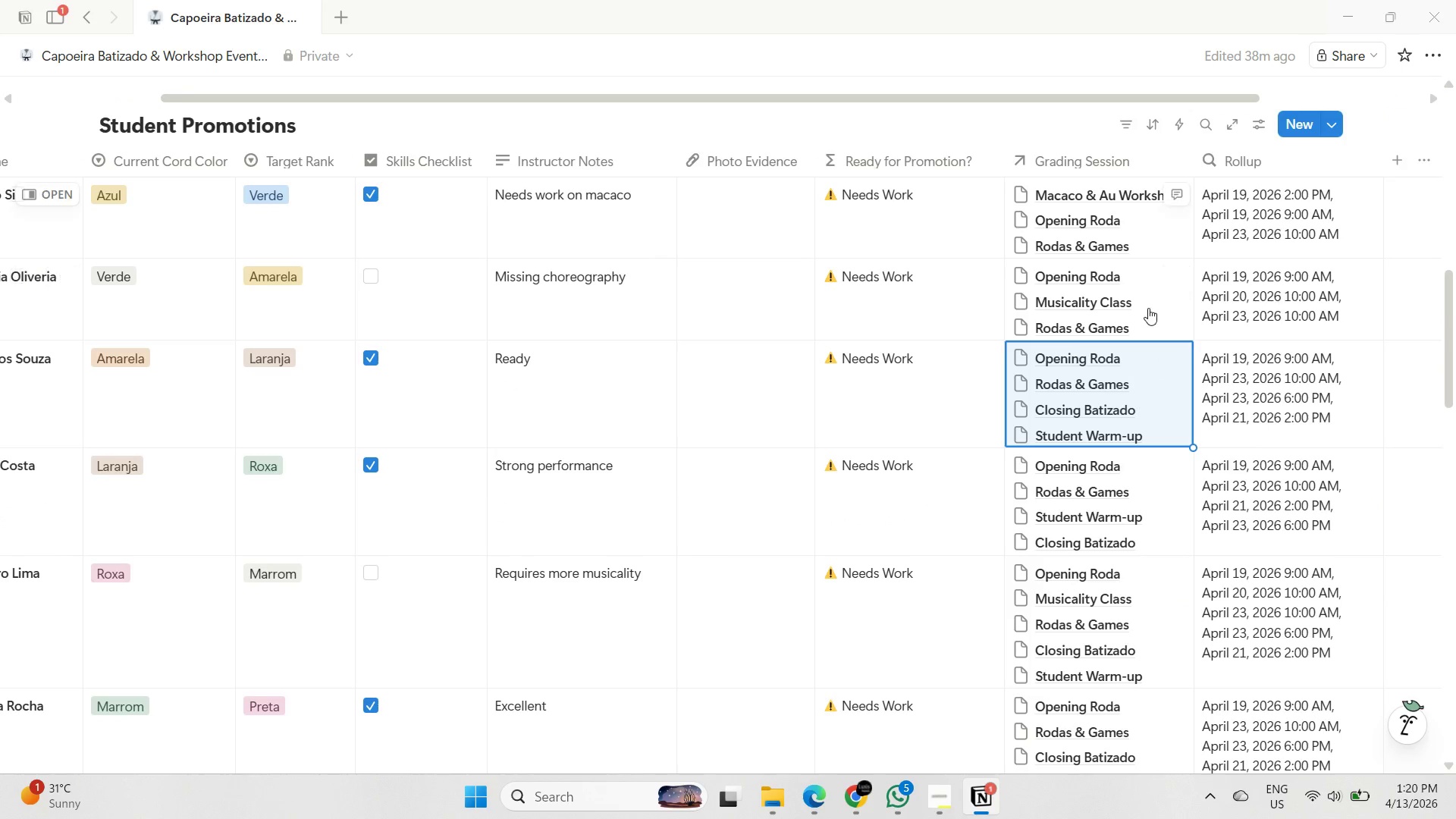 
left_click([1147, 310])
 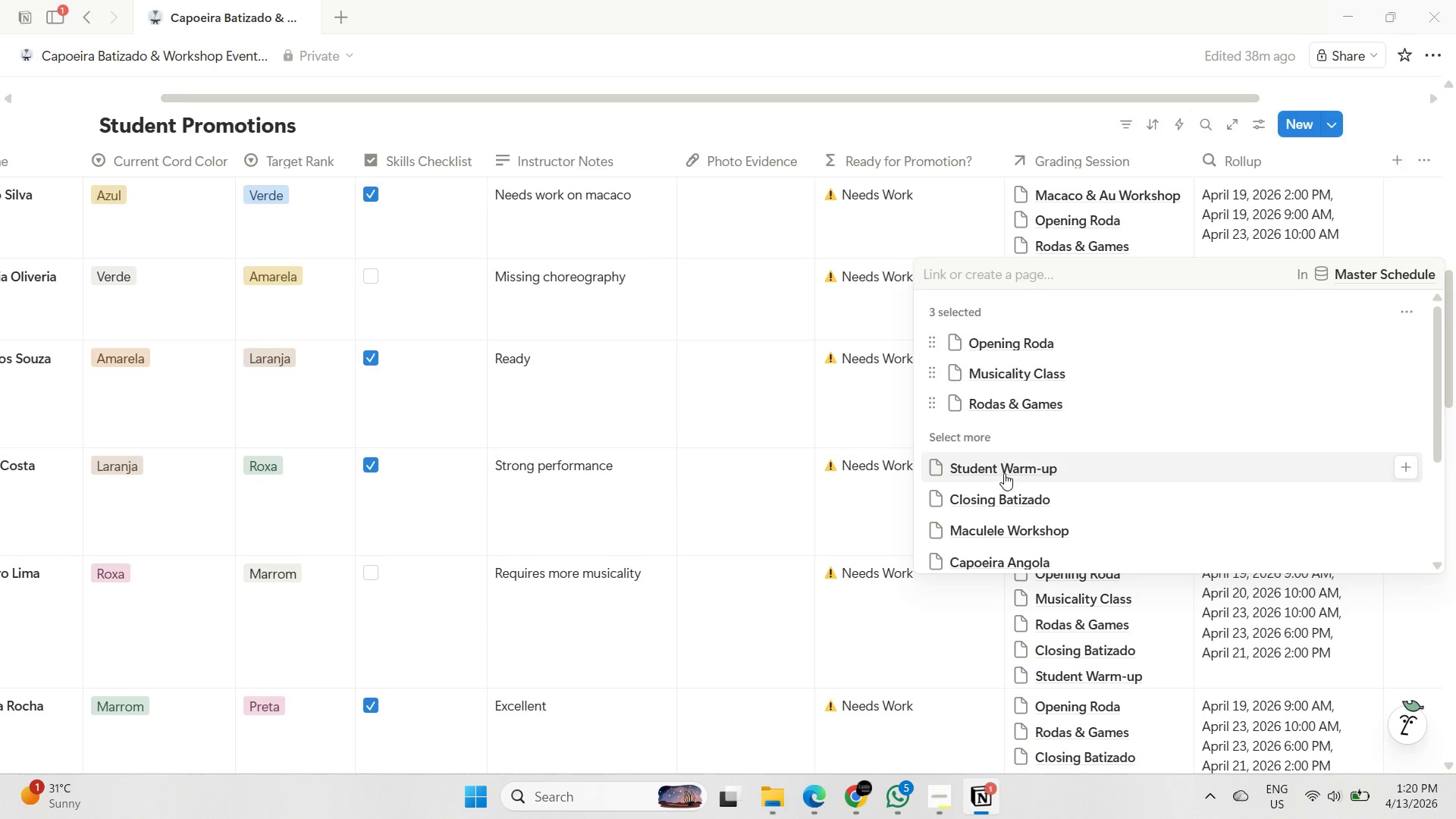 
left_click([1078, 500])
 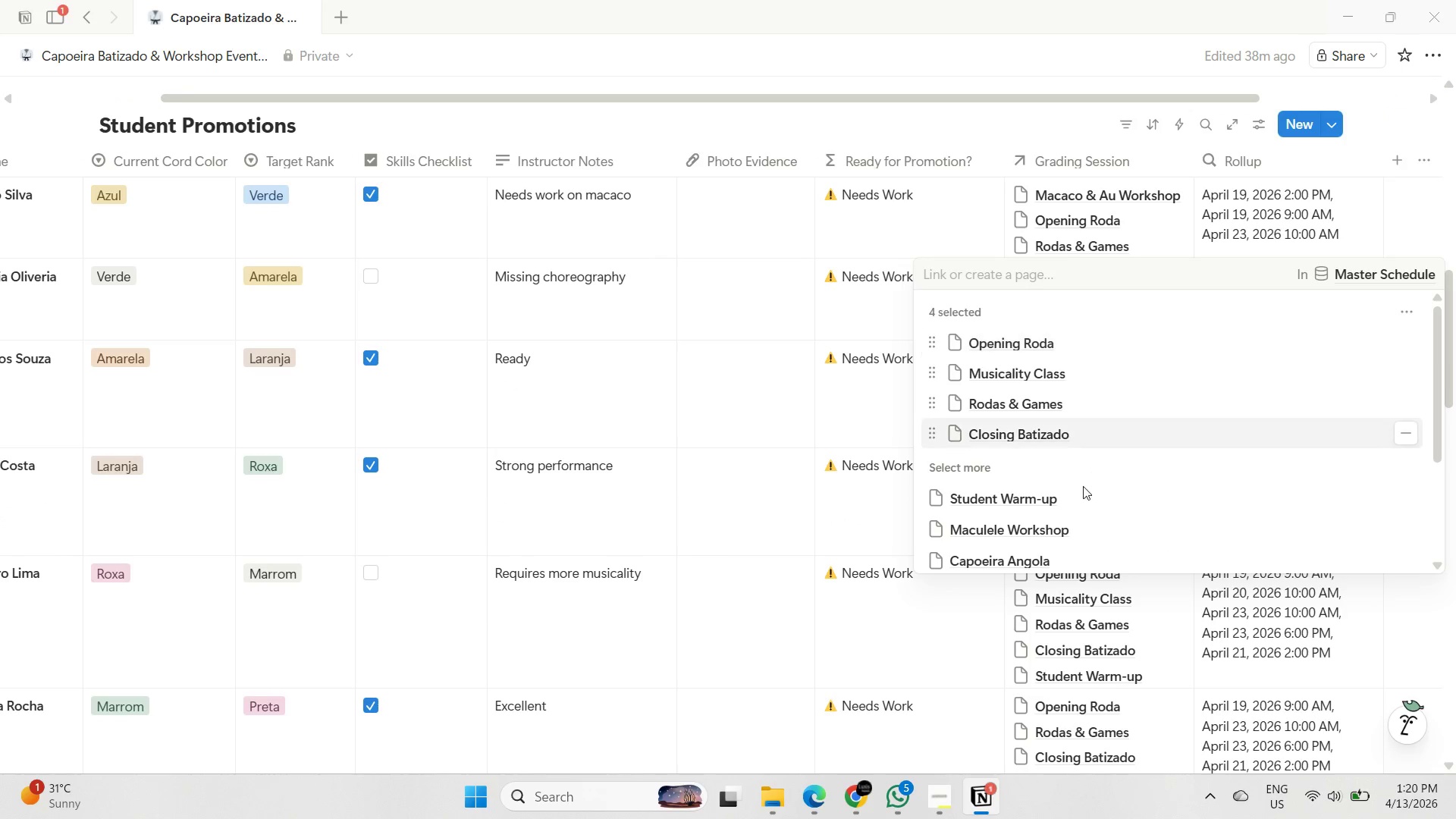 
left_click([1074, 501])
 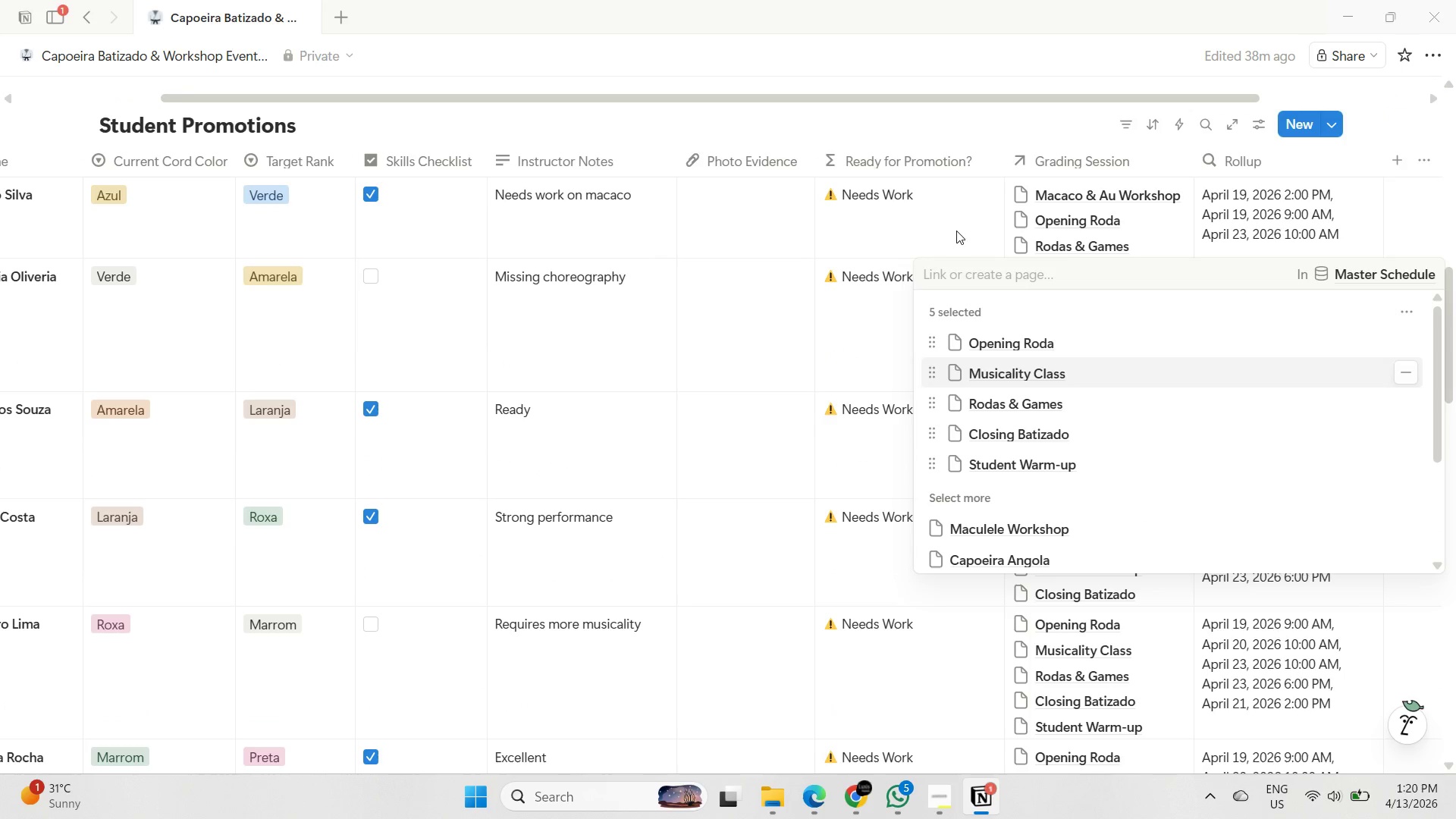 
left_click([956, 231])
 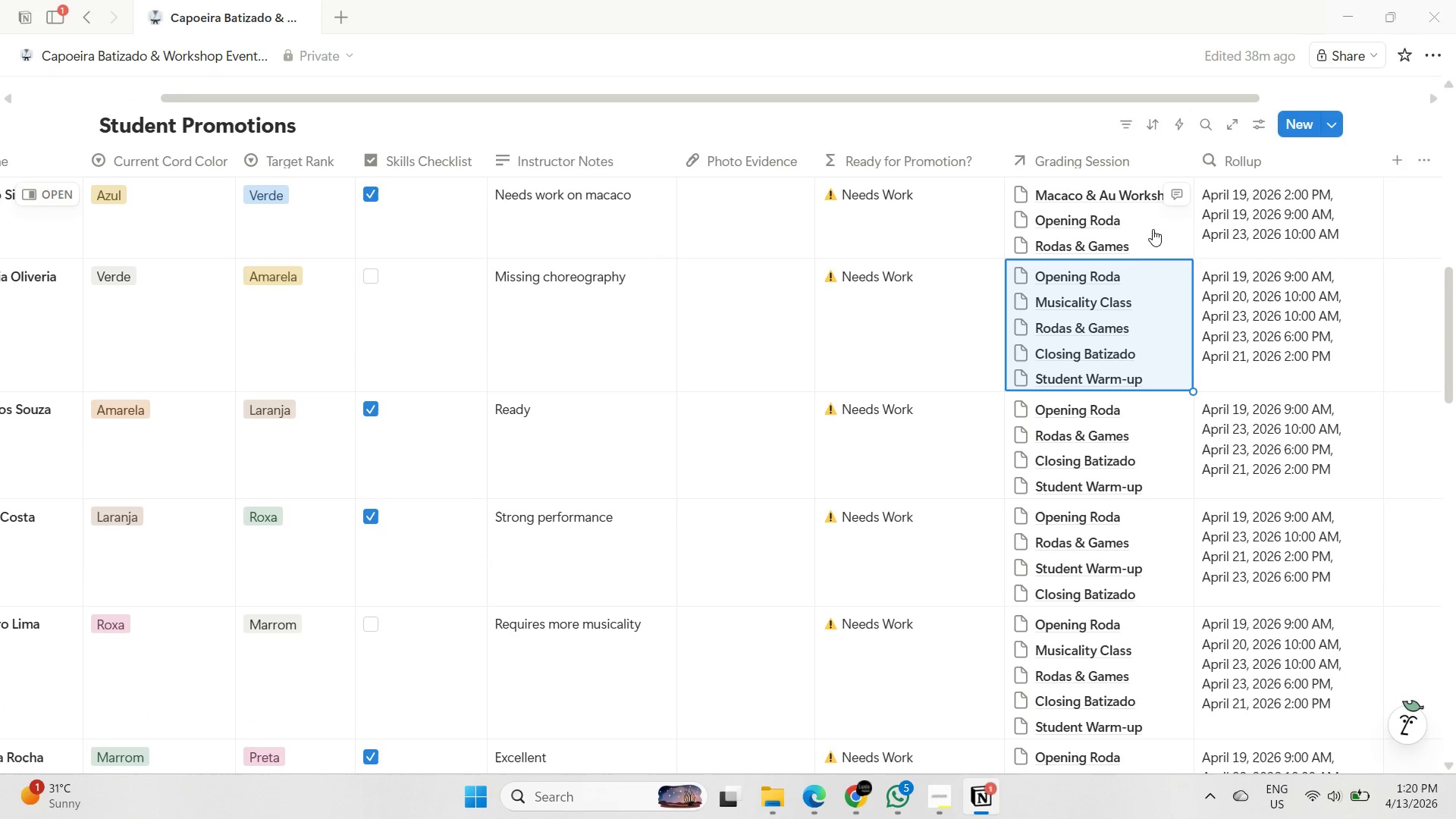 
left_click([1153, 228])
 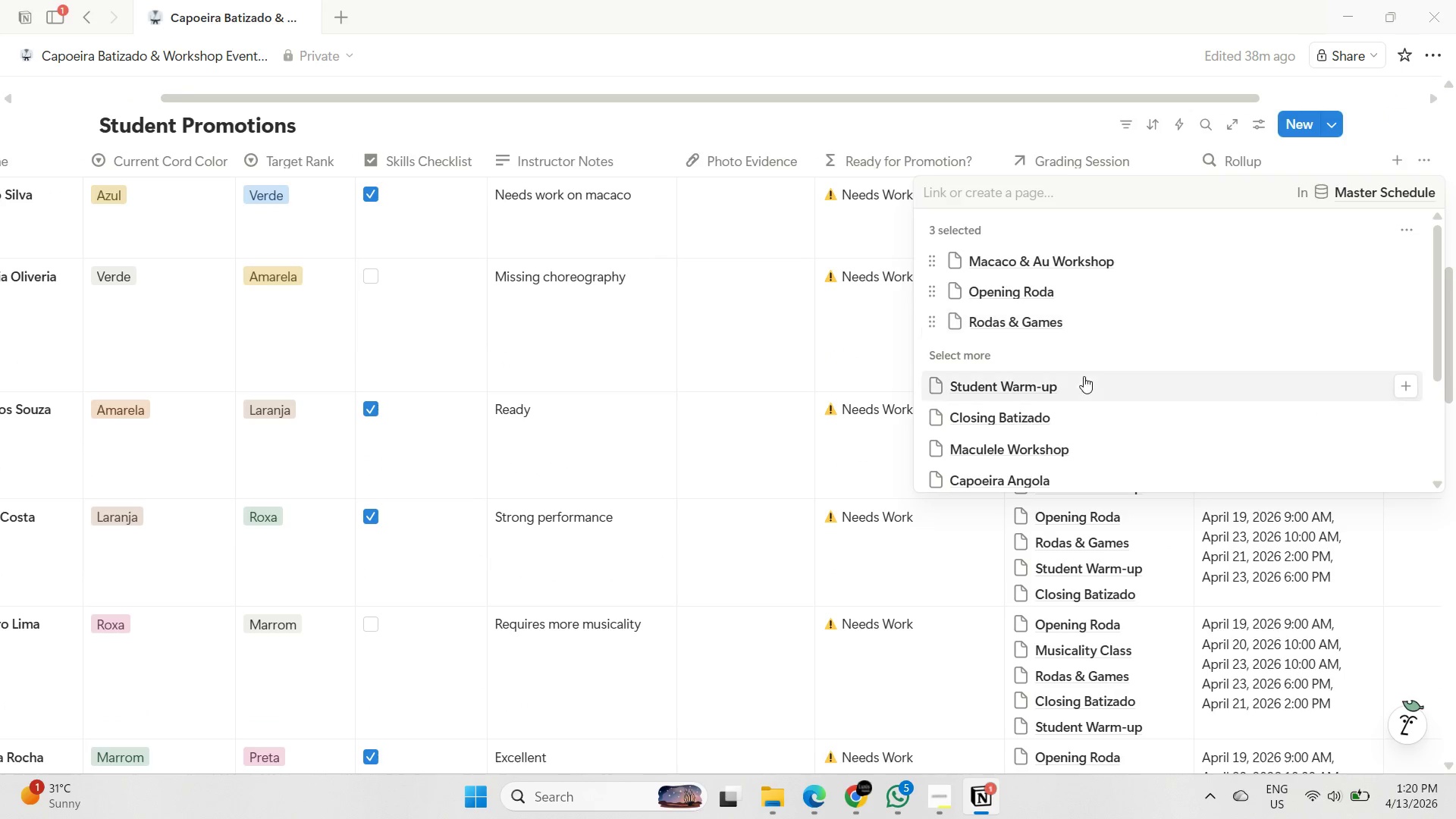 
left_click([1067, 423])
 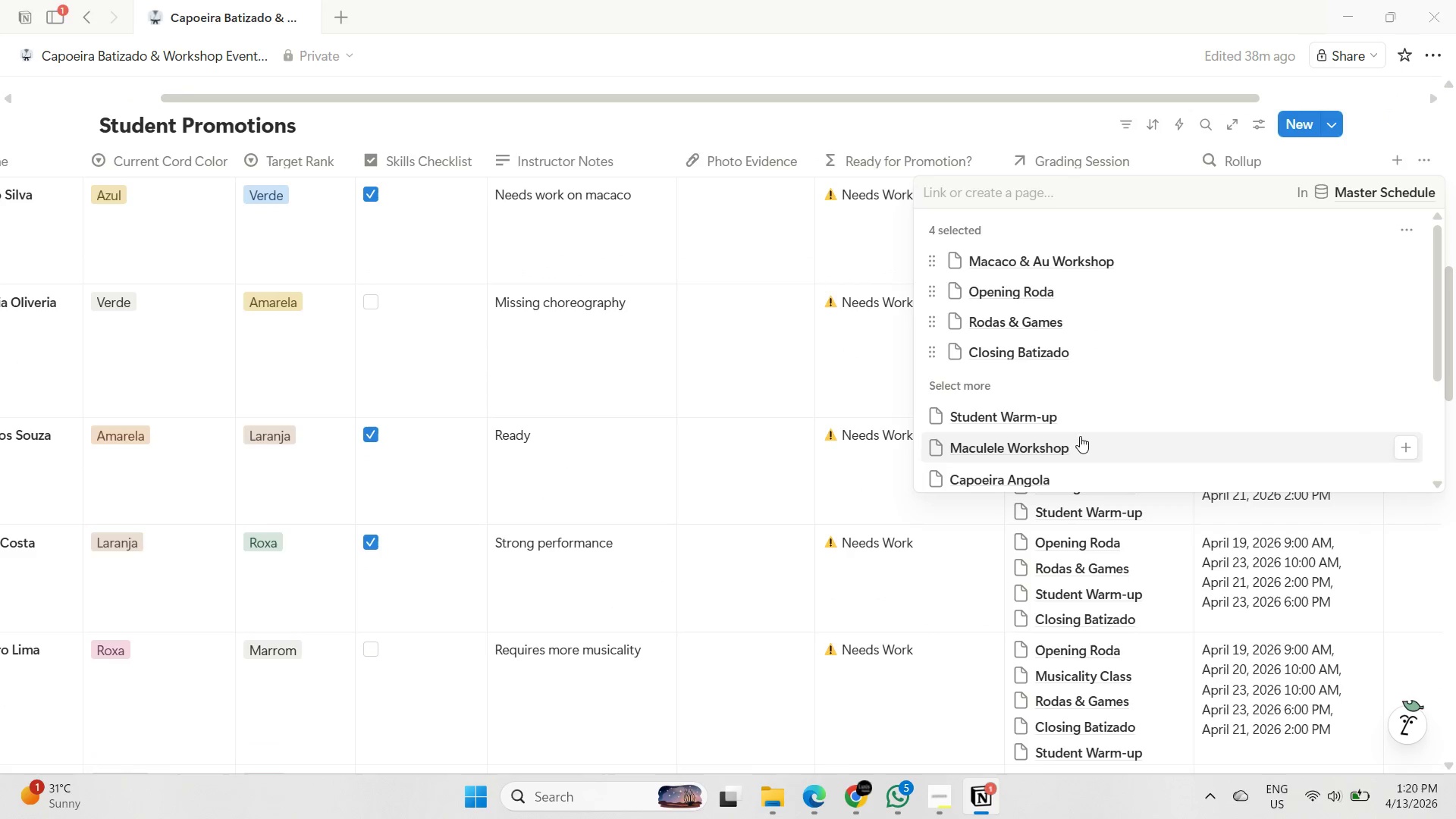 
left_click([1084, 424])
 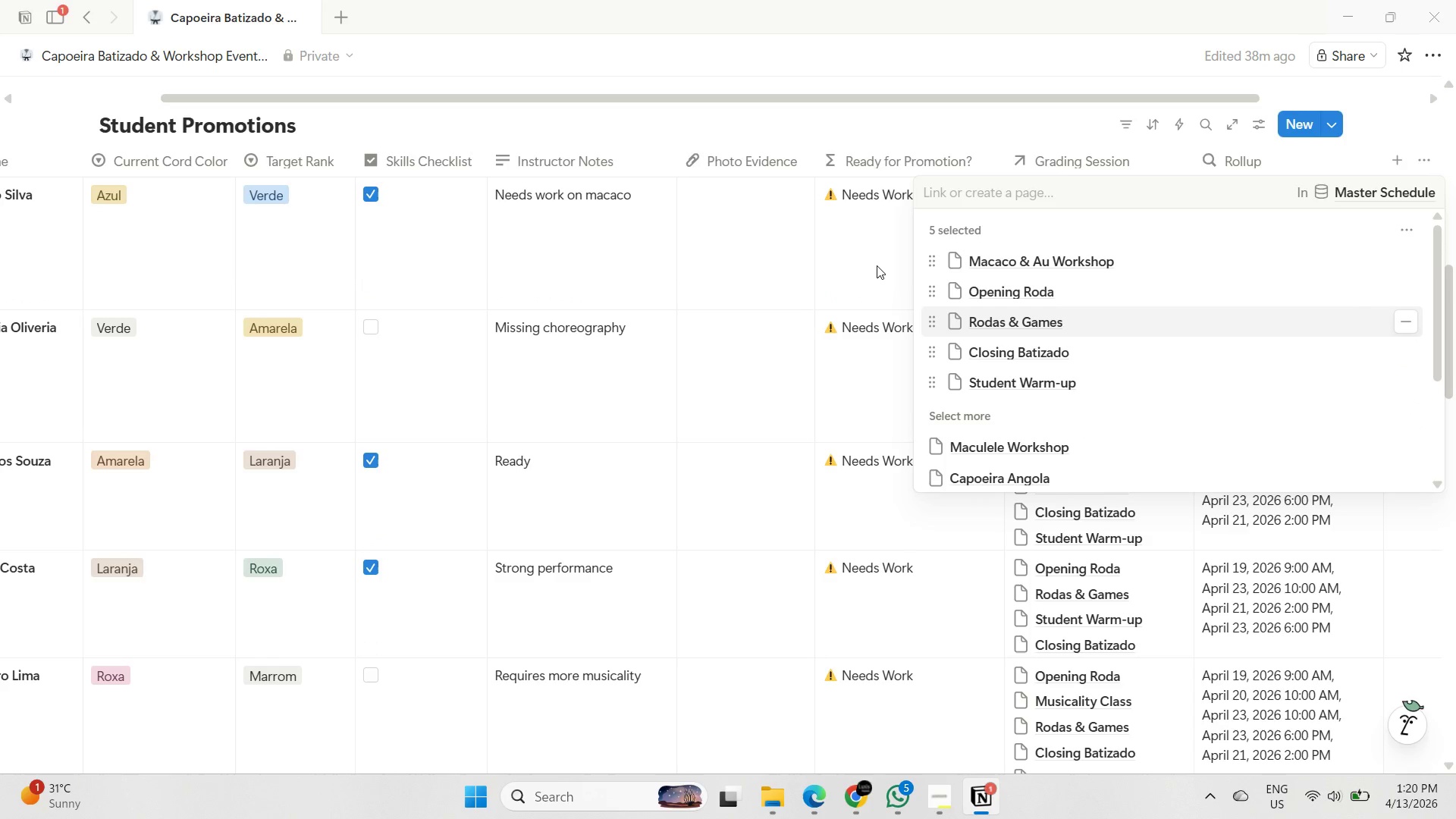 
left_click([877, 265])
 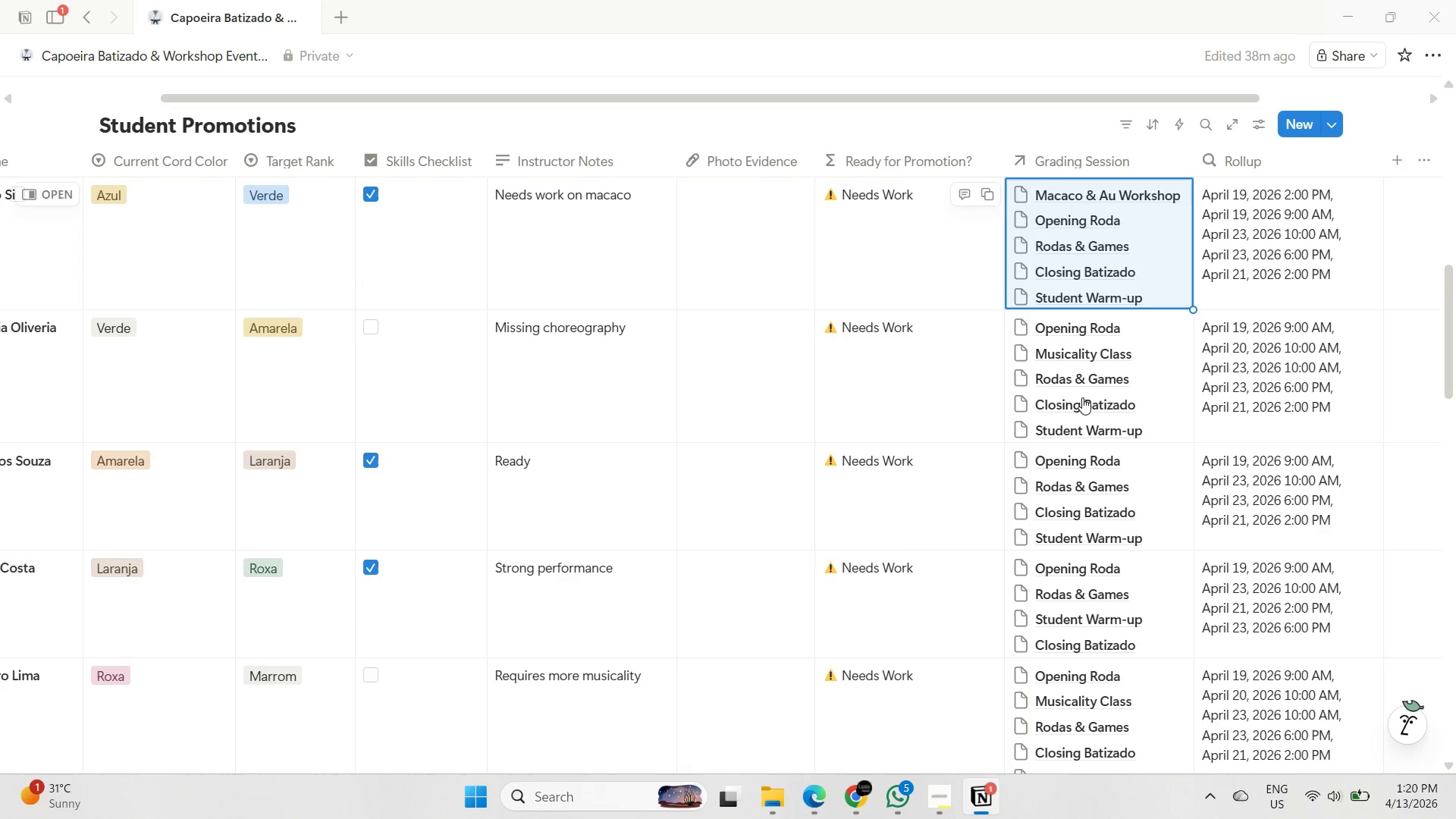 
scroll: coordinate [1081, 404], scroll_direction: down, amount: 9.0
 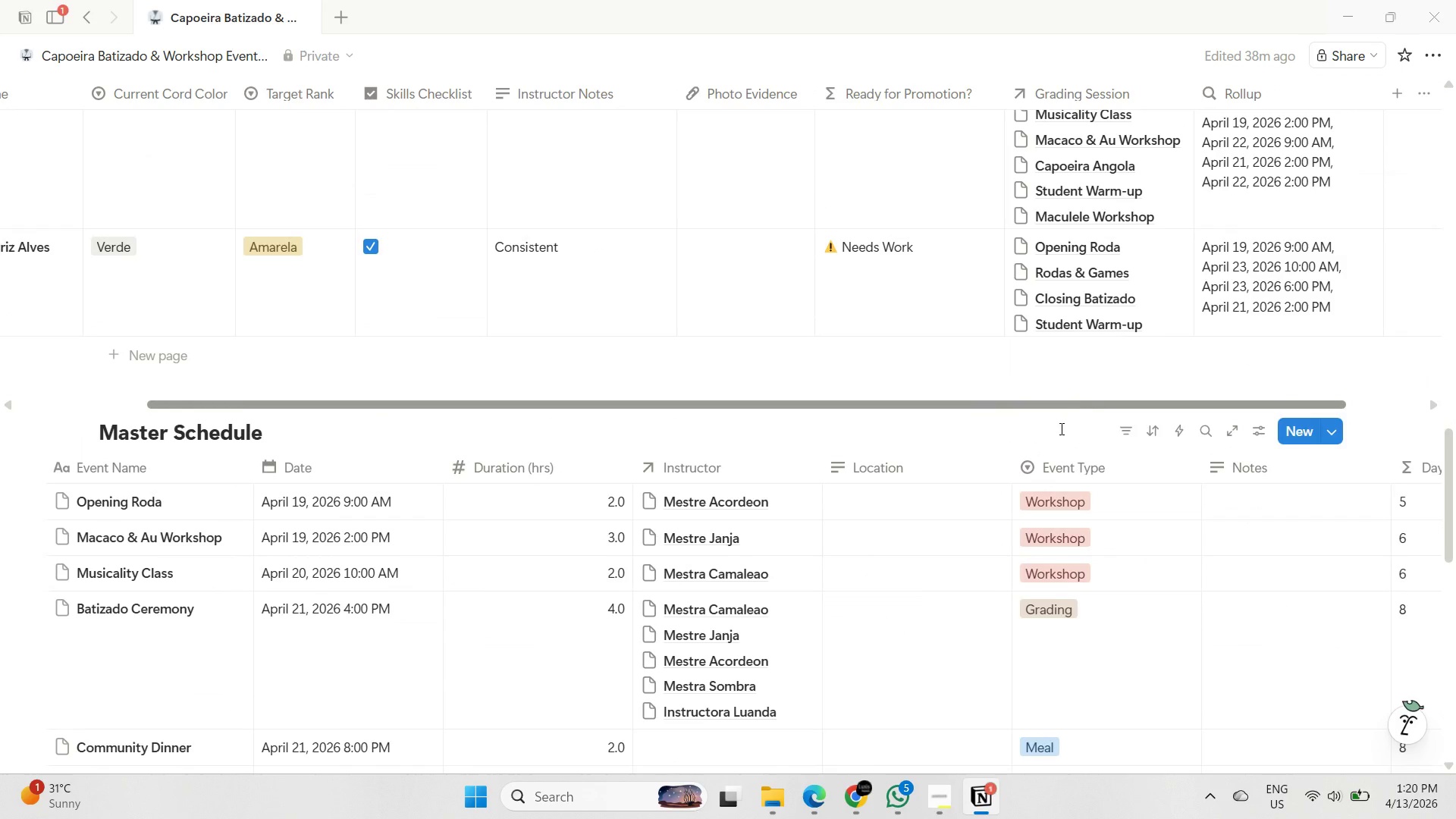 
scroll: coordinate [976, 381], scroll_direction: up, amount: 9.0
 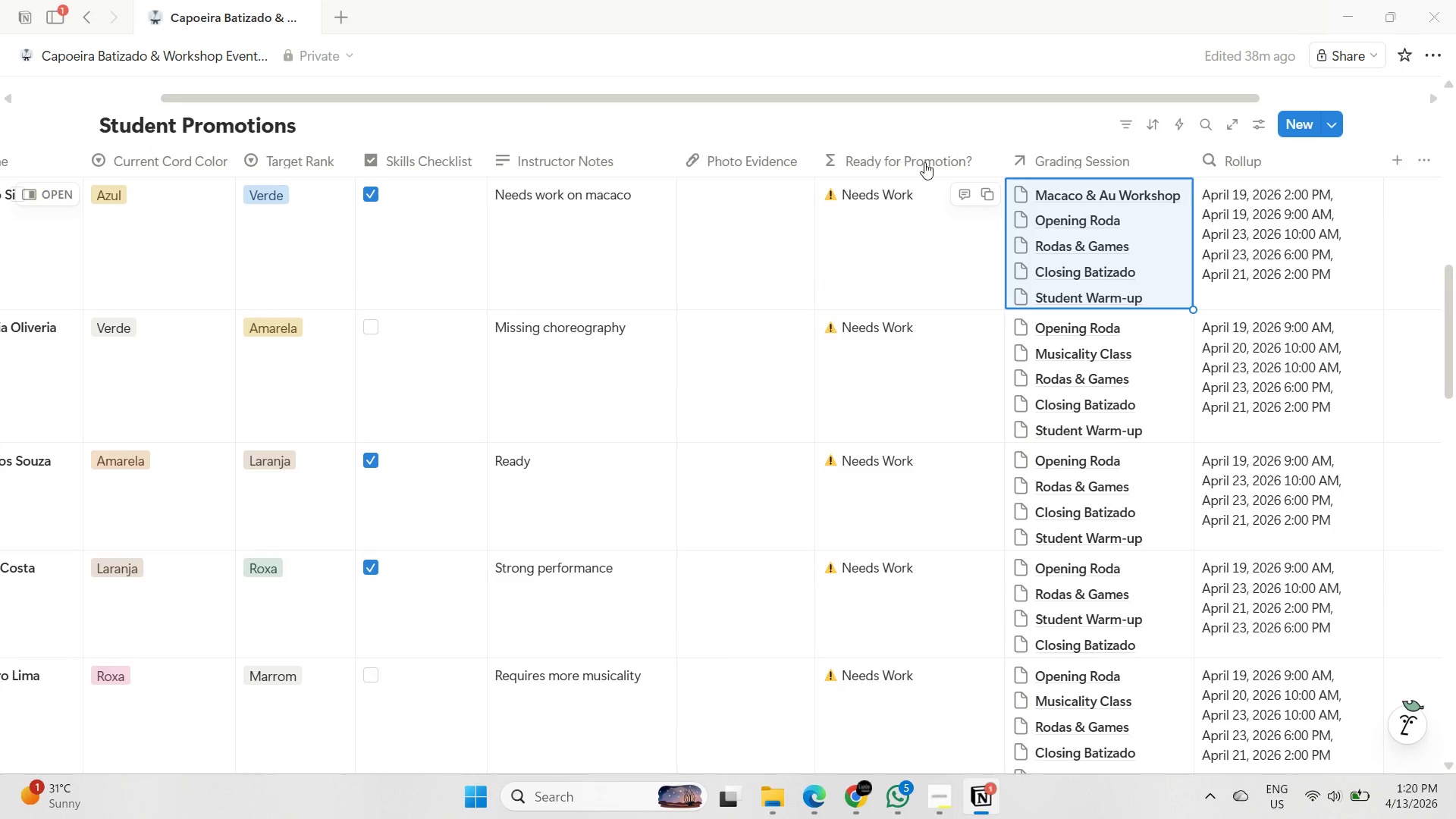 
left_click([949, 270])
 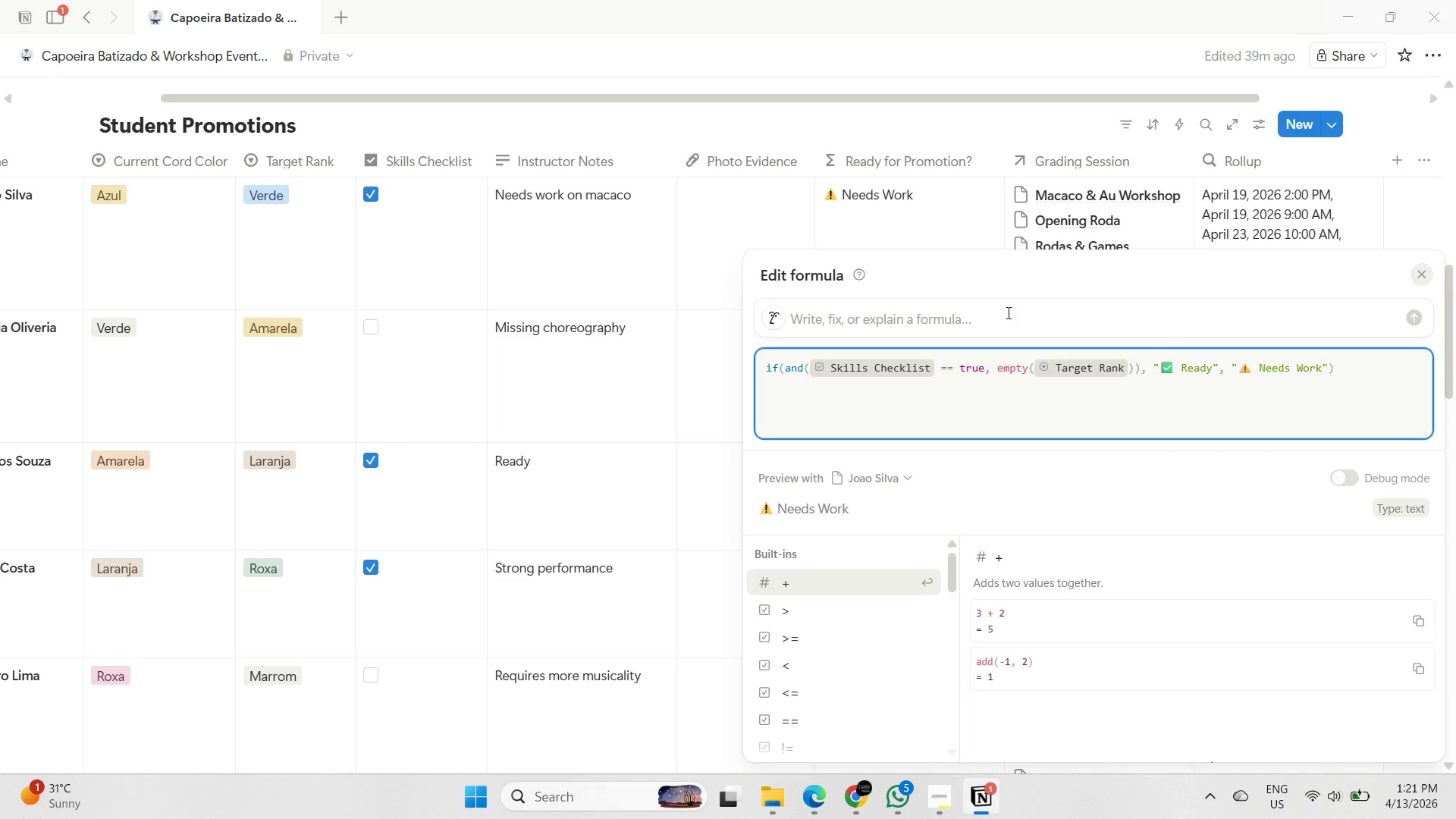 
wait(25.78)
 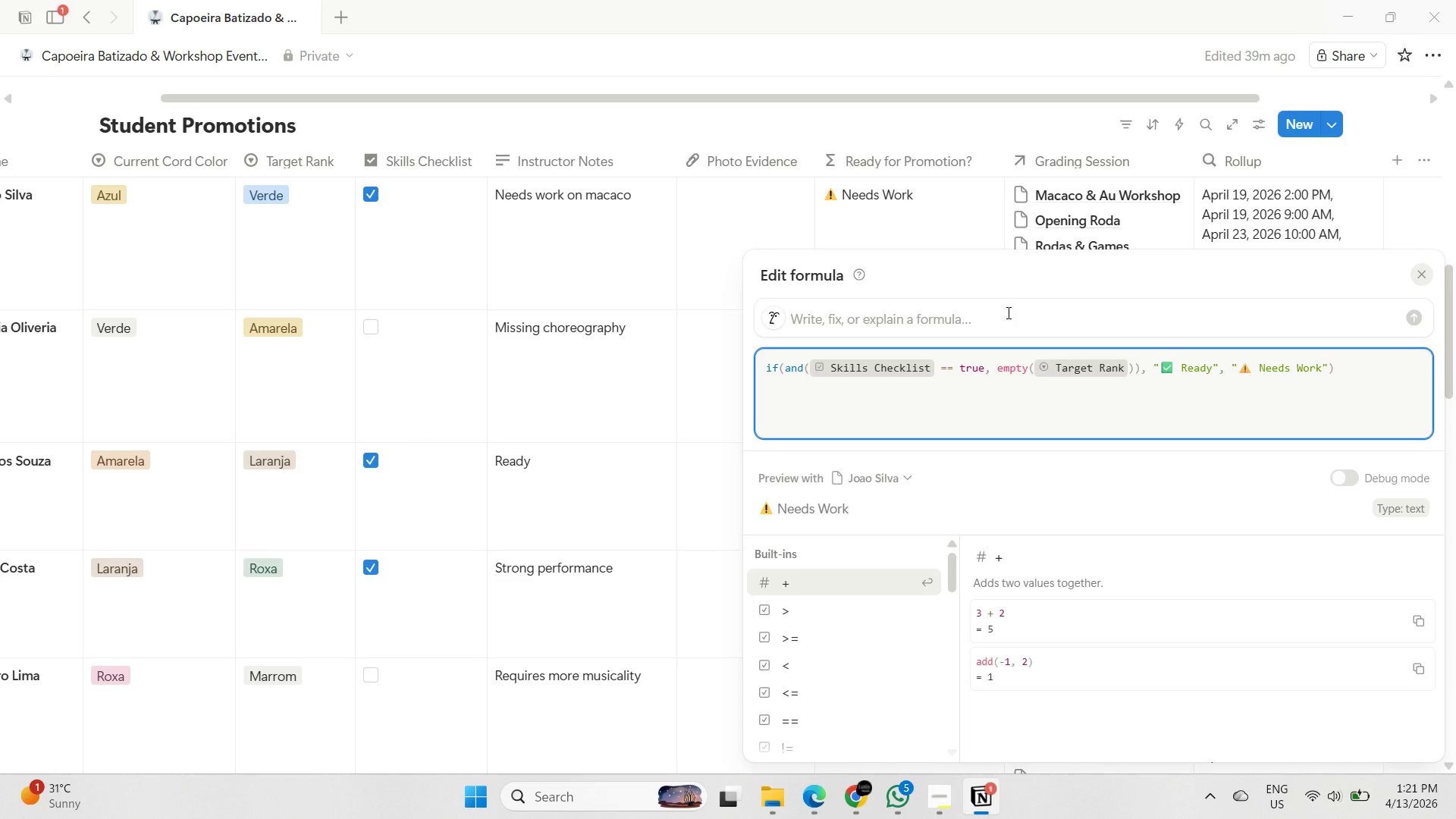 
left_click([374, 126])
 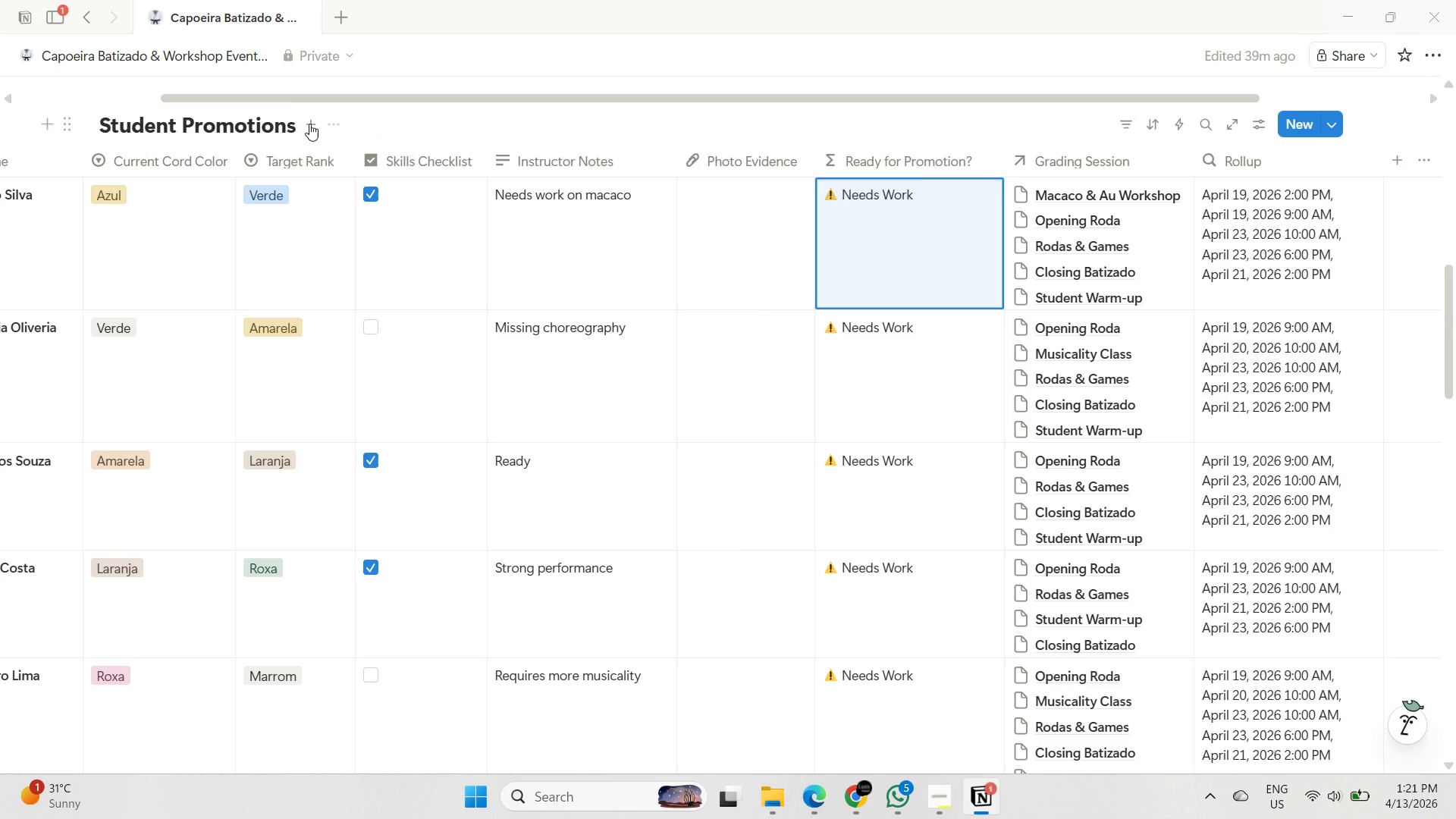 
left_click([307, 130])
 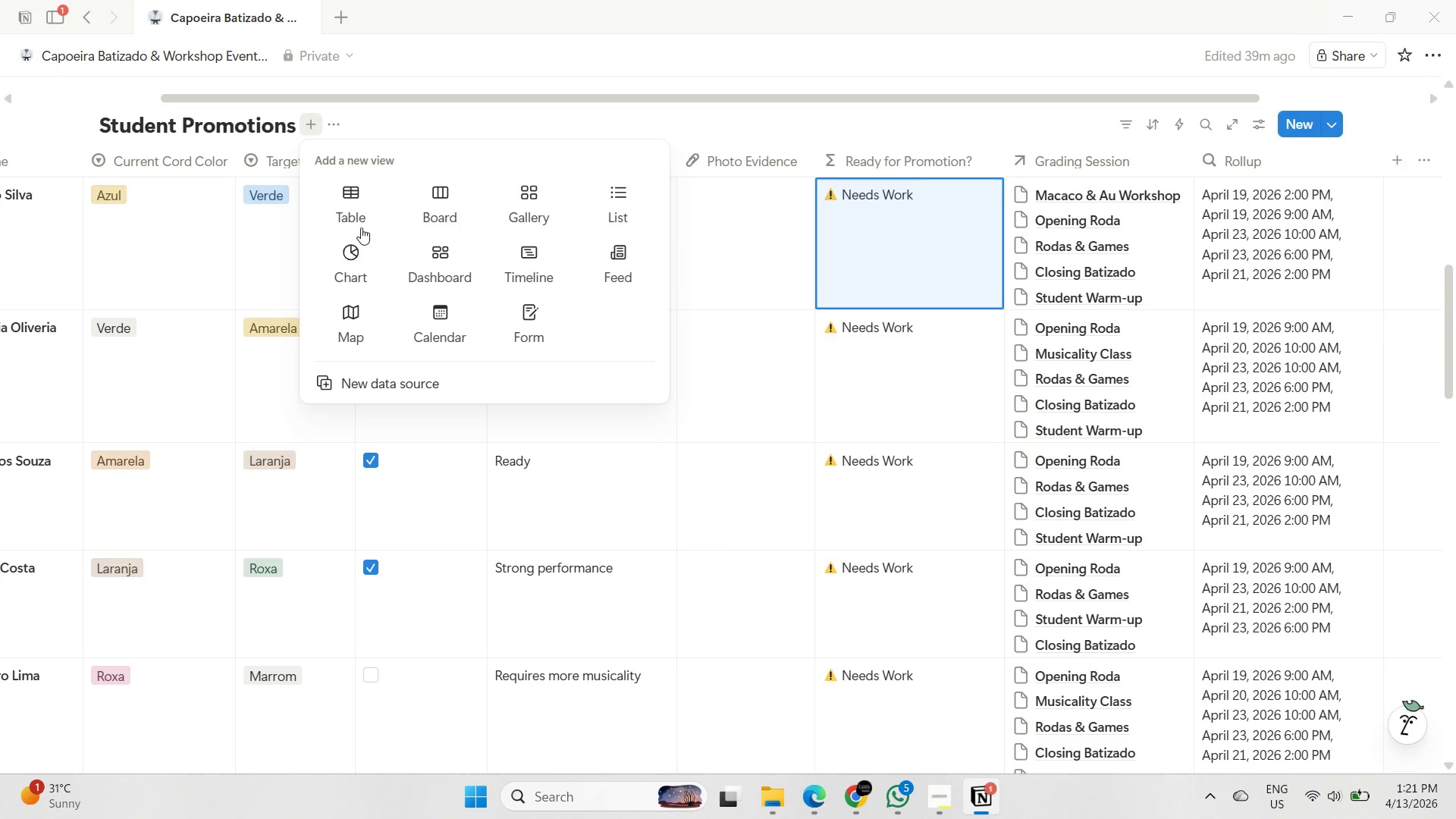 
left_click([362, 197])
 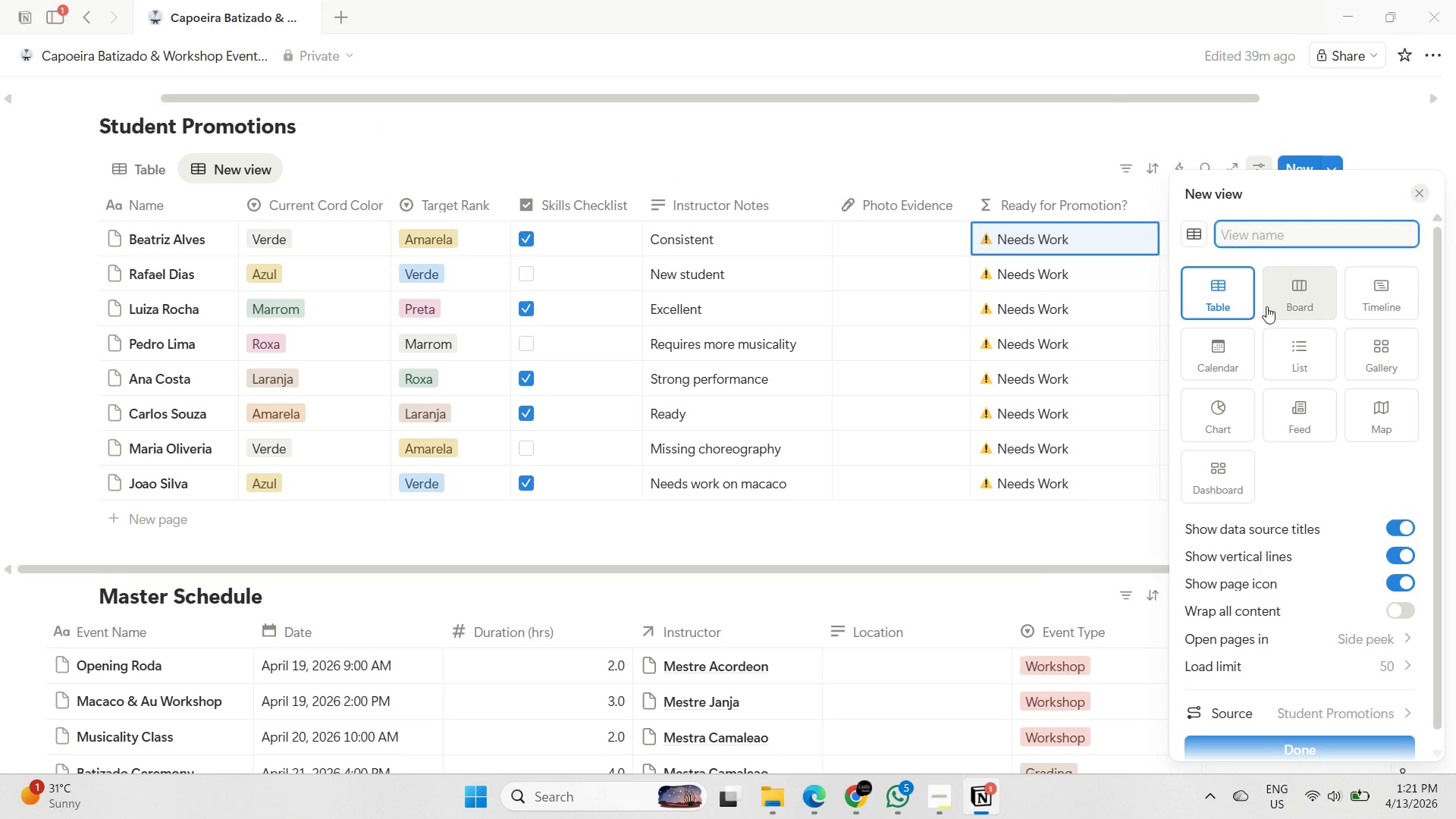 
key(Meta+MetaLeft)
 